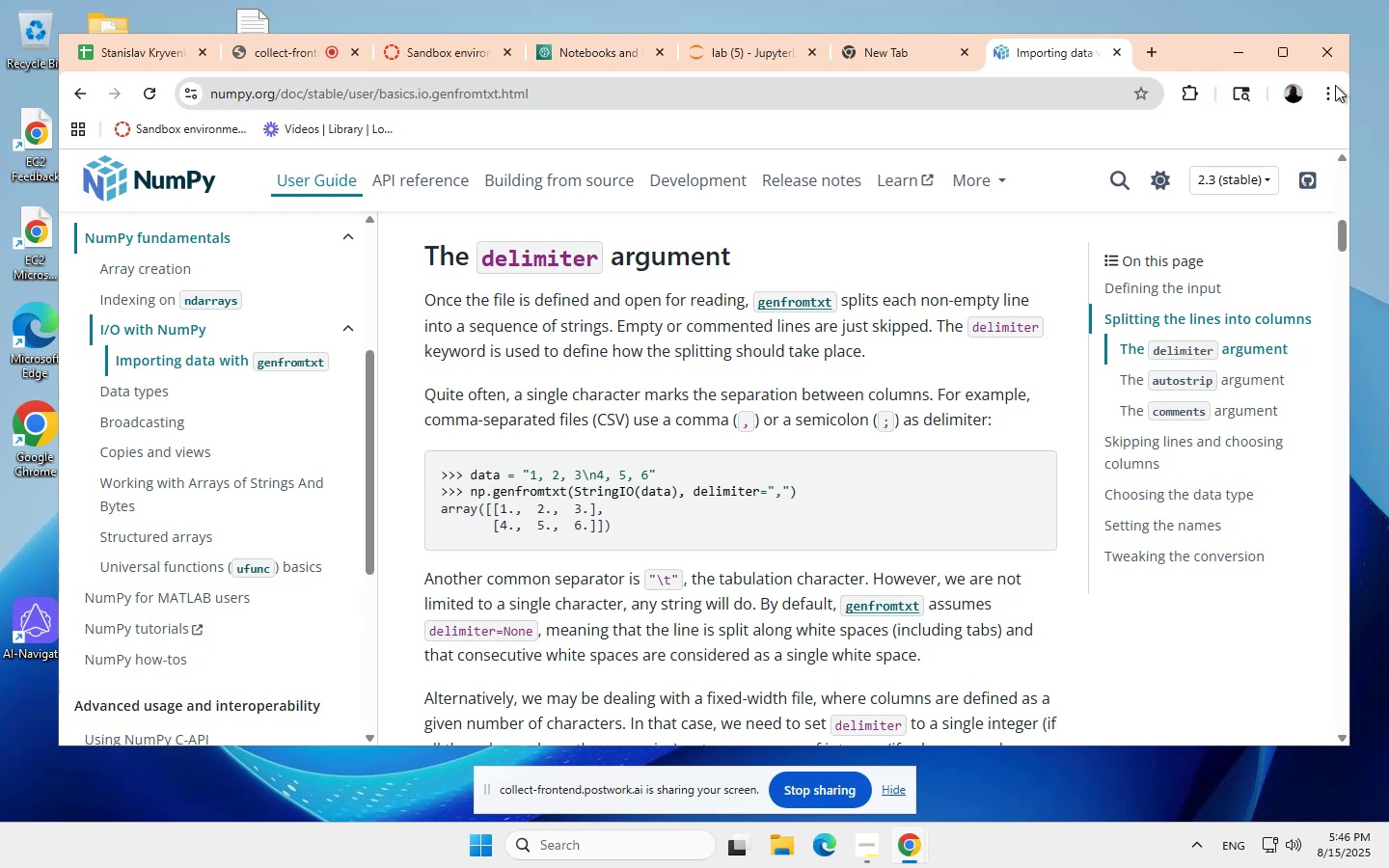 
wait(9.54)
 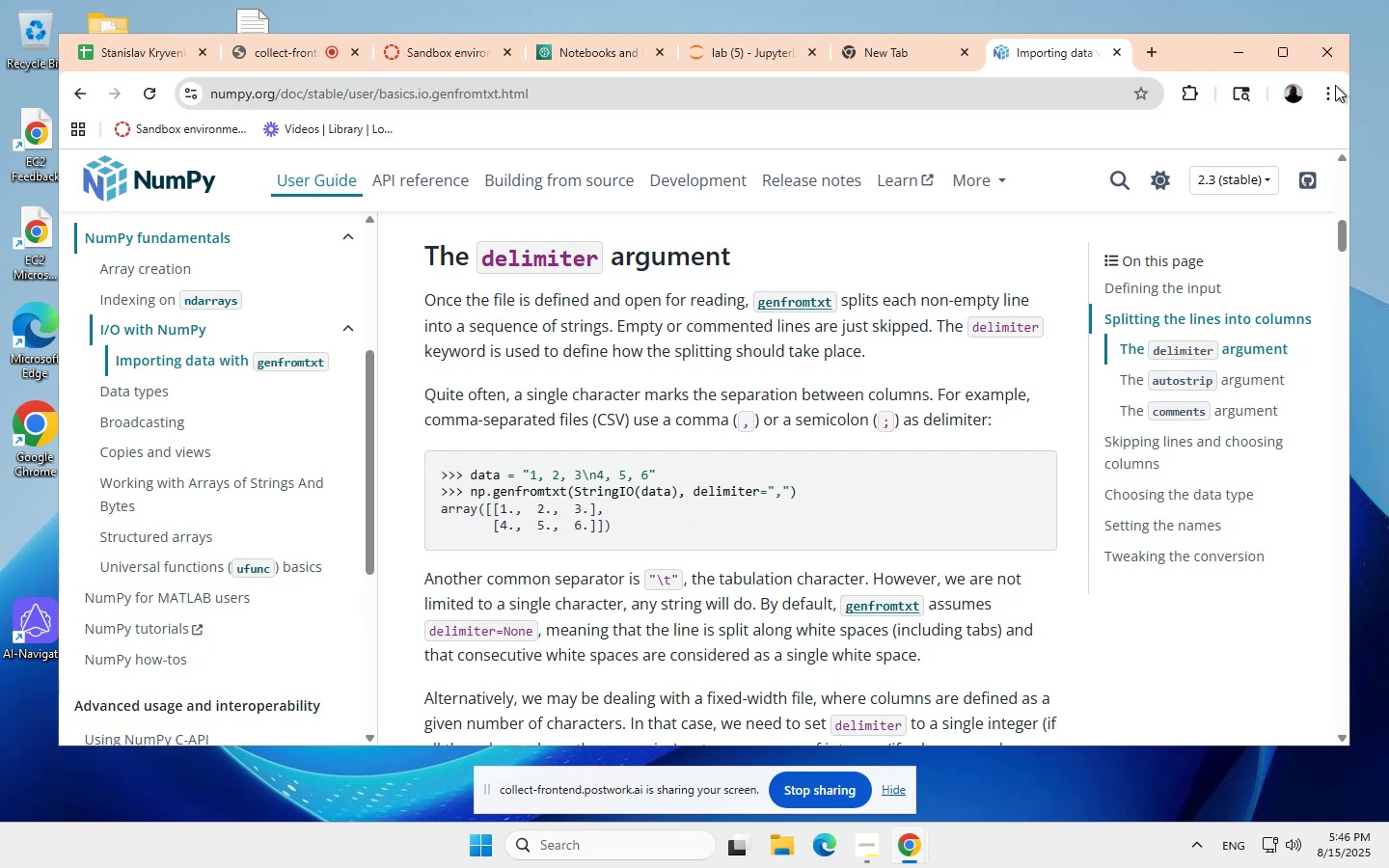 
scroll: coordinate [670, 533], scroll_direction: none, amount: 0.0
 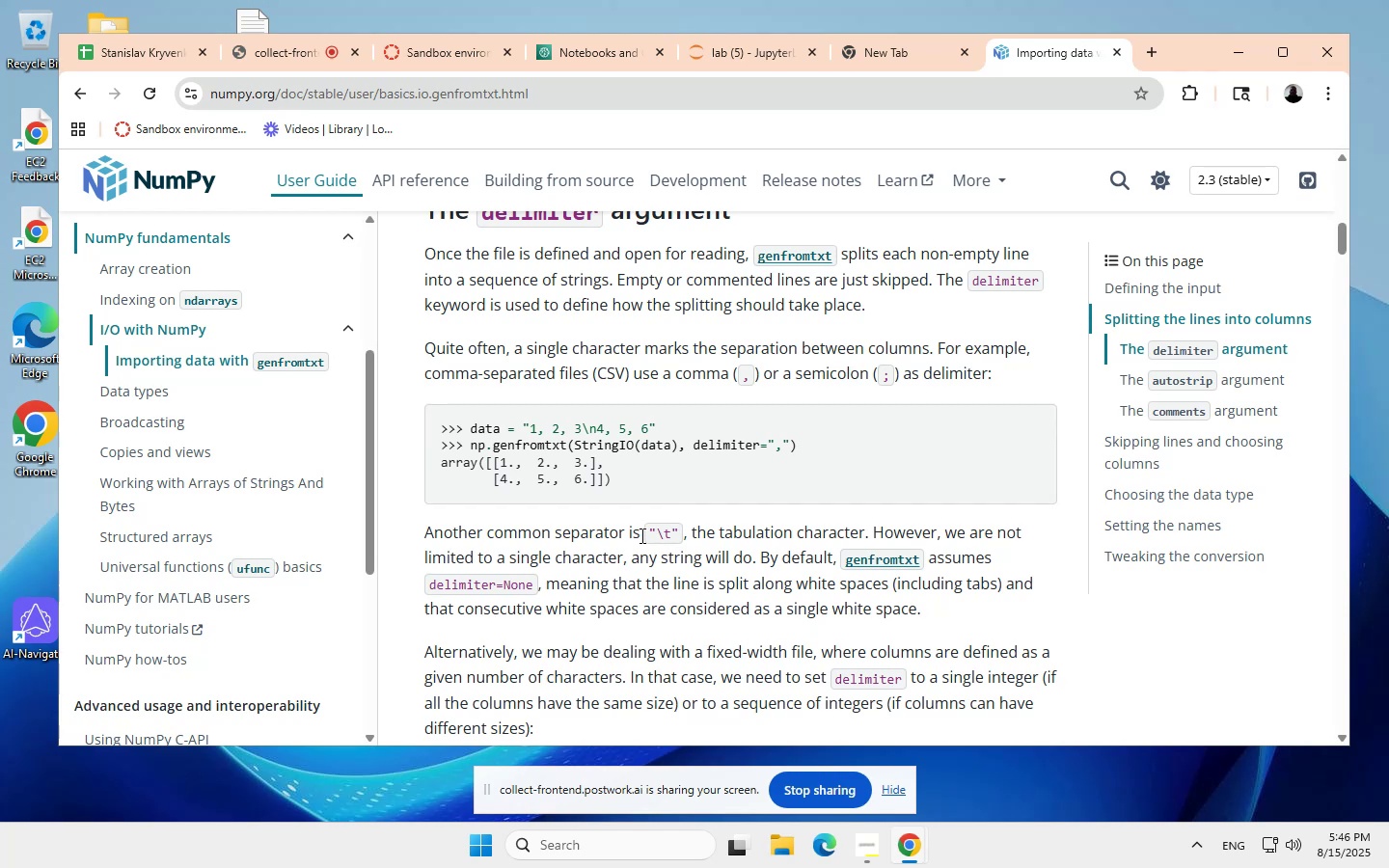 
wait(6.91)
 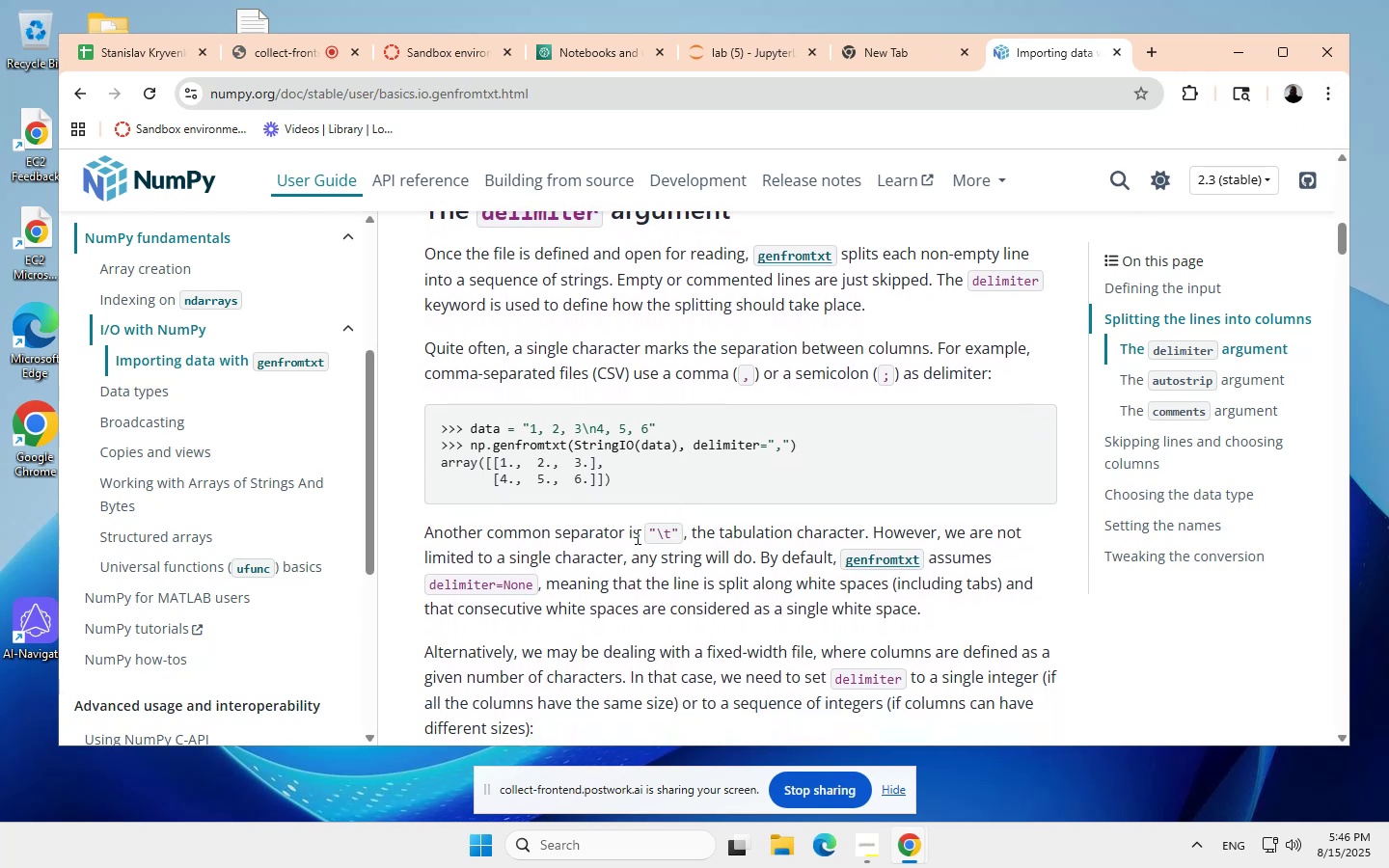 
scroll: coordinate [640, 535], scroll_direction: none, amount: 0.0
 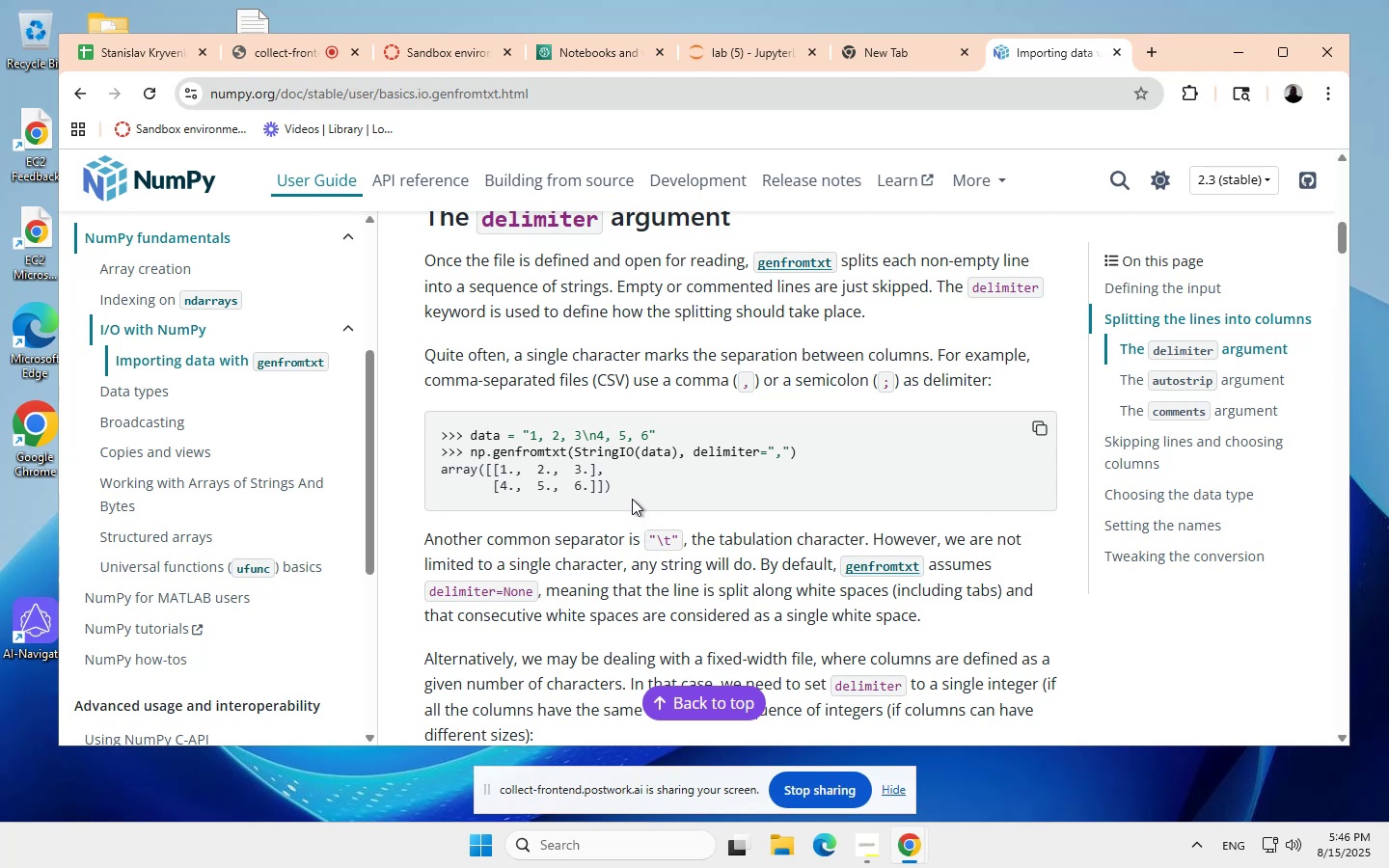 
wait(13.93)
 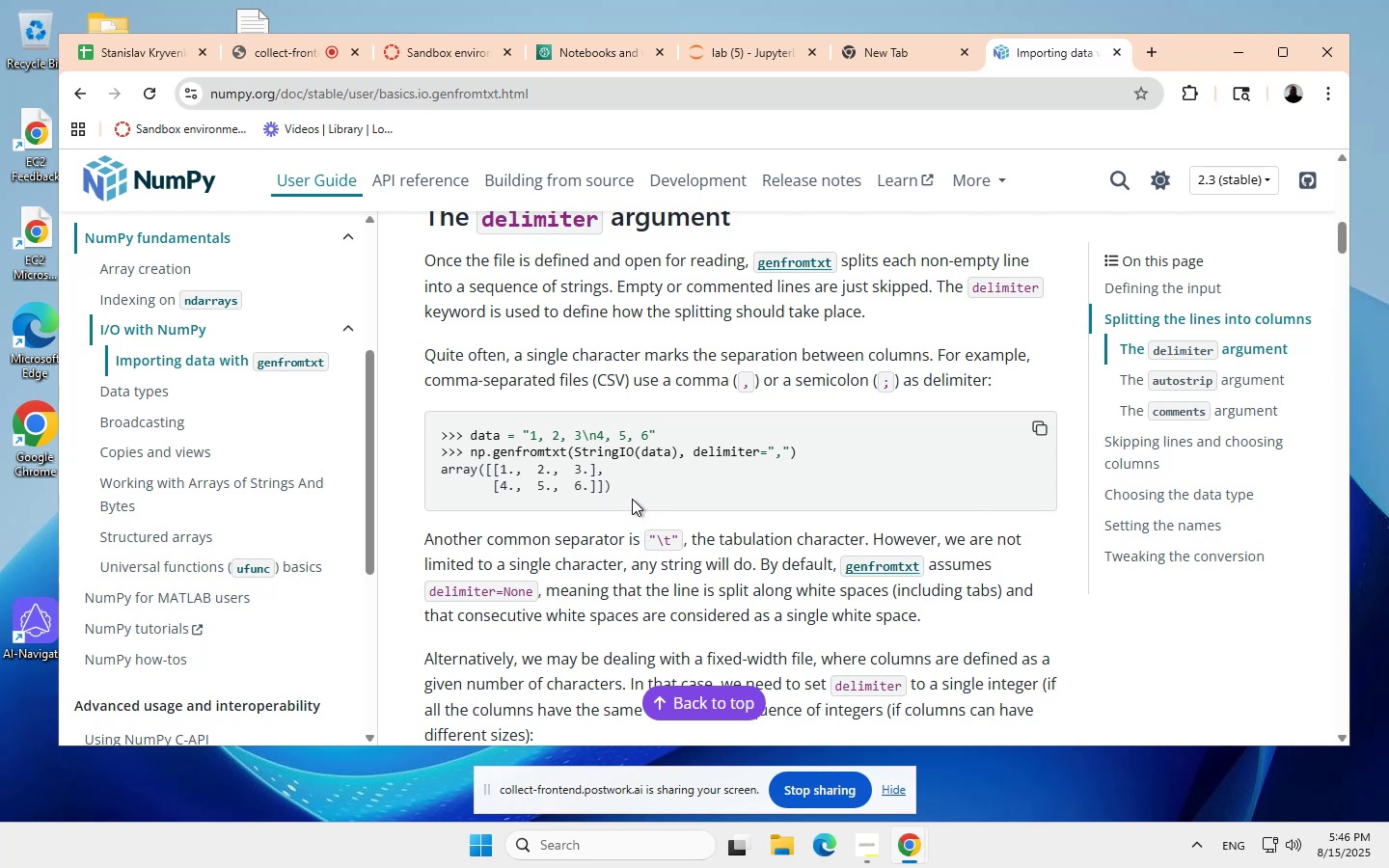 
scroll: coordinate [632, 496], scroll_direction: none, amount: 0.0
 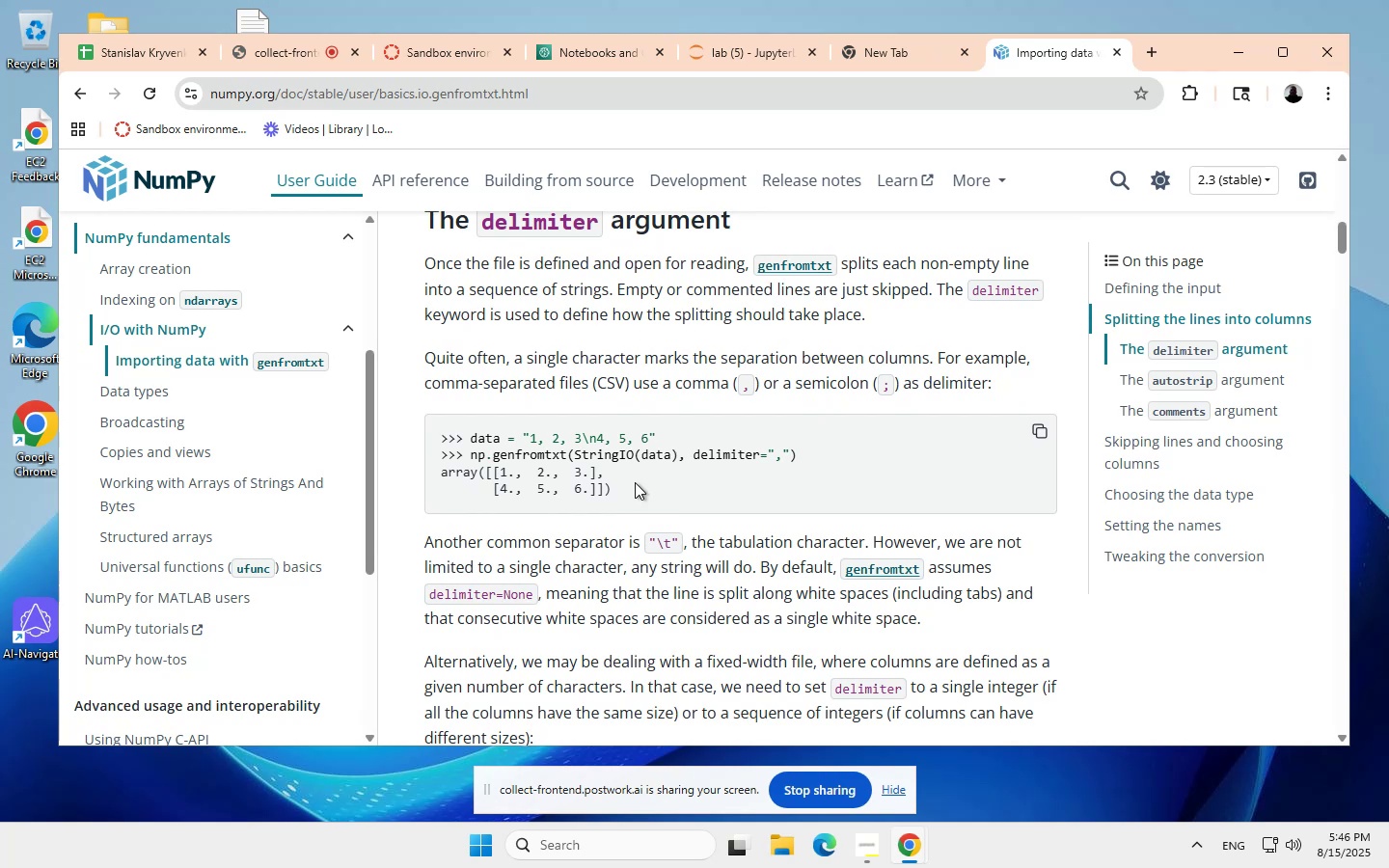 
wait(15.2)
 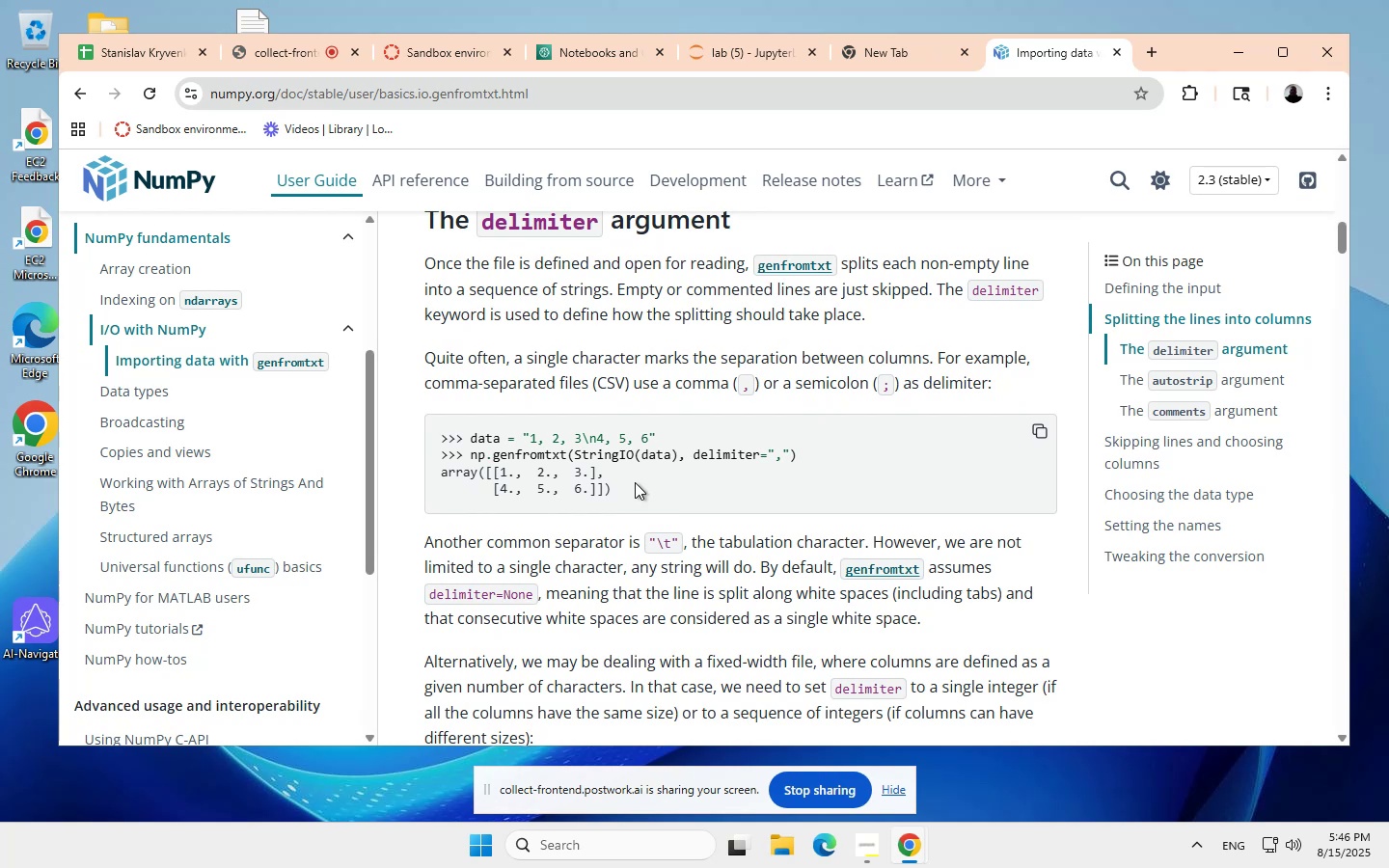 
scroll: coordinate [639, 500], scroll_direction: none, amount: 0.0
 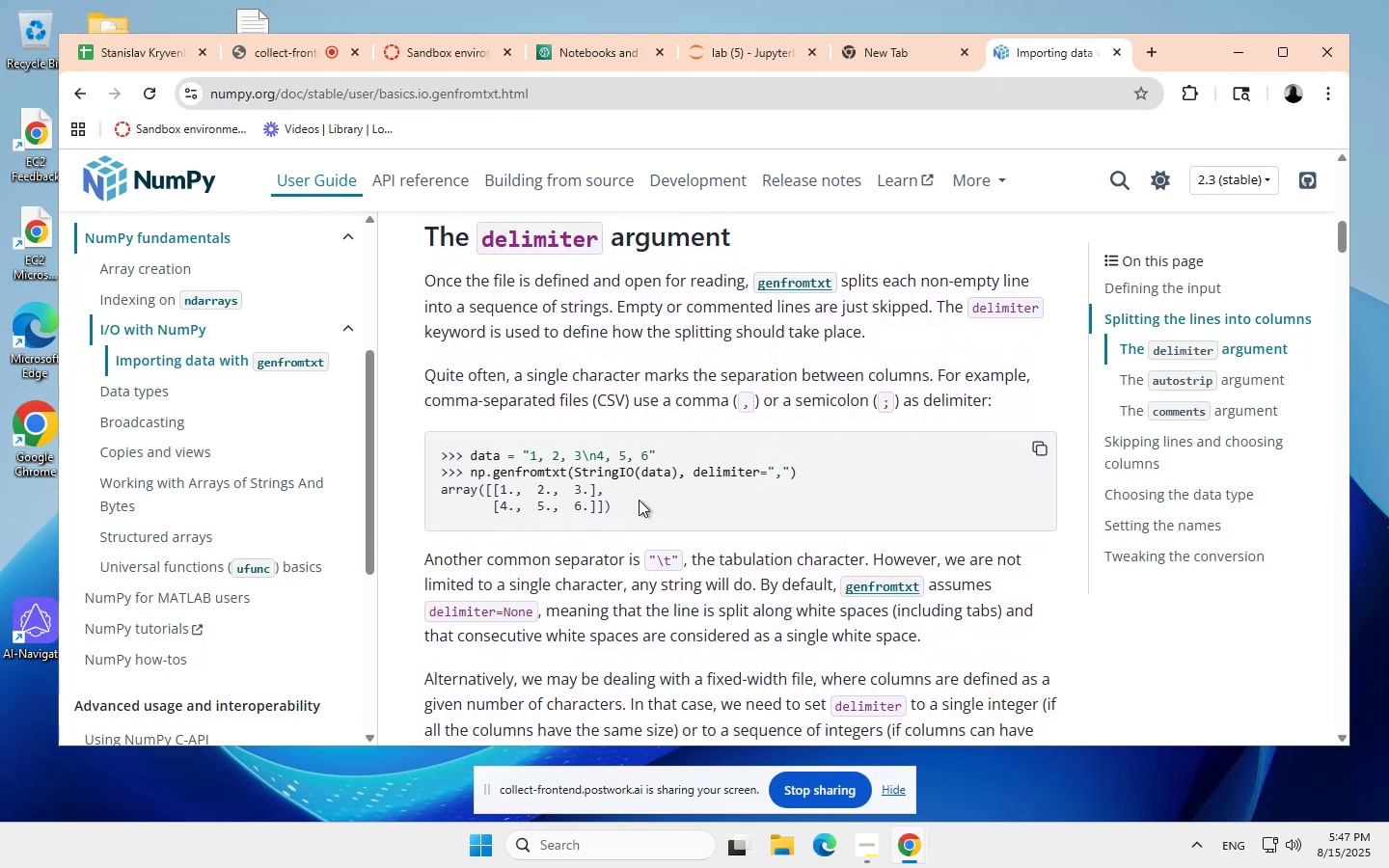 
scroll: coordinate [688, 517], scroll_direction: down, amount: 4.0
 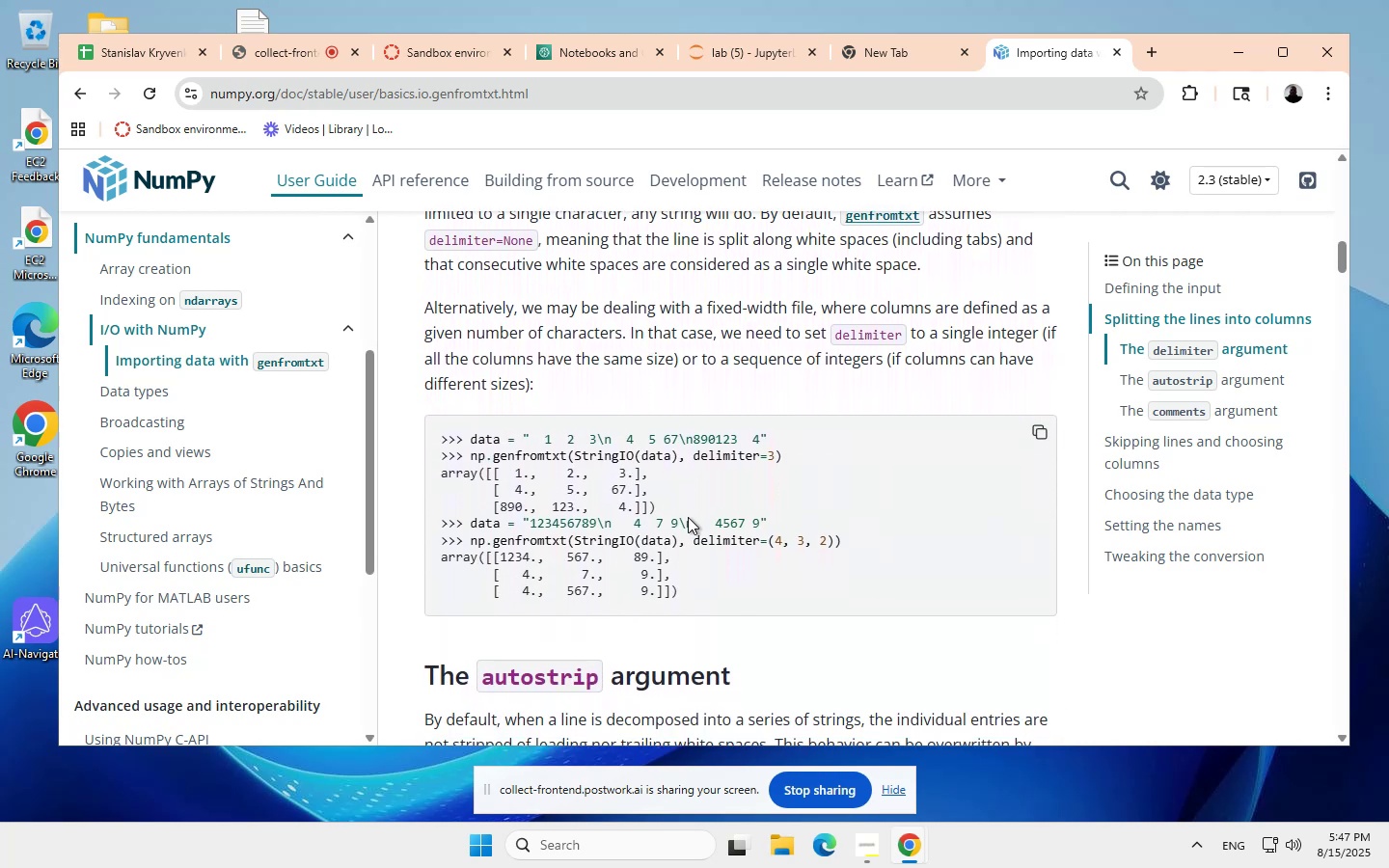 
scroll: coordinate [688, 517], scroll_direction: none, amount: 0.0
 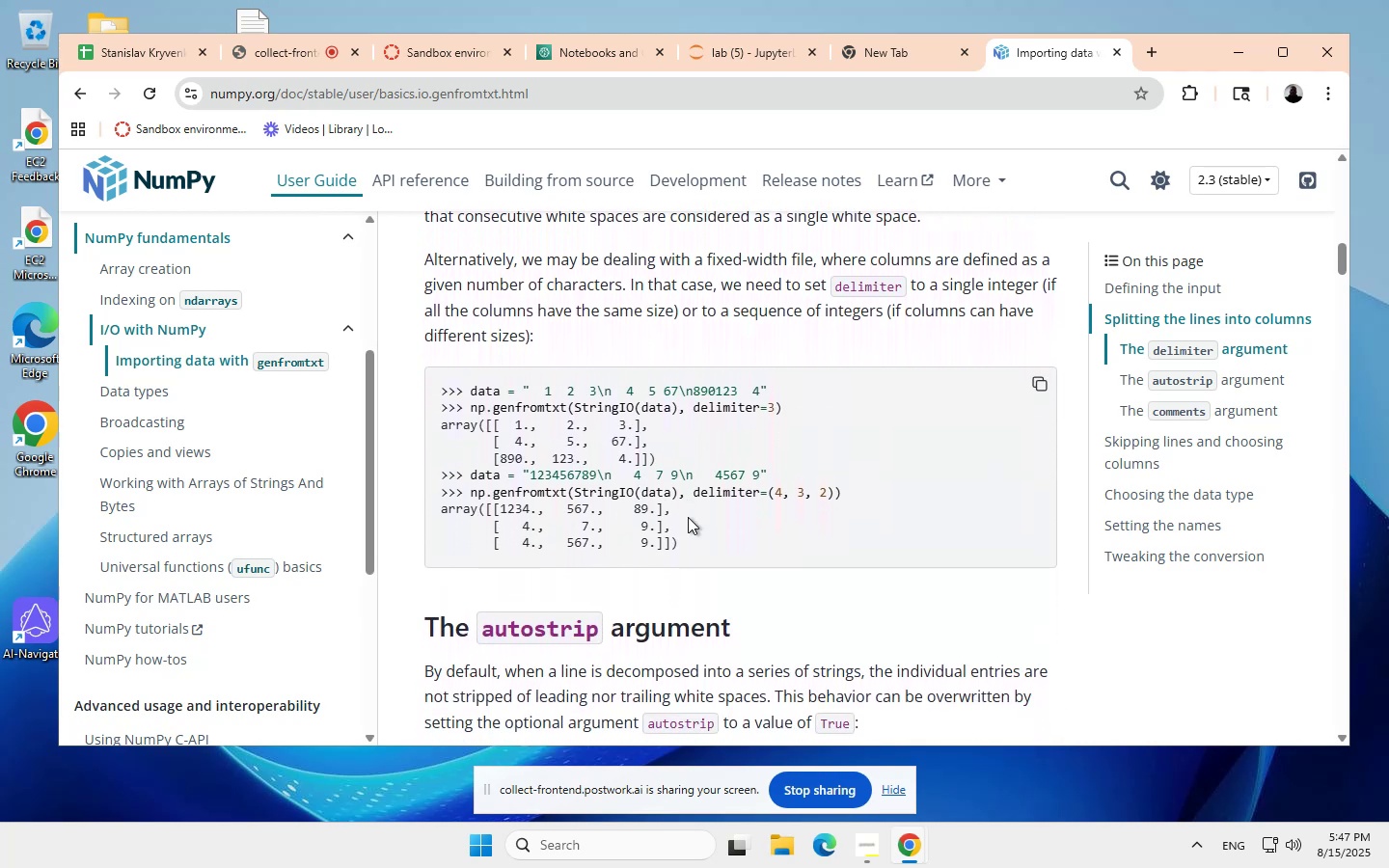 
scroll: coordinate [703, 511], scroll_direction: down, amount: 1.0
 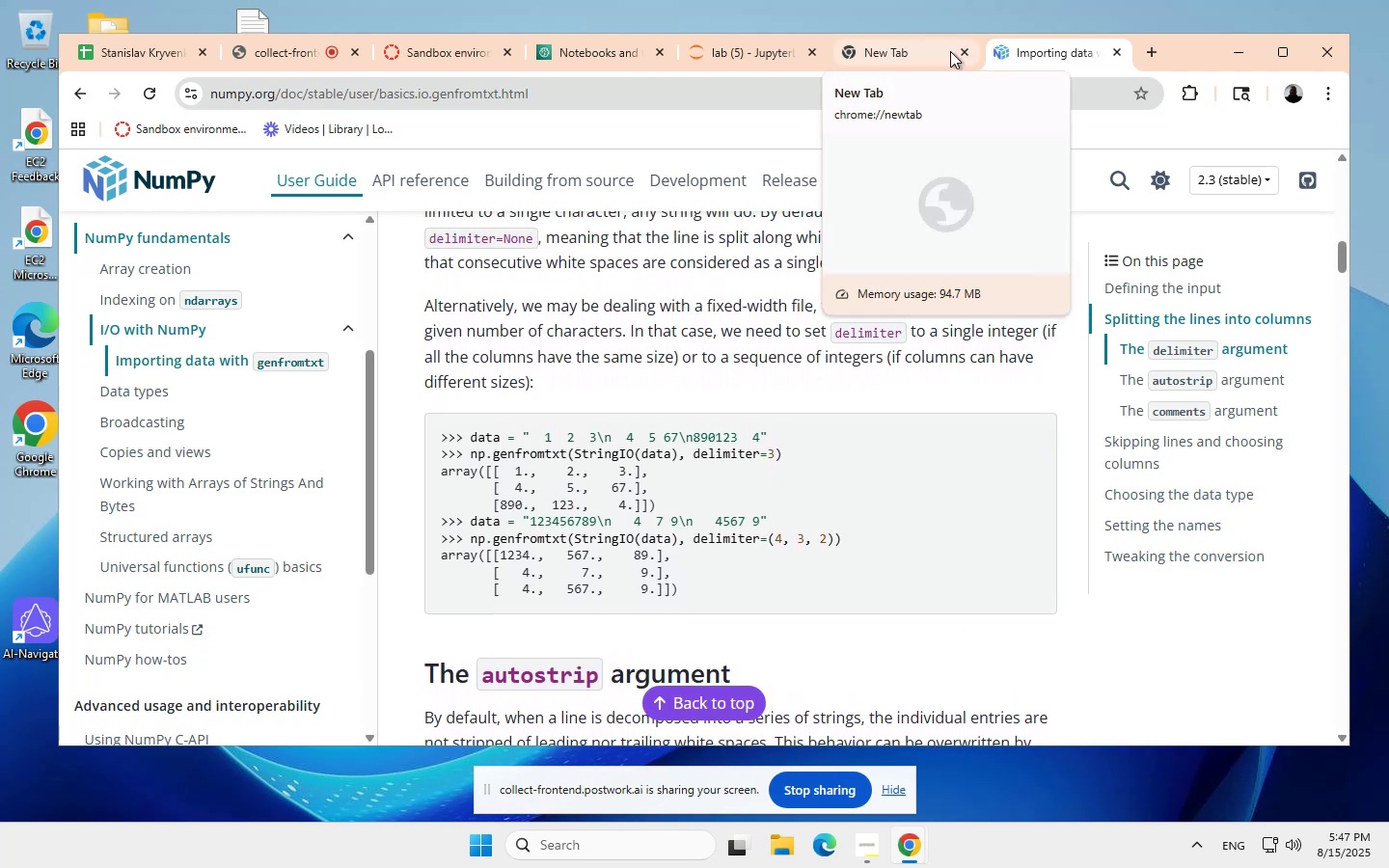 
left_click([962, 49])
 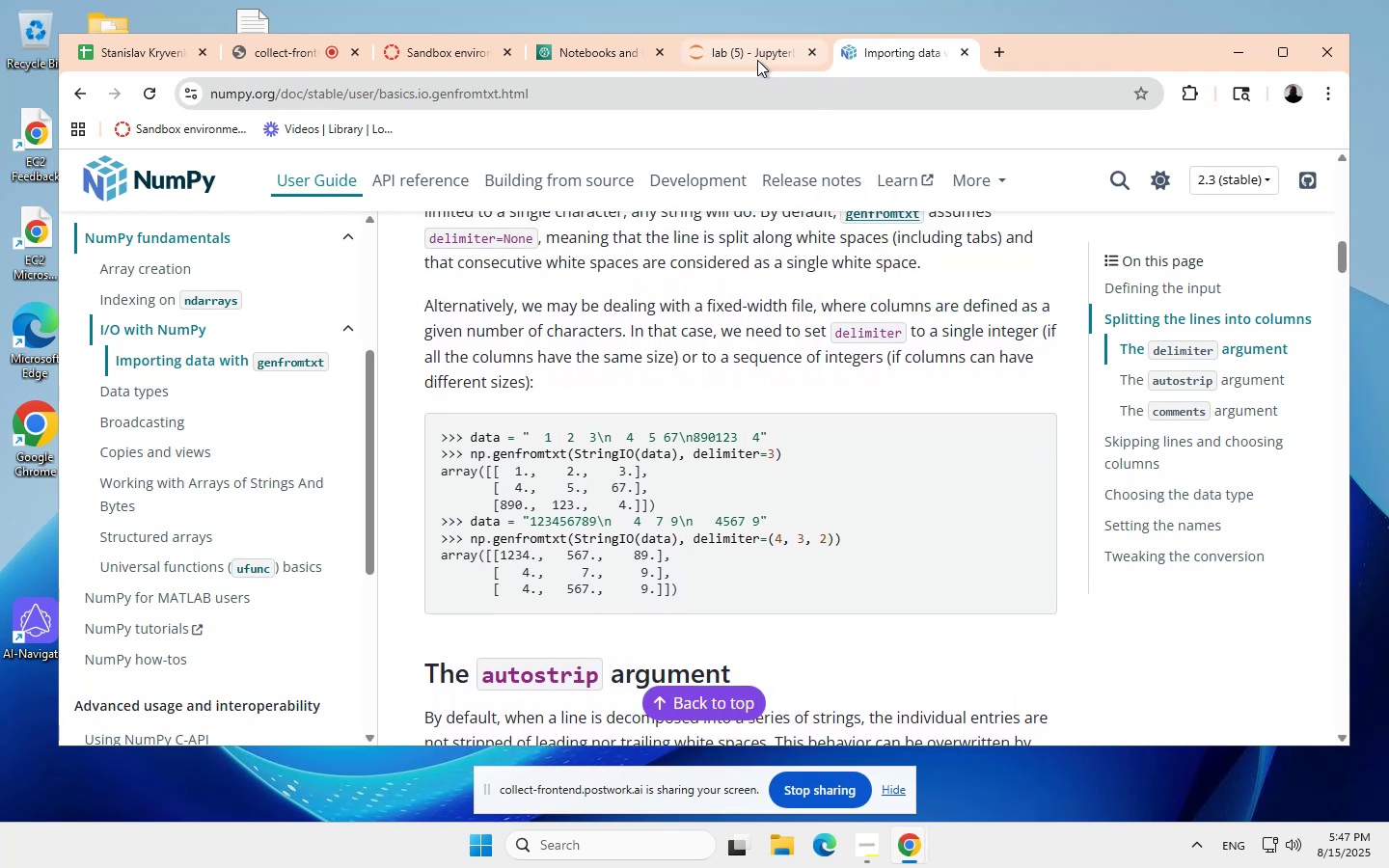 
left_click([755, 54])
 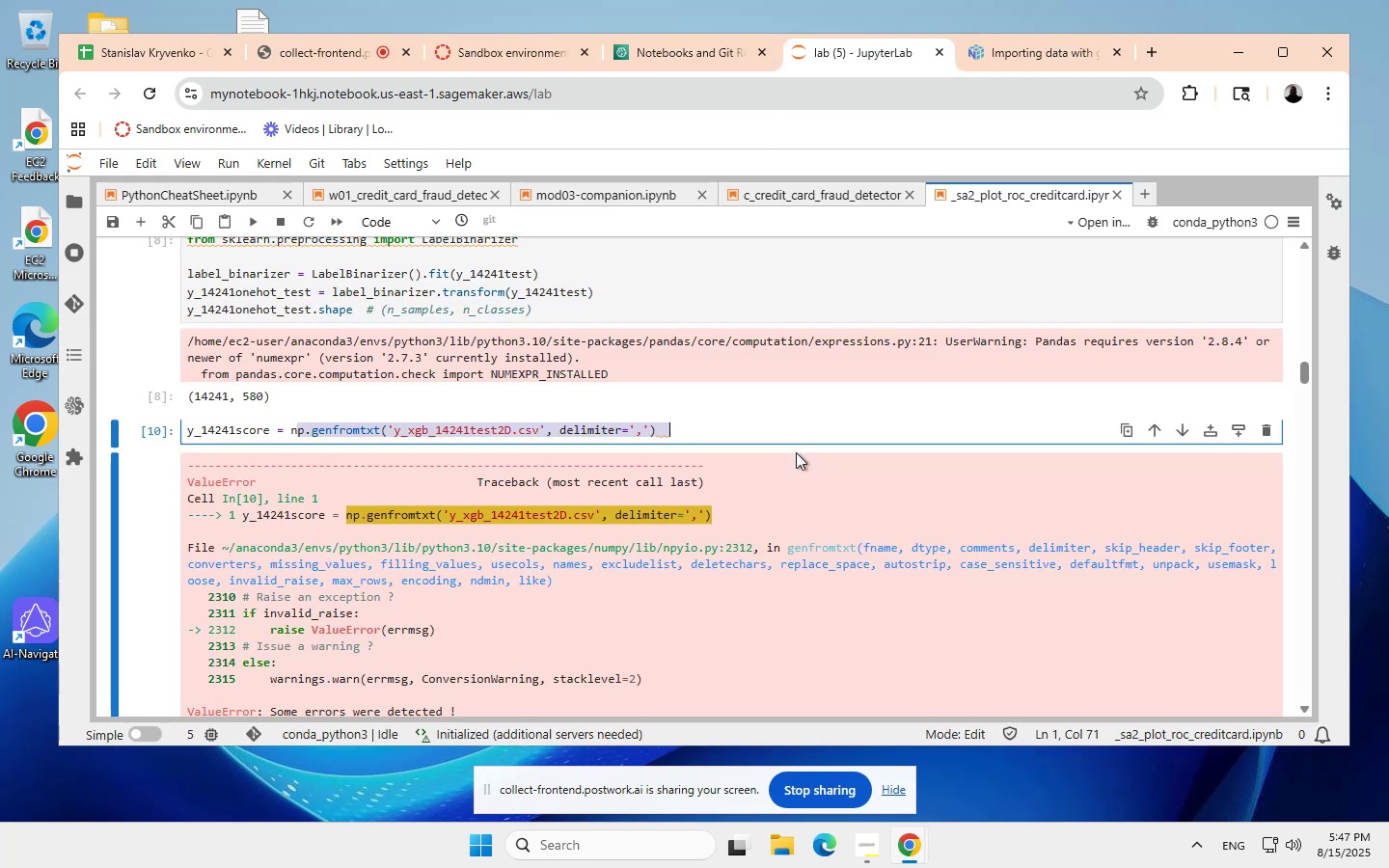 
wait(7.06)
 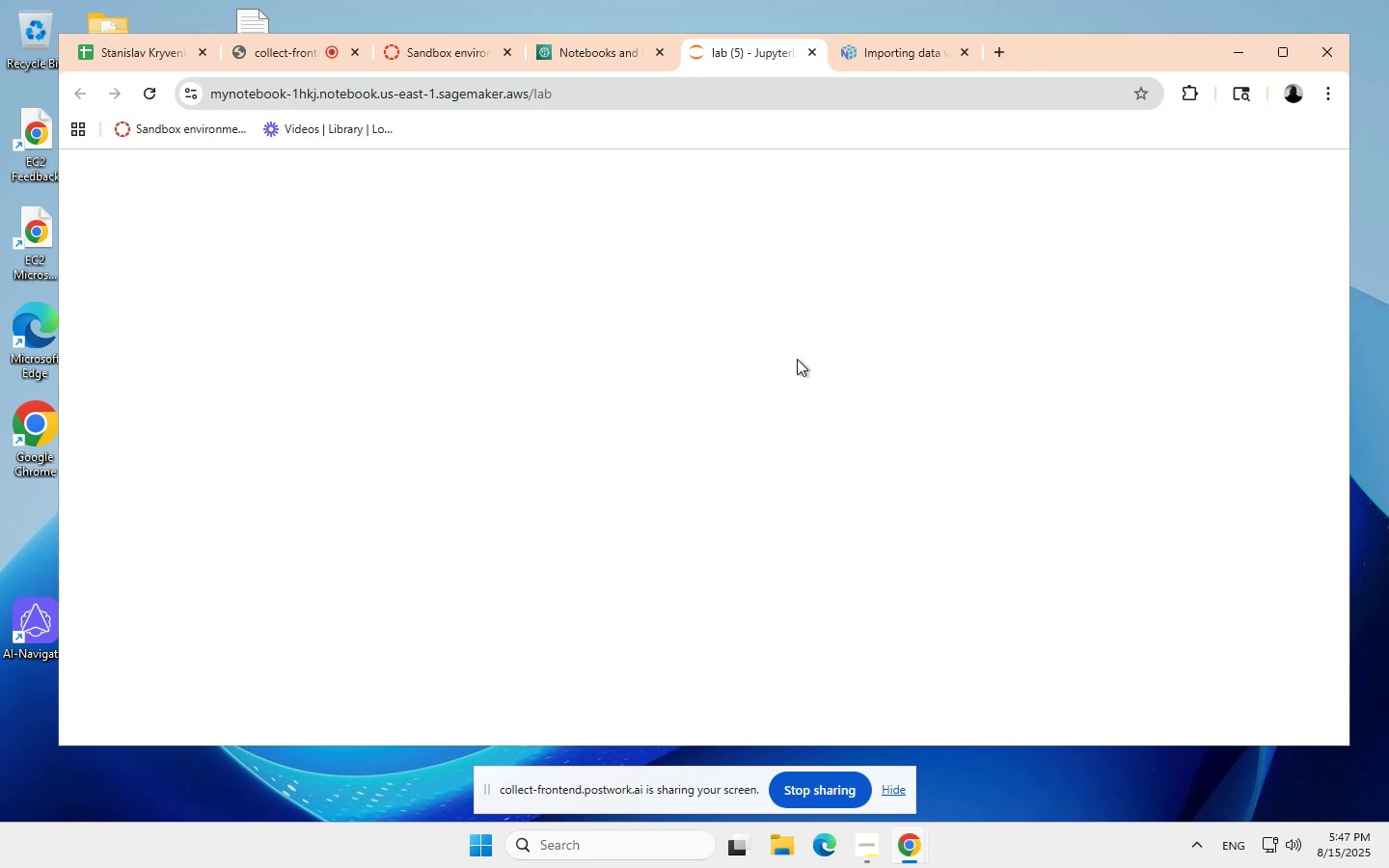 
scroll: coordinate [791, 502], scroll_direction: none, amount: 0.0
 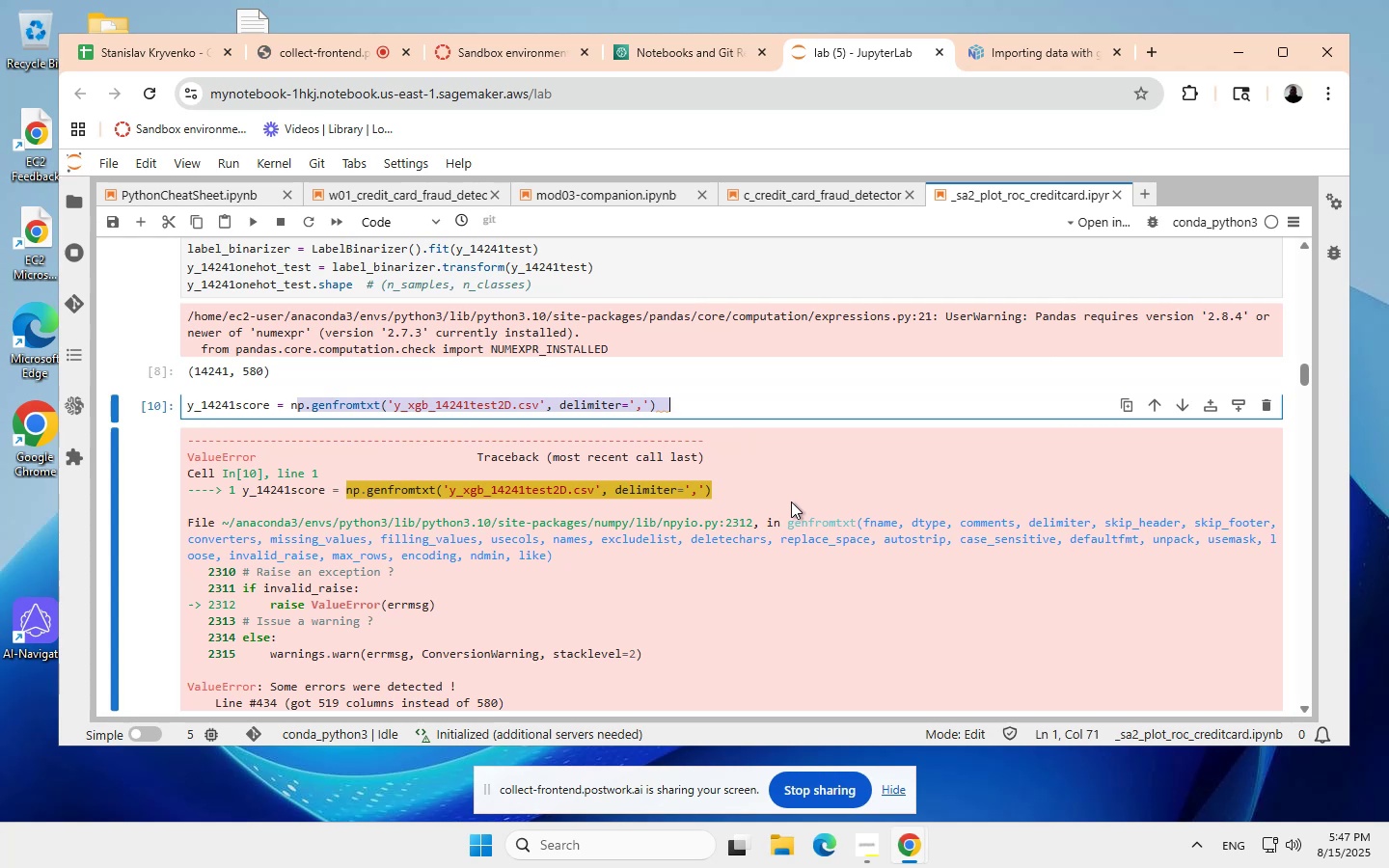 
wait(11.06)
 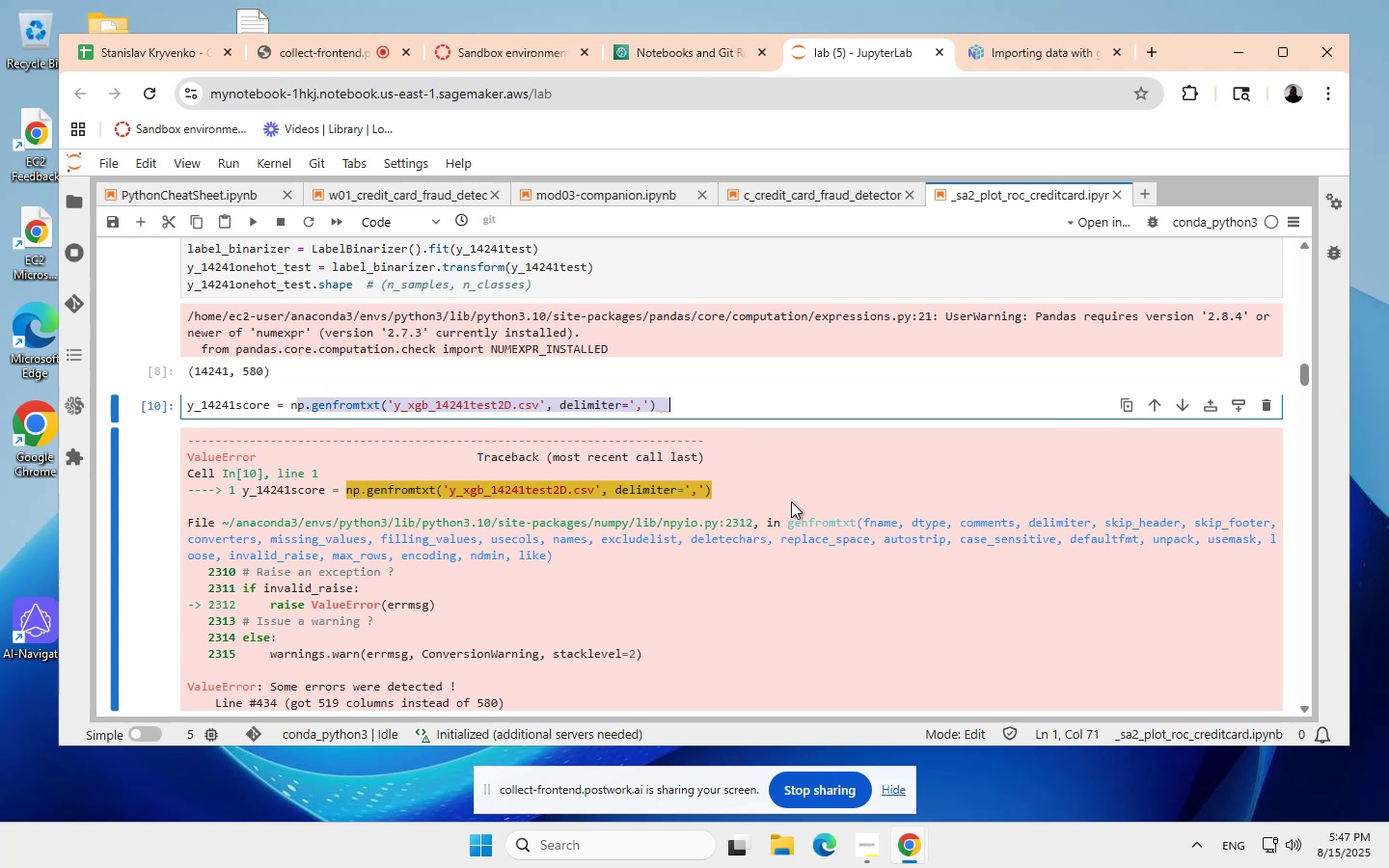 
scroll: coordinate [791, 502], scroll_direction: none, amount: 0.0
 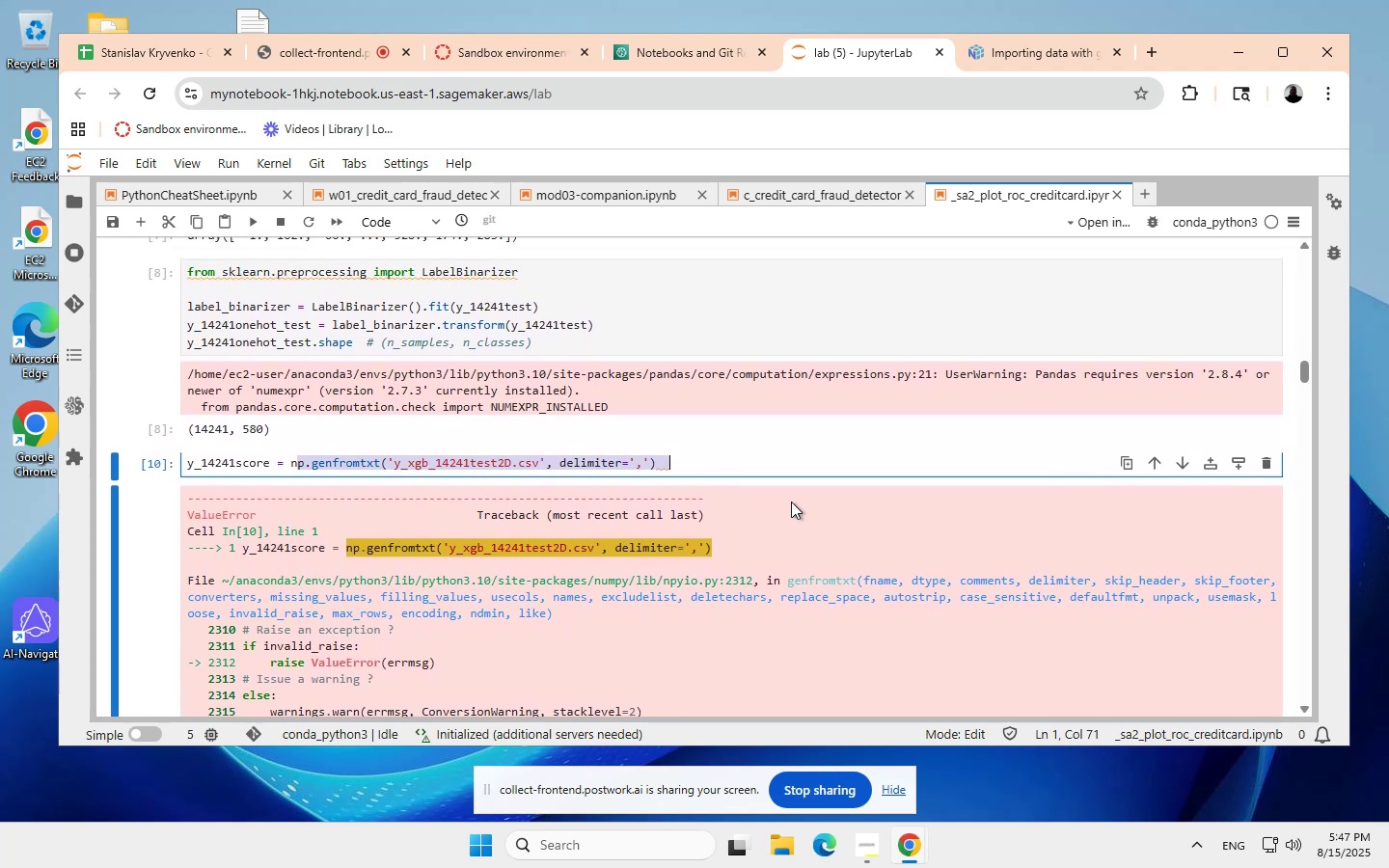 
scroll: coordinate [791, 502], scroll_direction: up, amount: 1.0
 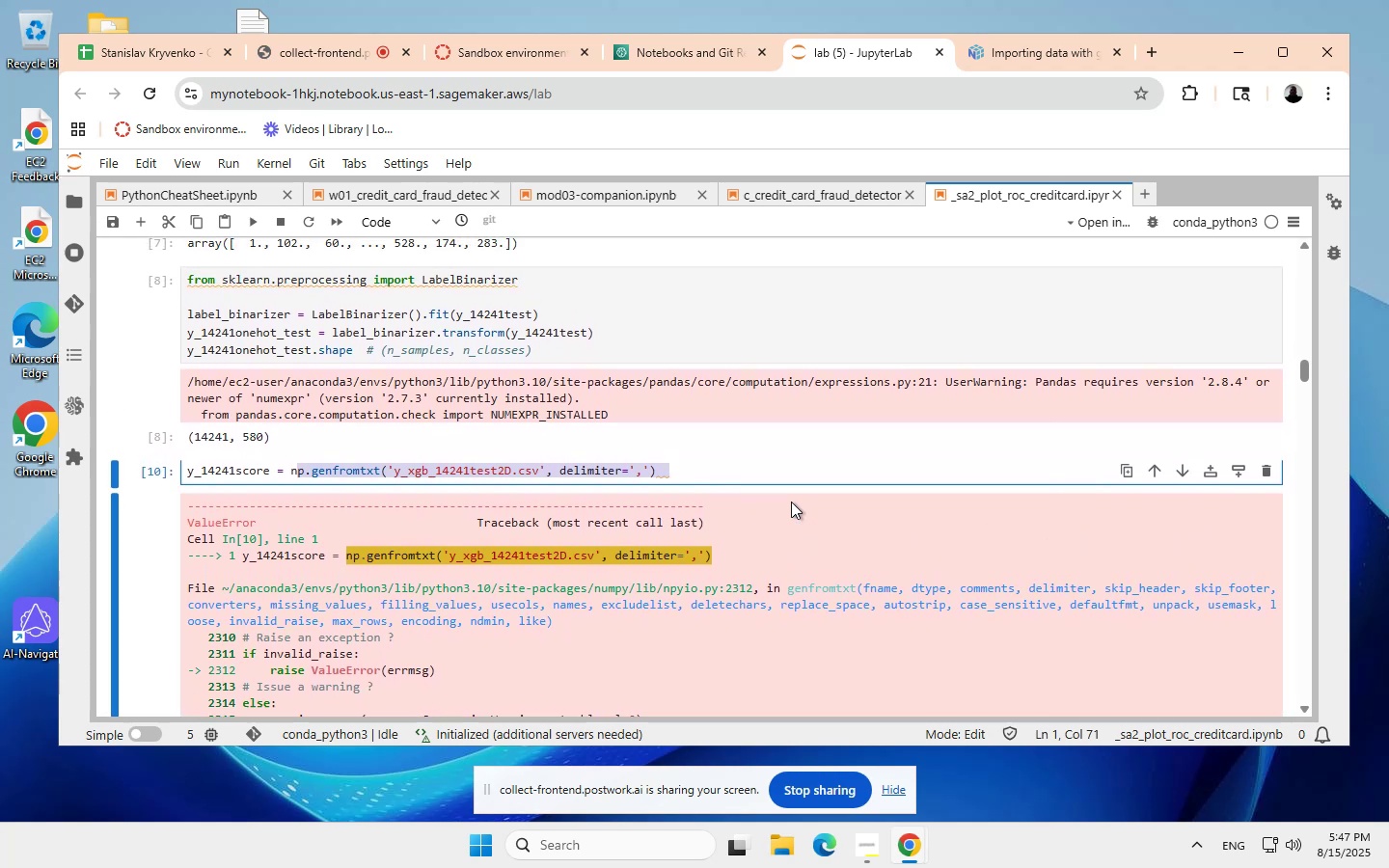 
scroll: coordinate [791, 502], scroll_direction: none, amount: 0.0
 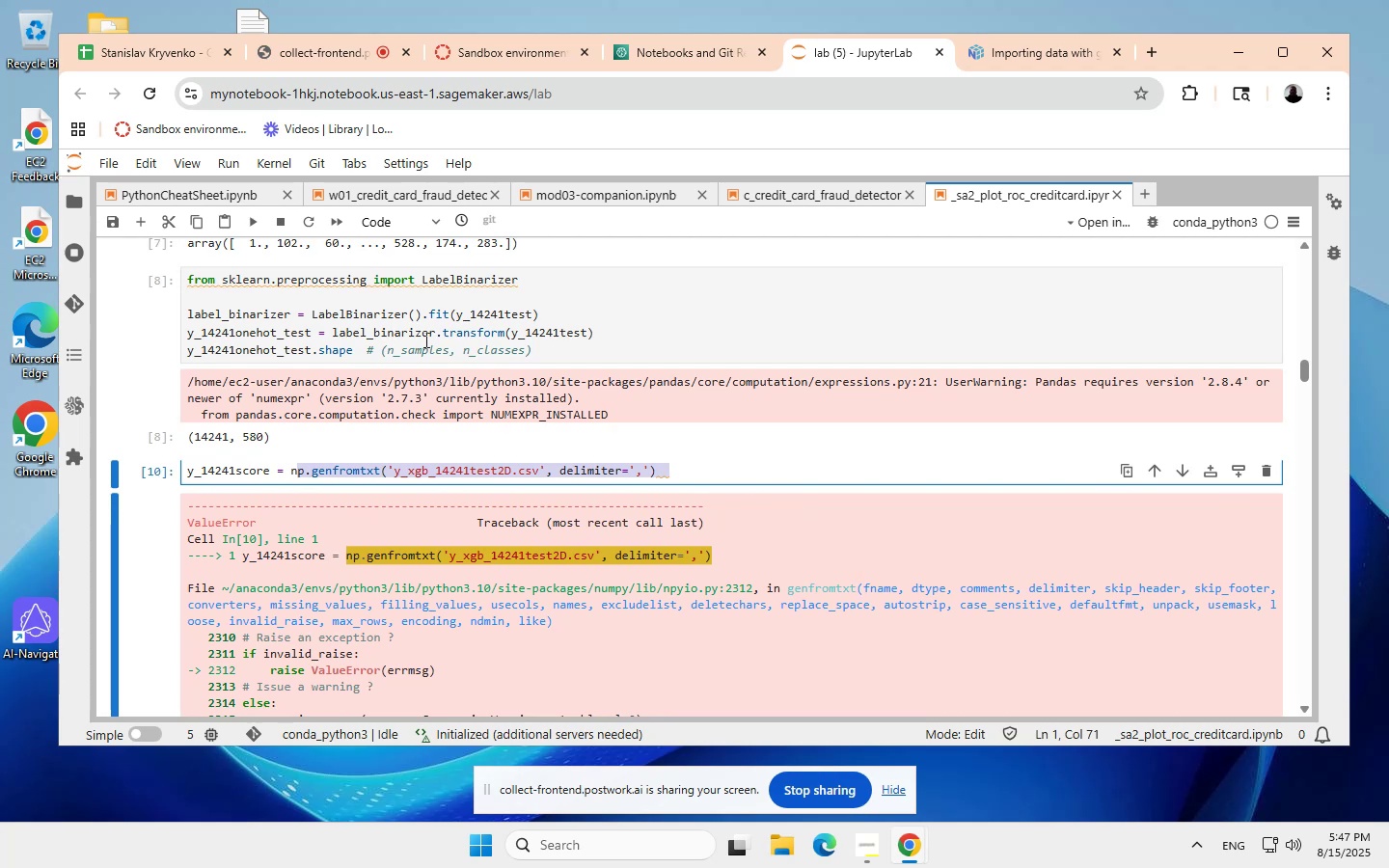 
left_click([443, 314])
 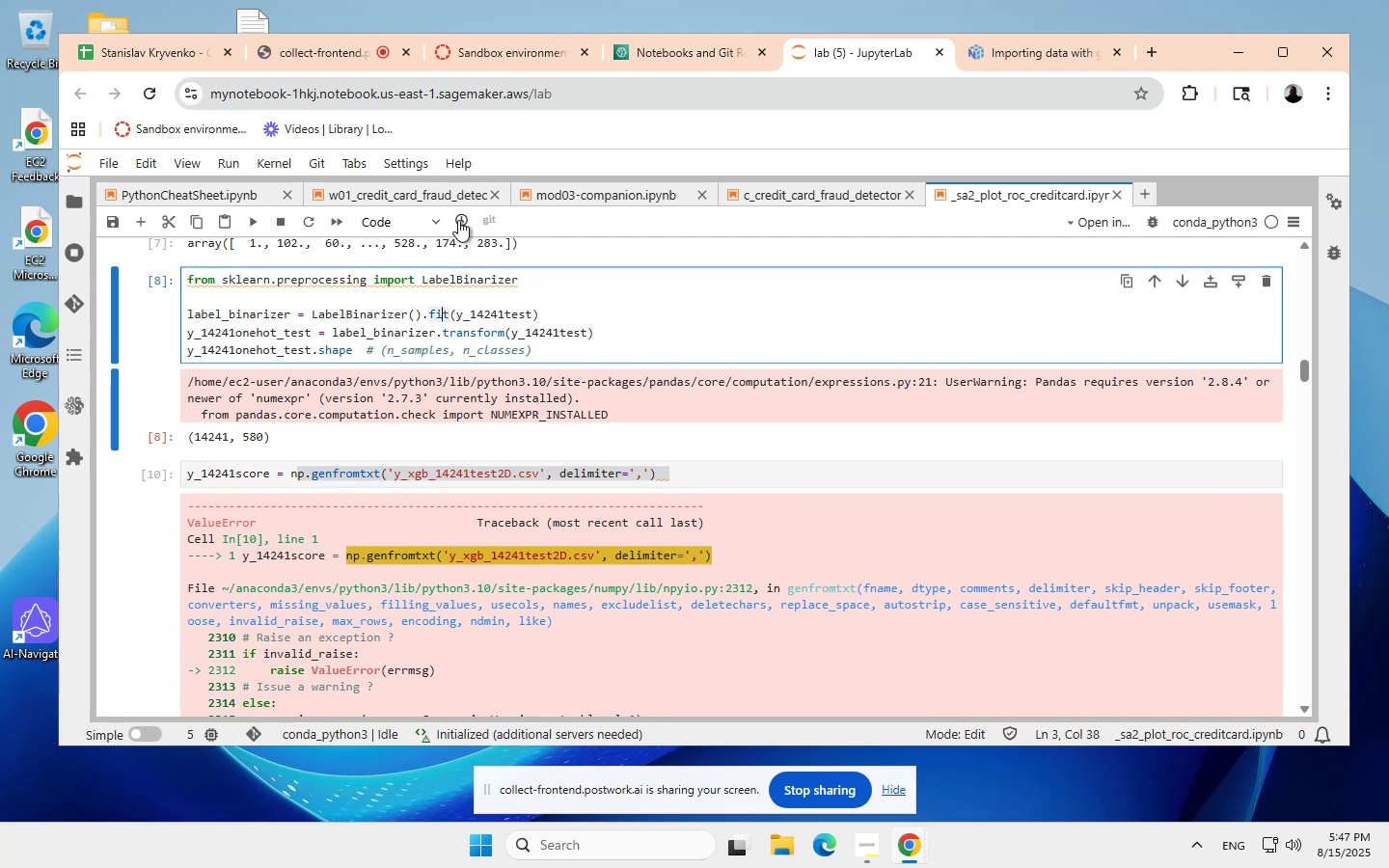 
wait(5.78)
 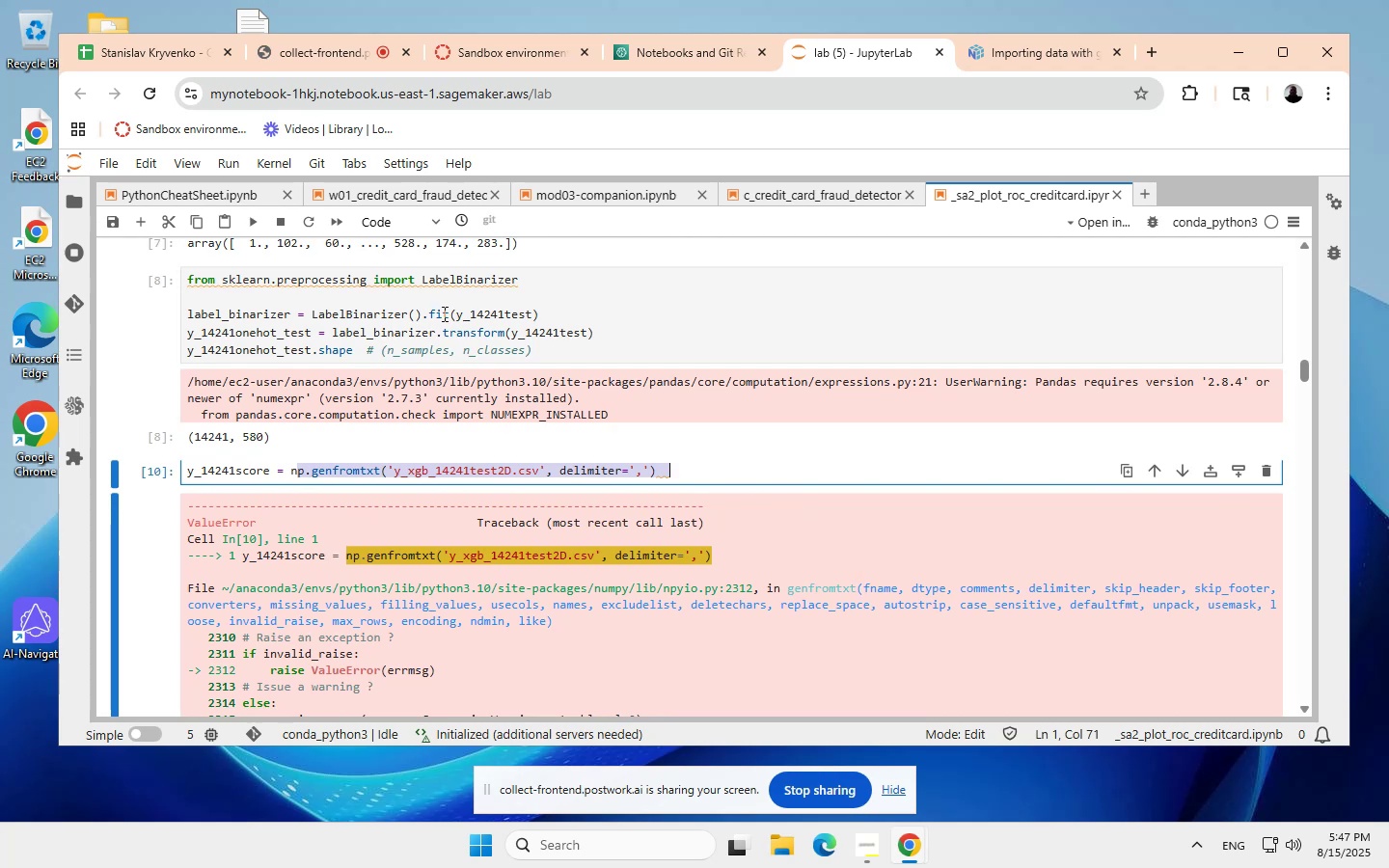 
left_click([254, 218])
 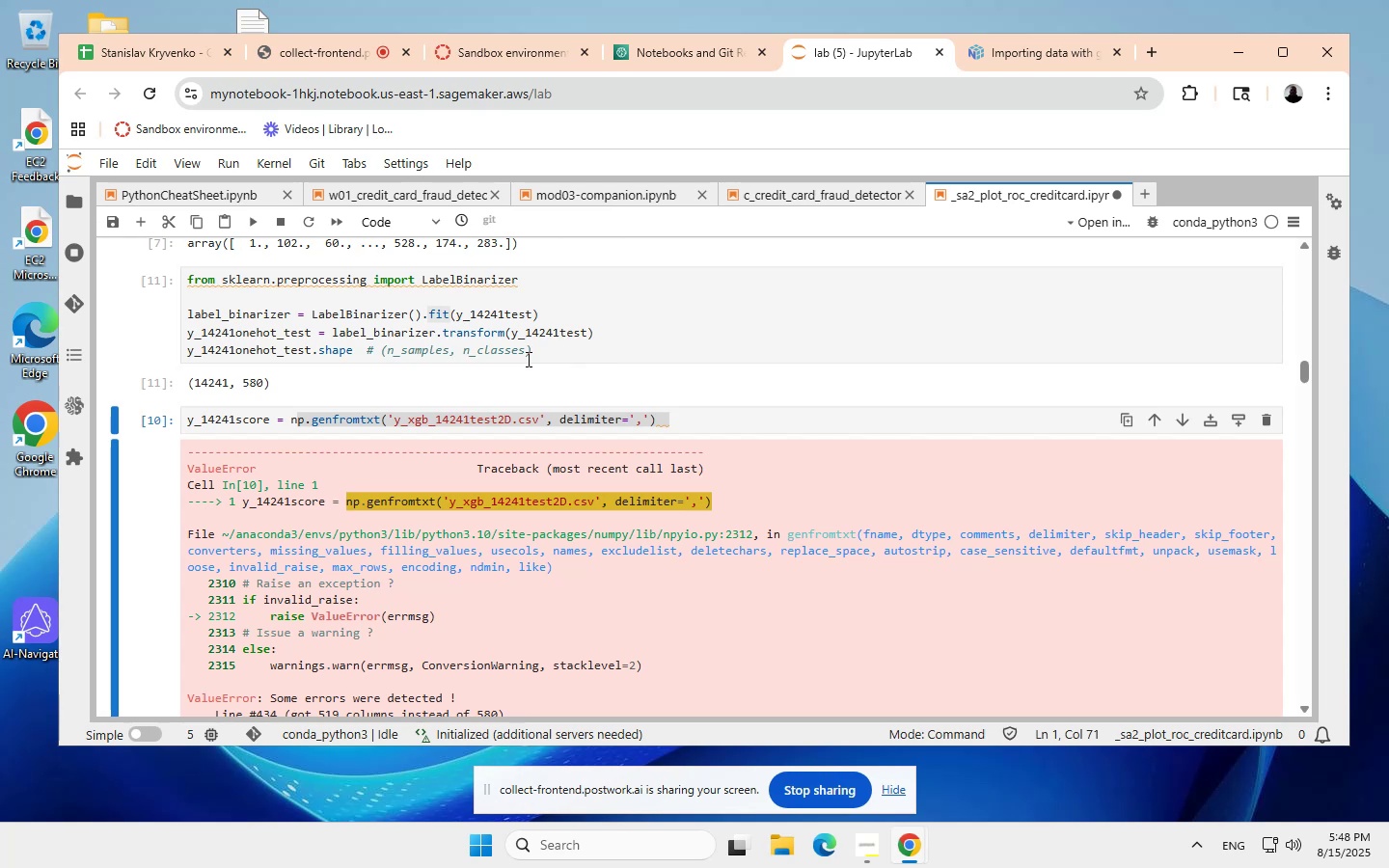 
wait(21.37)
 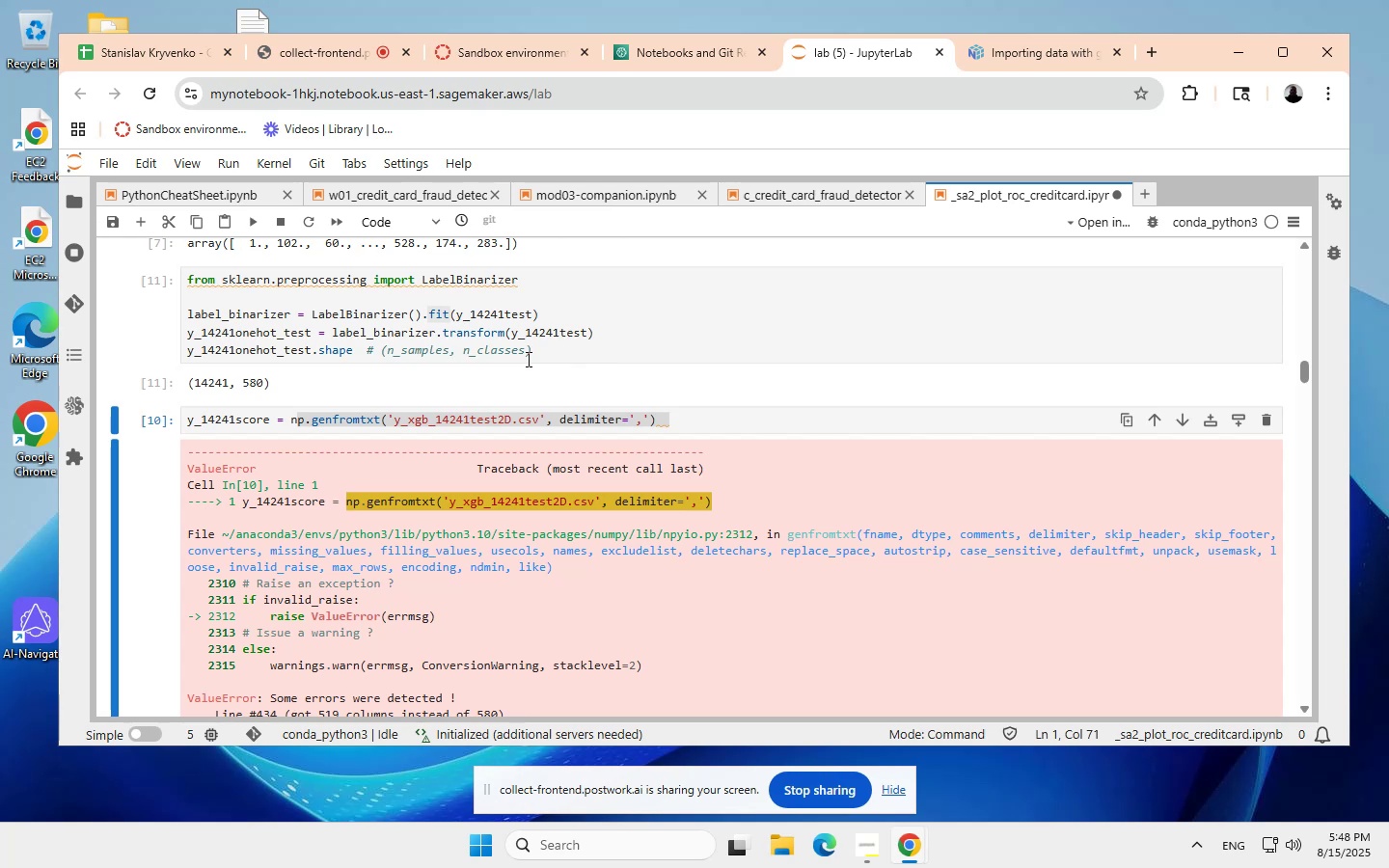 
left_click([71, 200])
 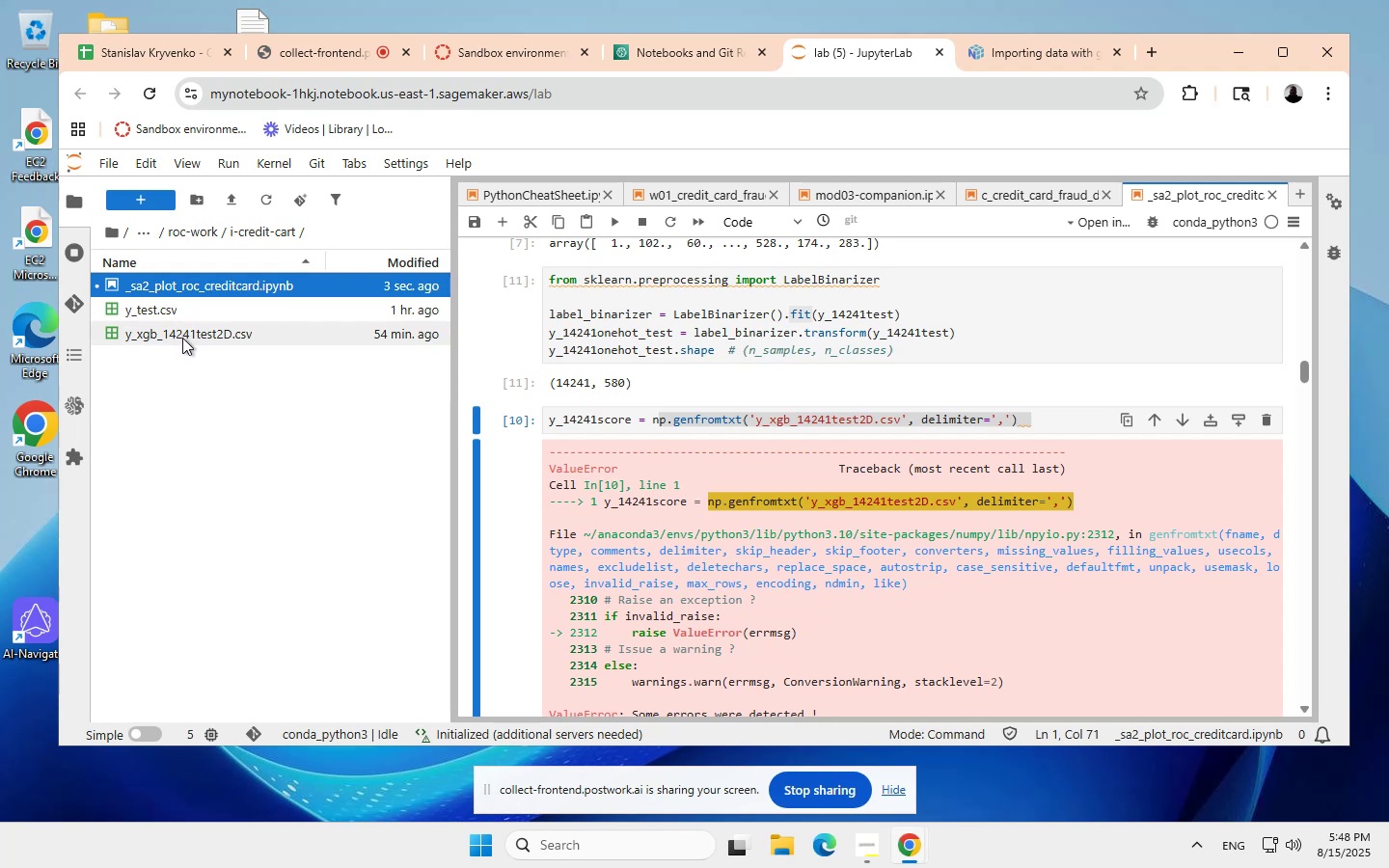 
wait(5.26)
 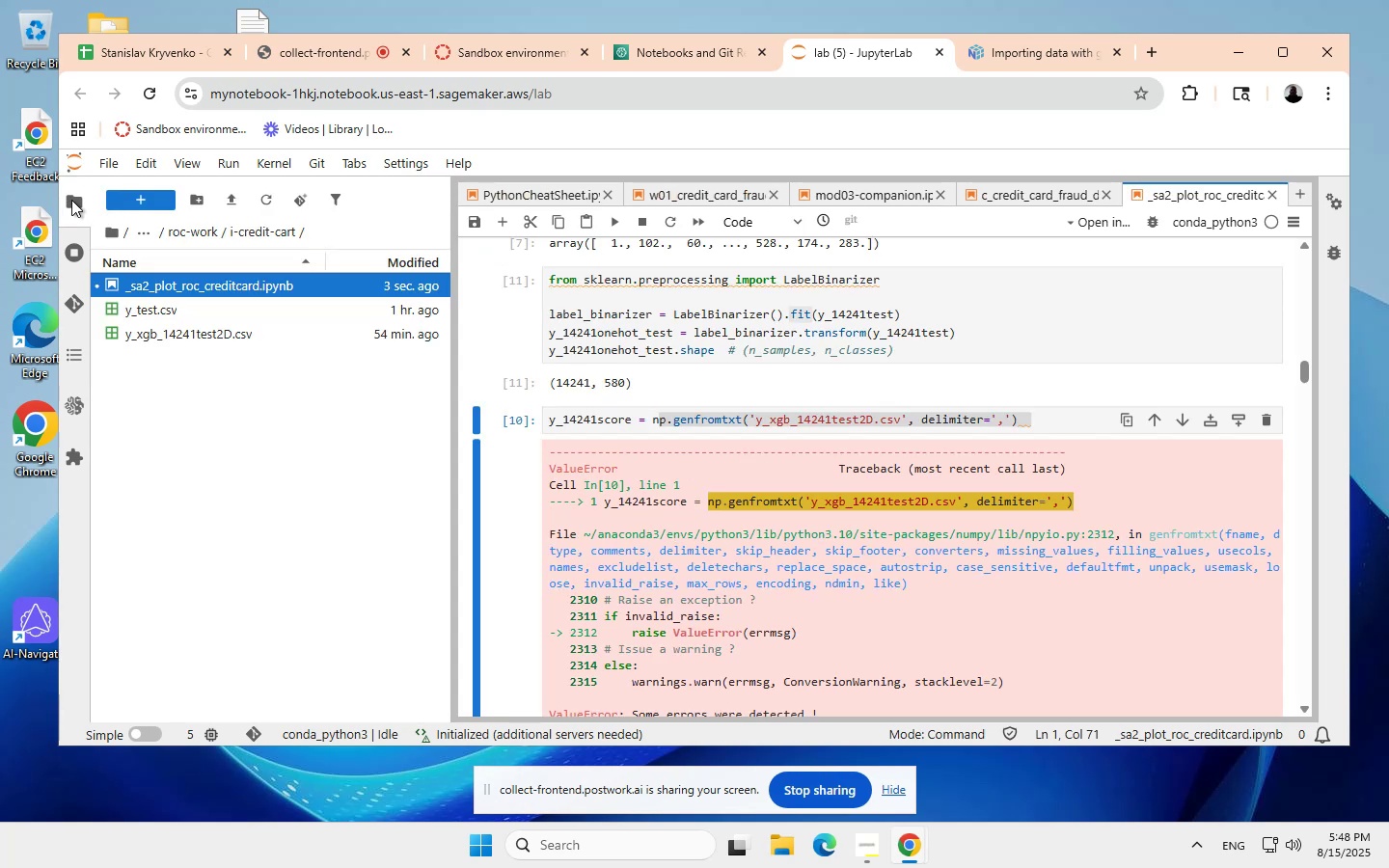 
double_click([183, 336])
 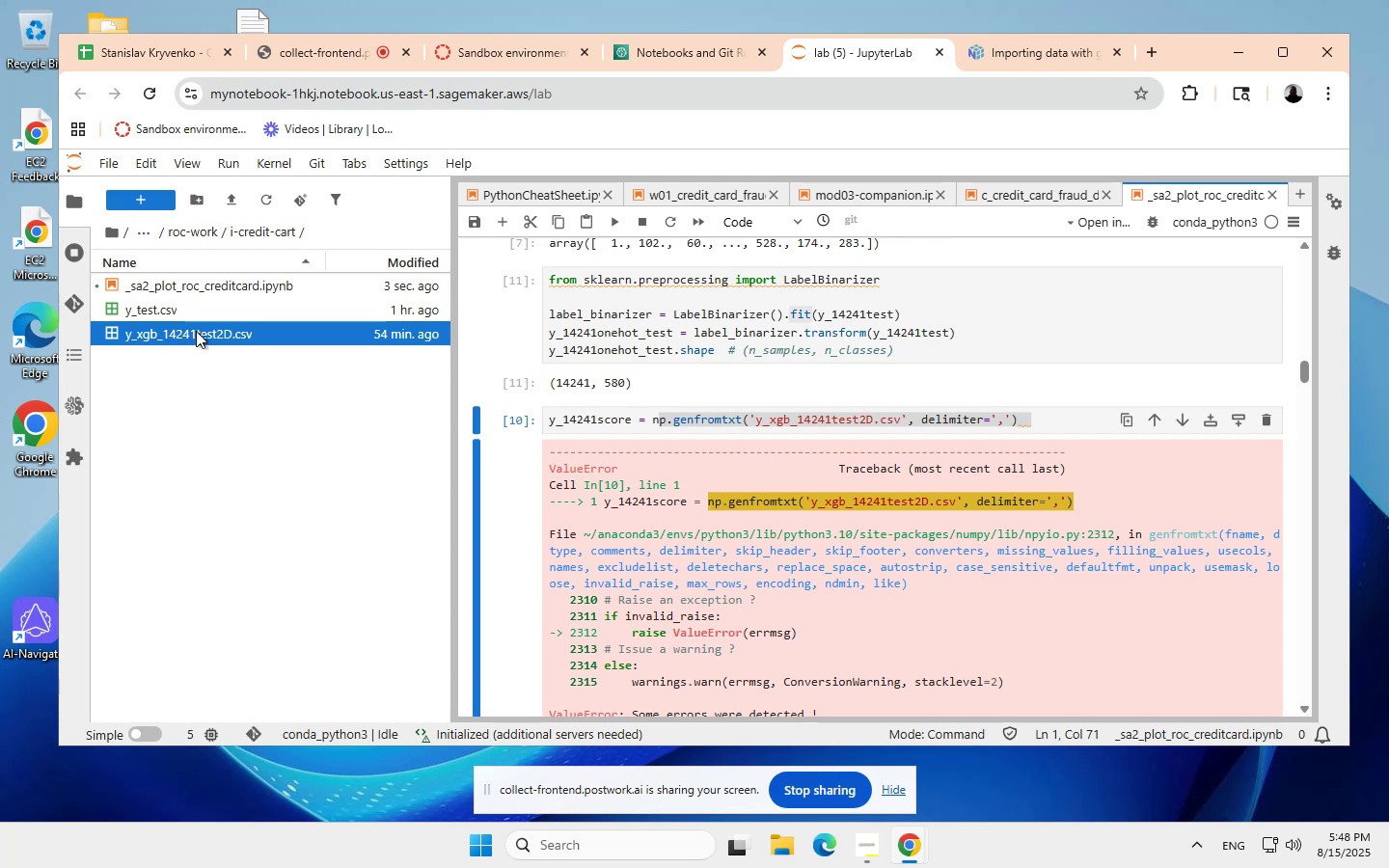 
wait(14.5)
 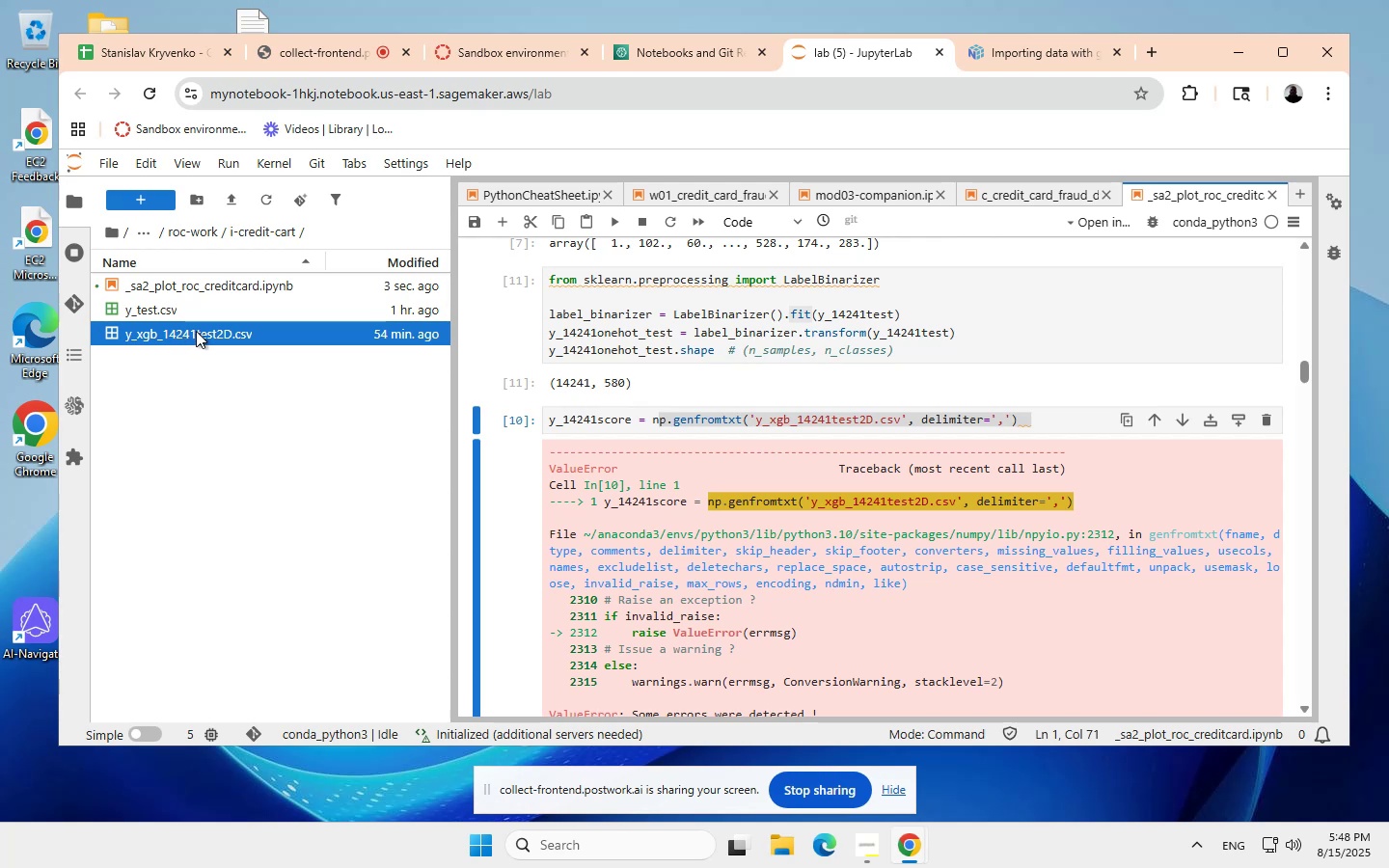 
left_click([774, 193])
 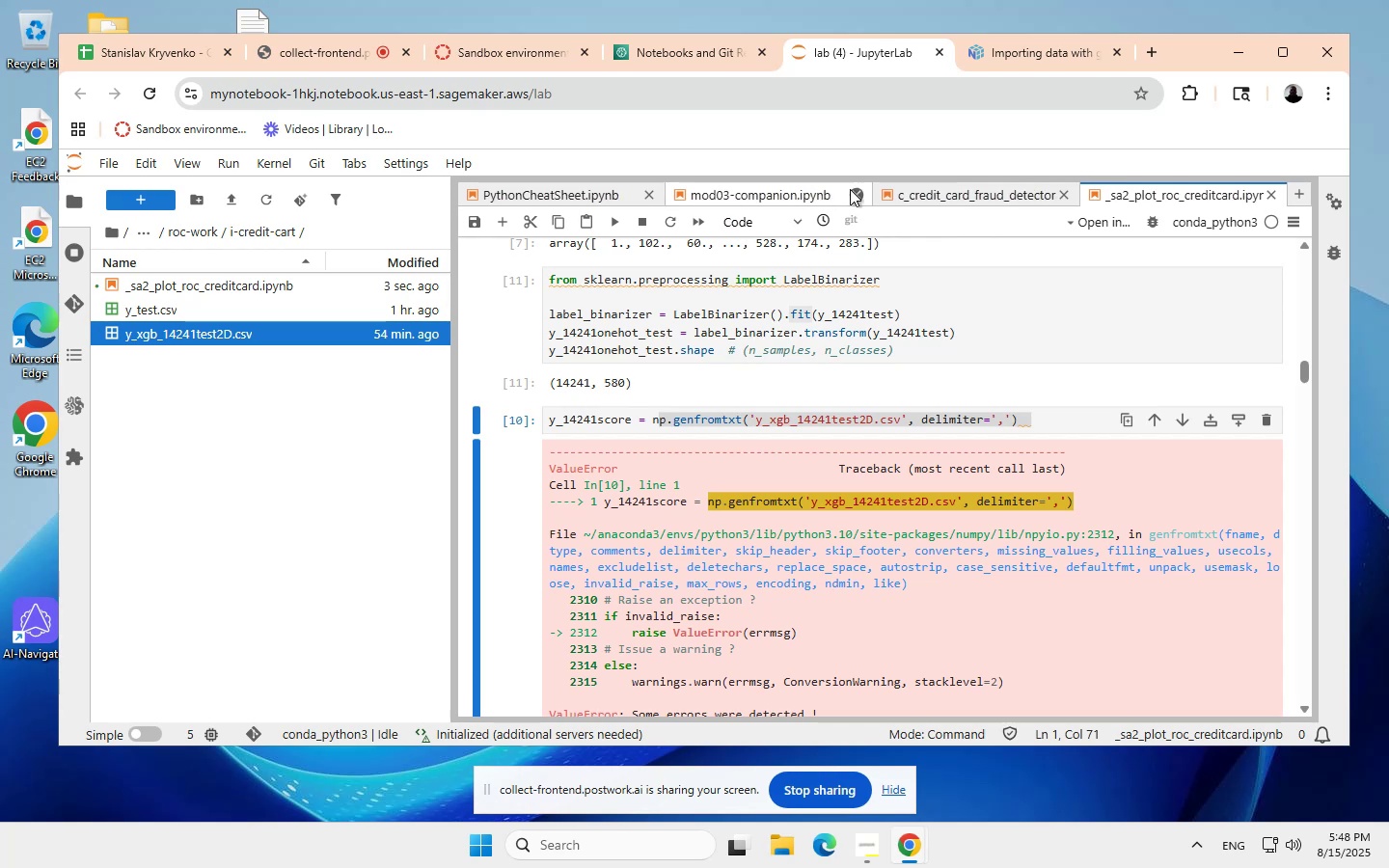 
wait(10.81)
 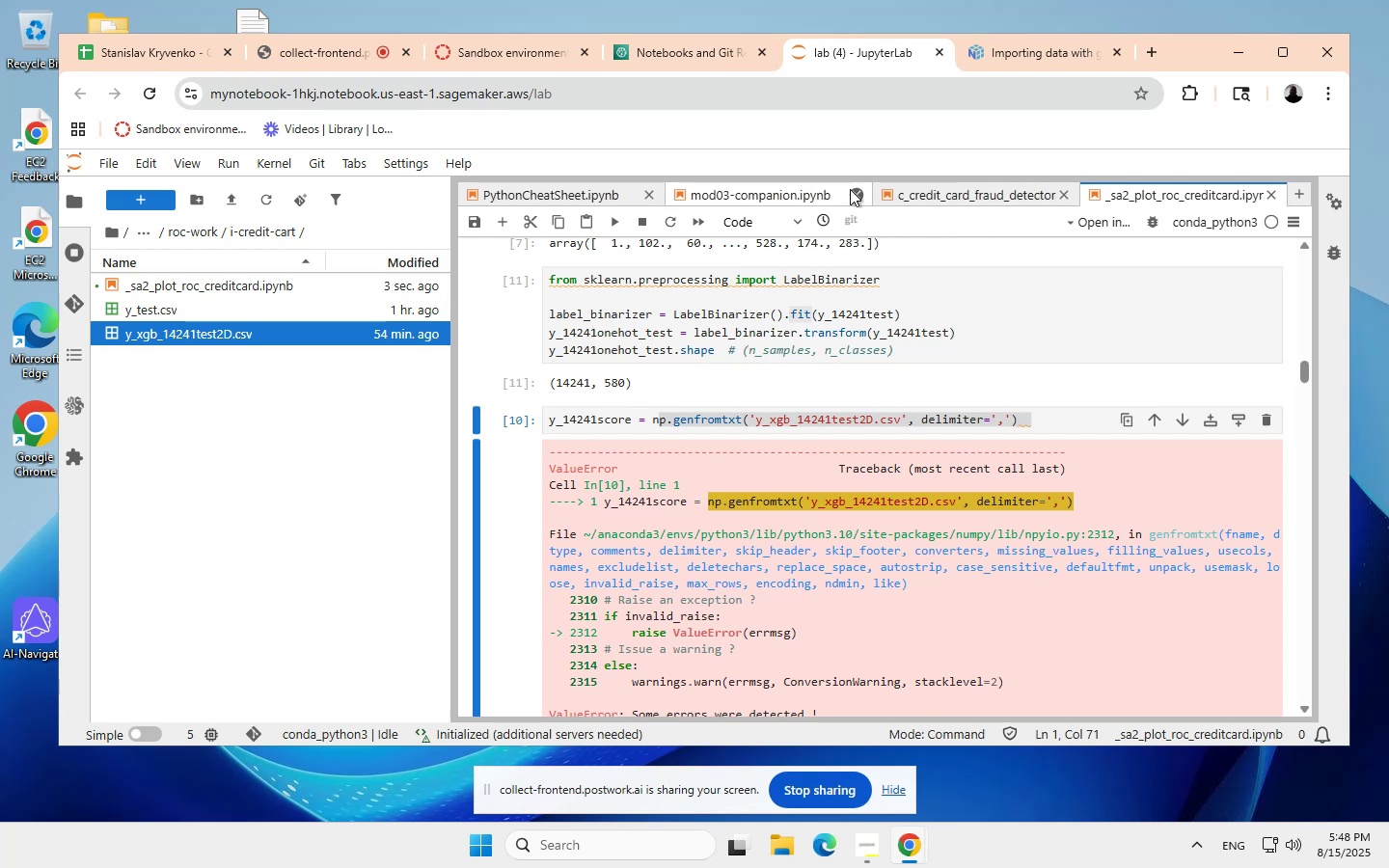 
left_click([855, 193])
 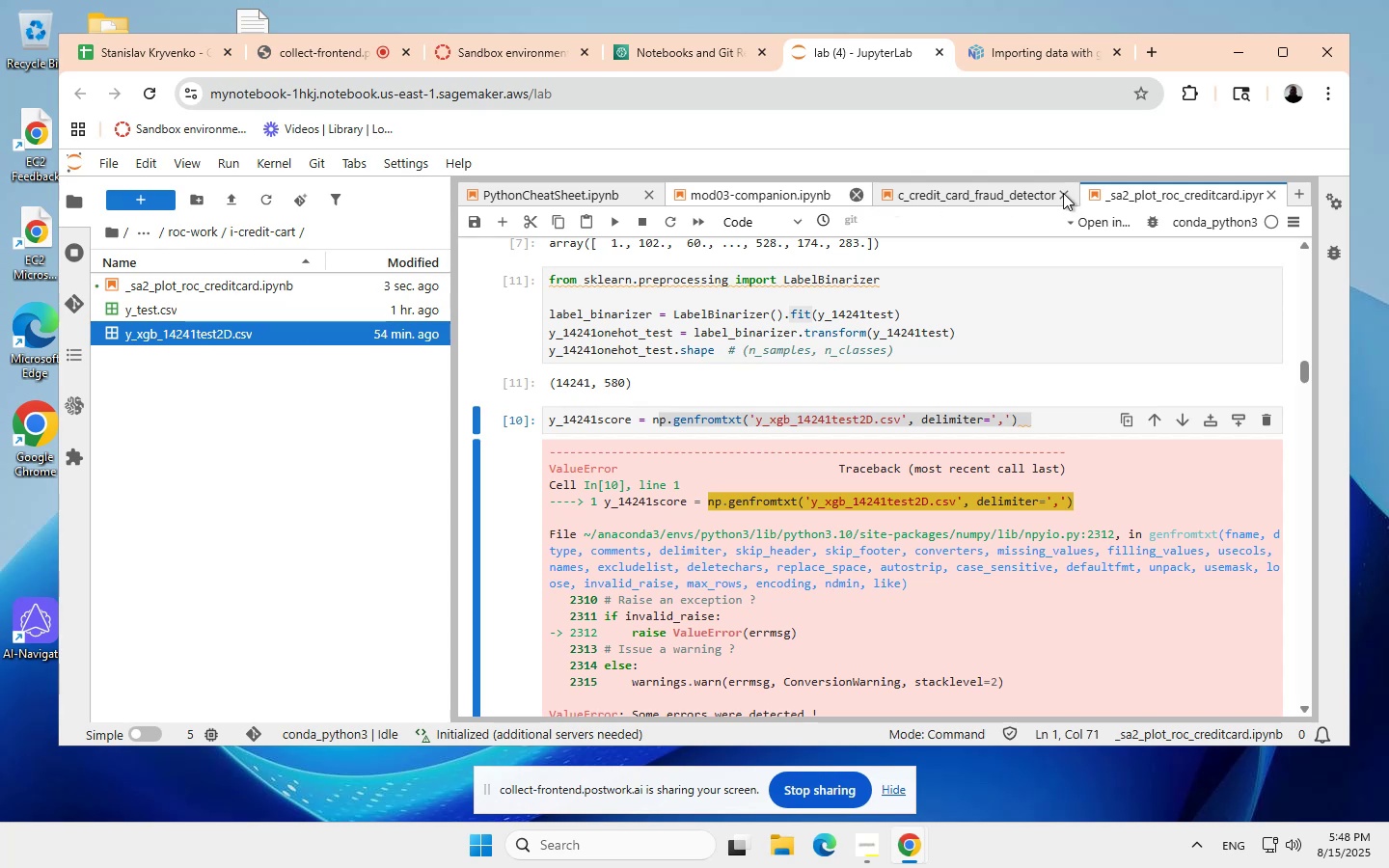 
left_click([1061, 195])
 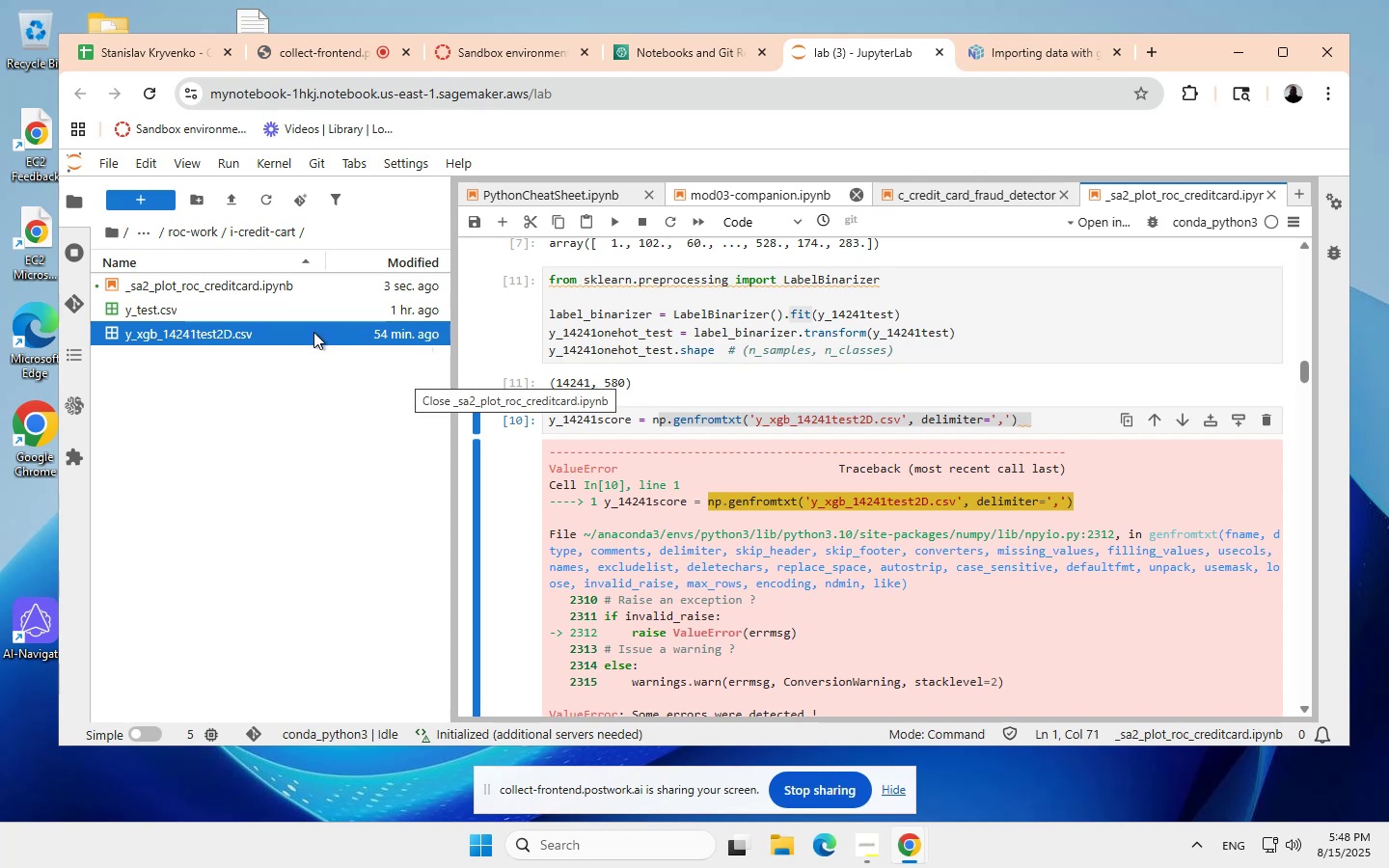 
wait(9.6)
 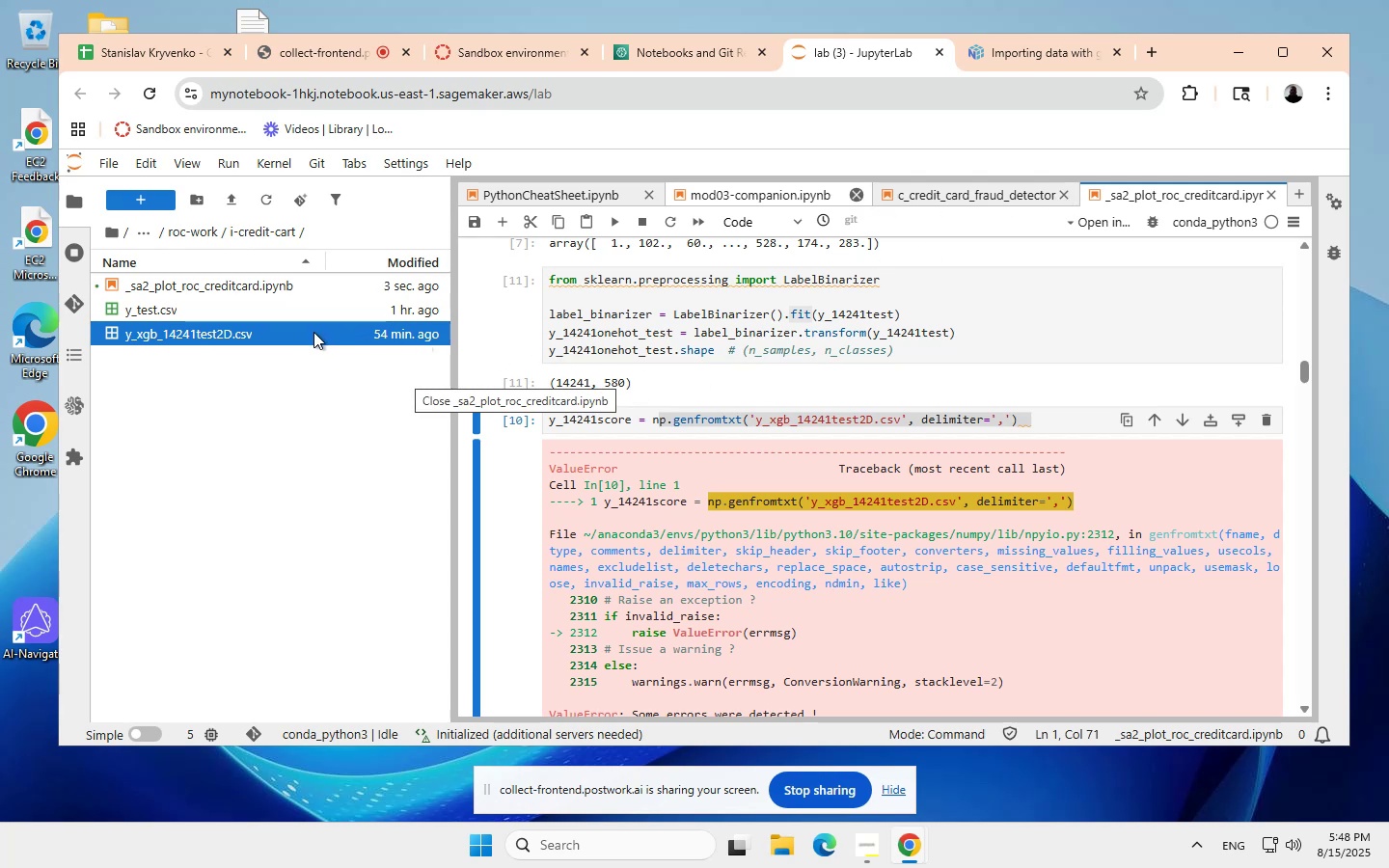 
double_click([310, 336])
 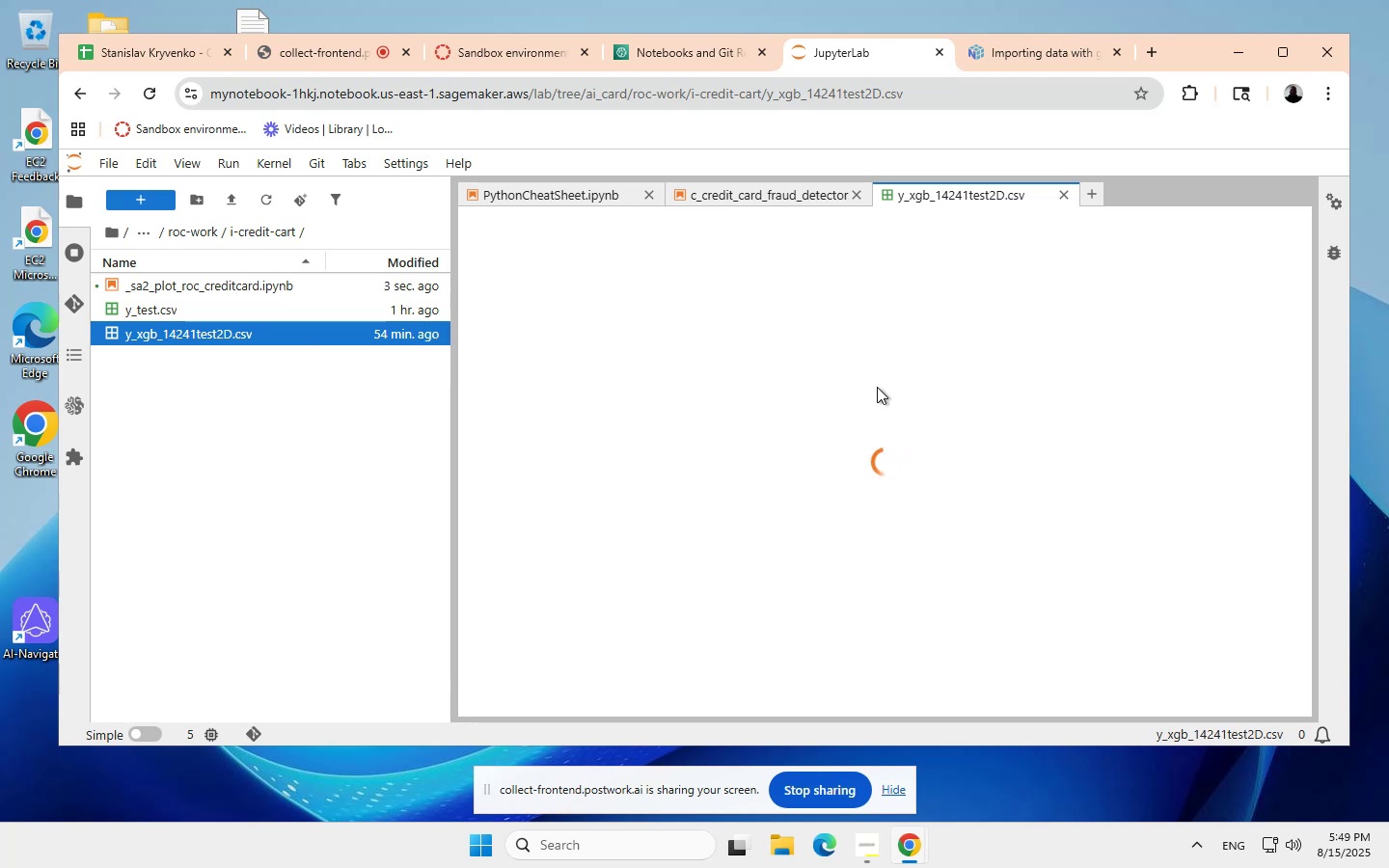 
wait(34.67)
 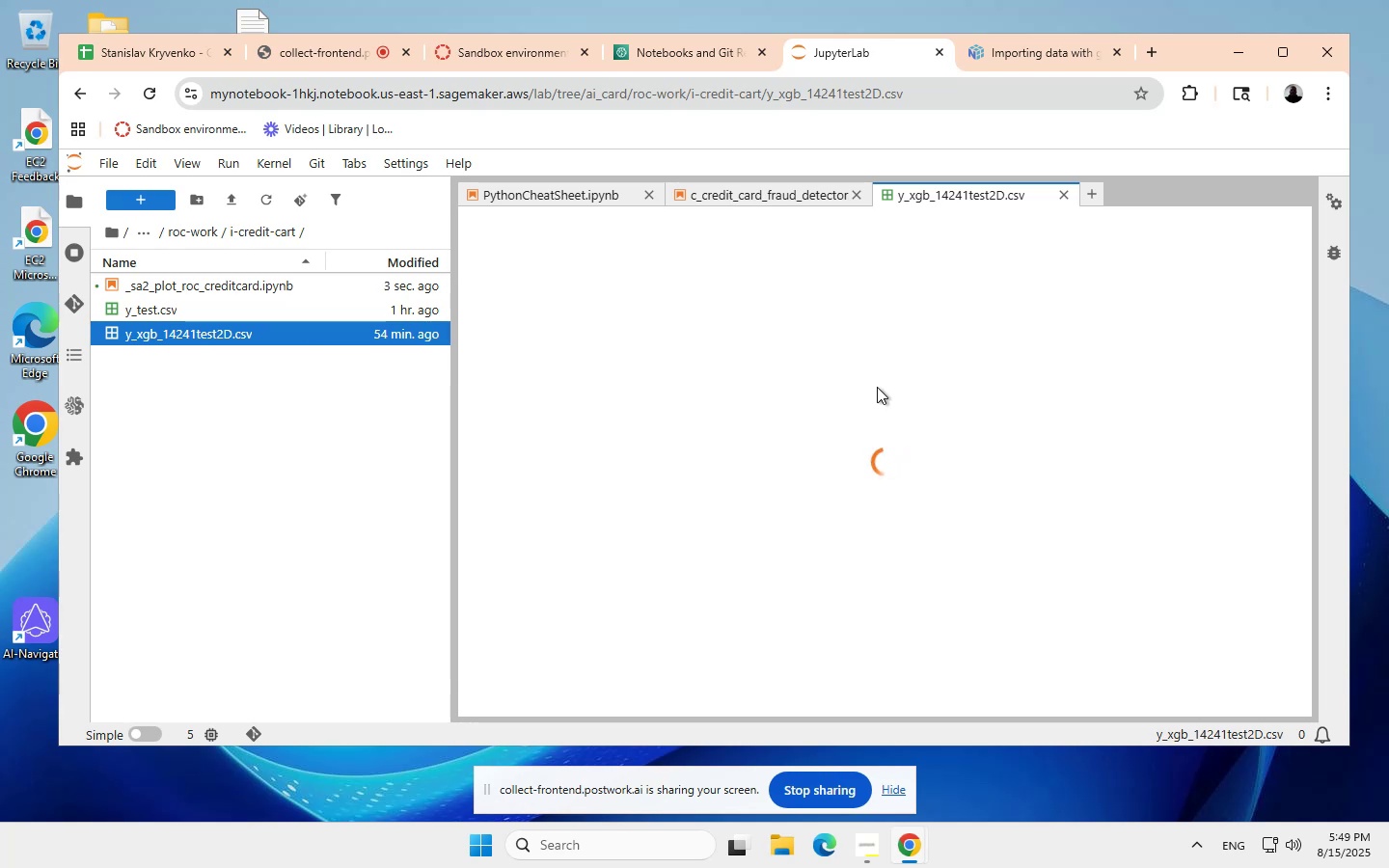 
left_click([764, 195])
 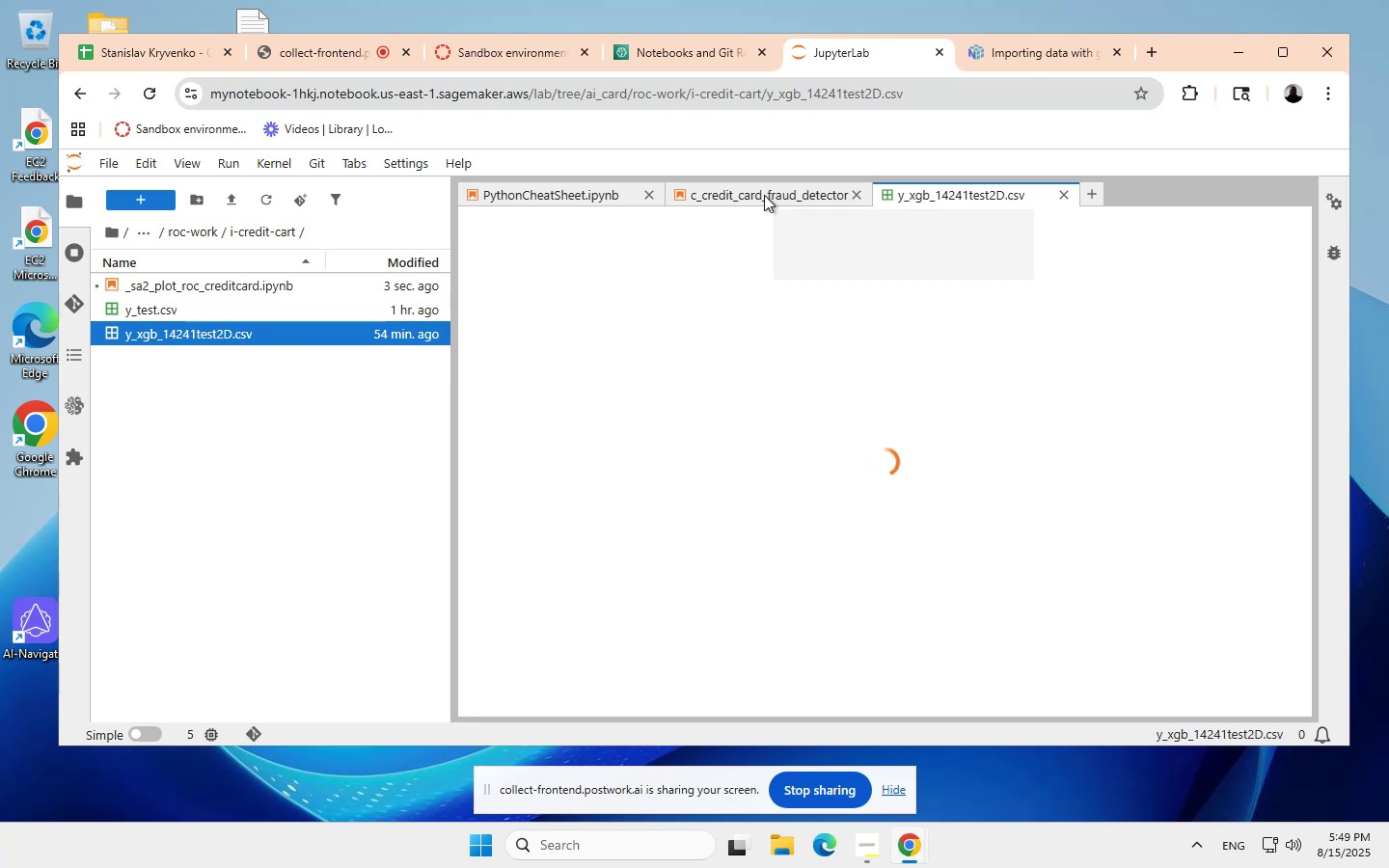 
left_click([764, 195])
 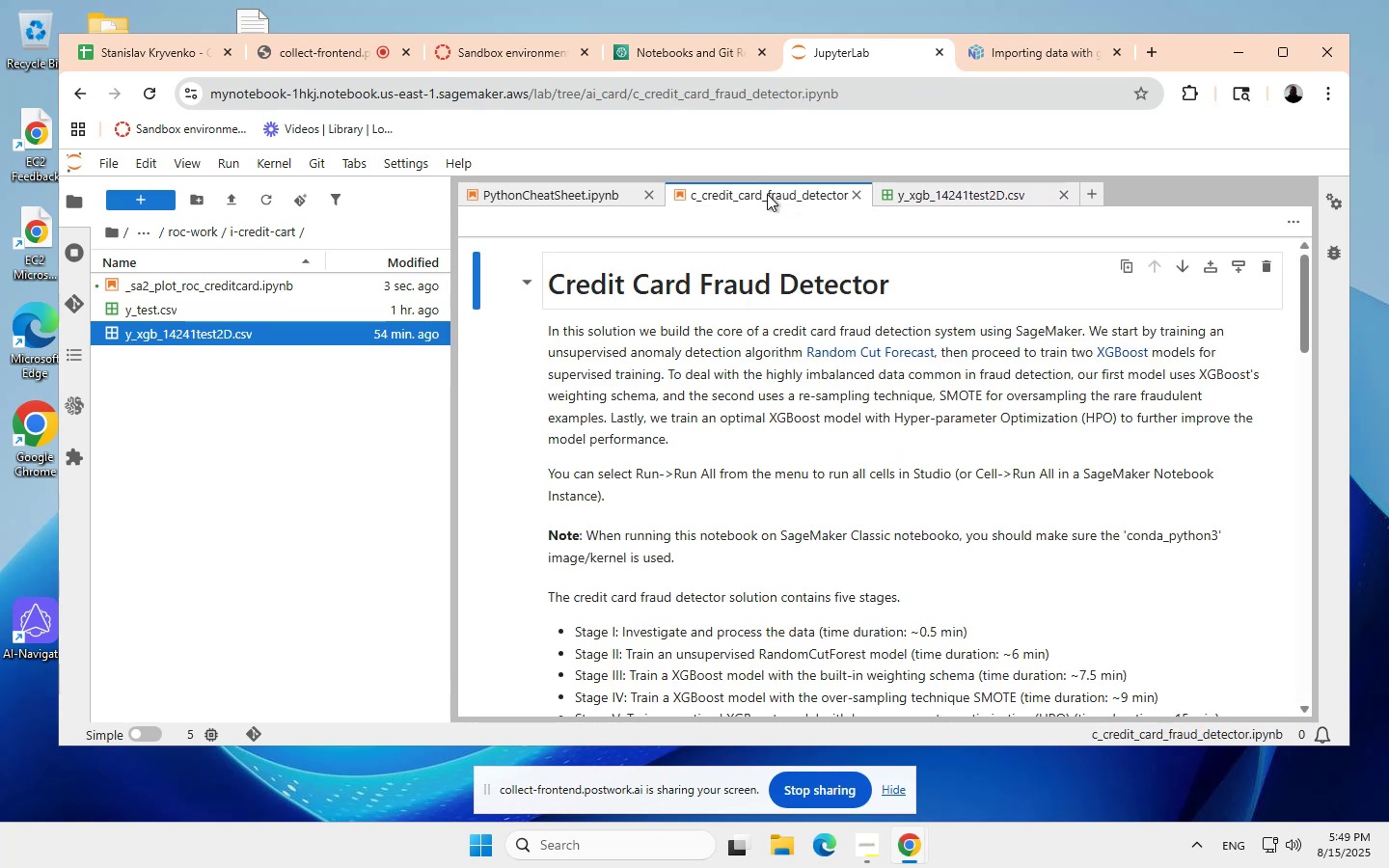 
scroll: coordinate [802, 483], scroll_direction: down, amount: 20.0
 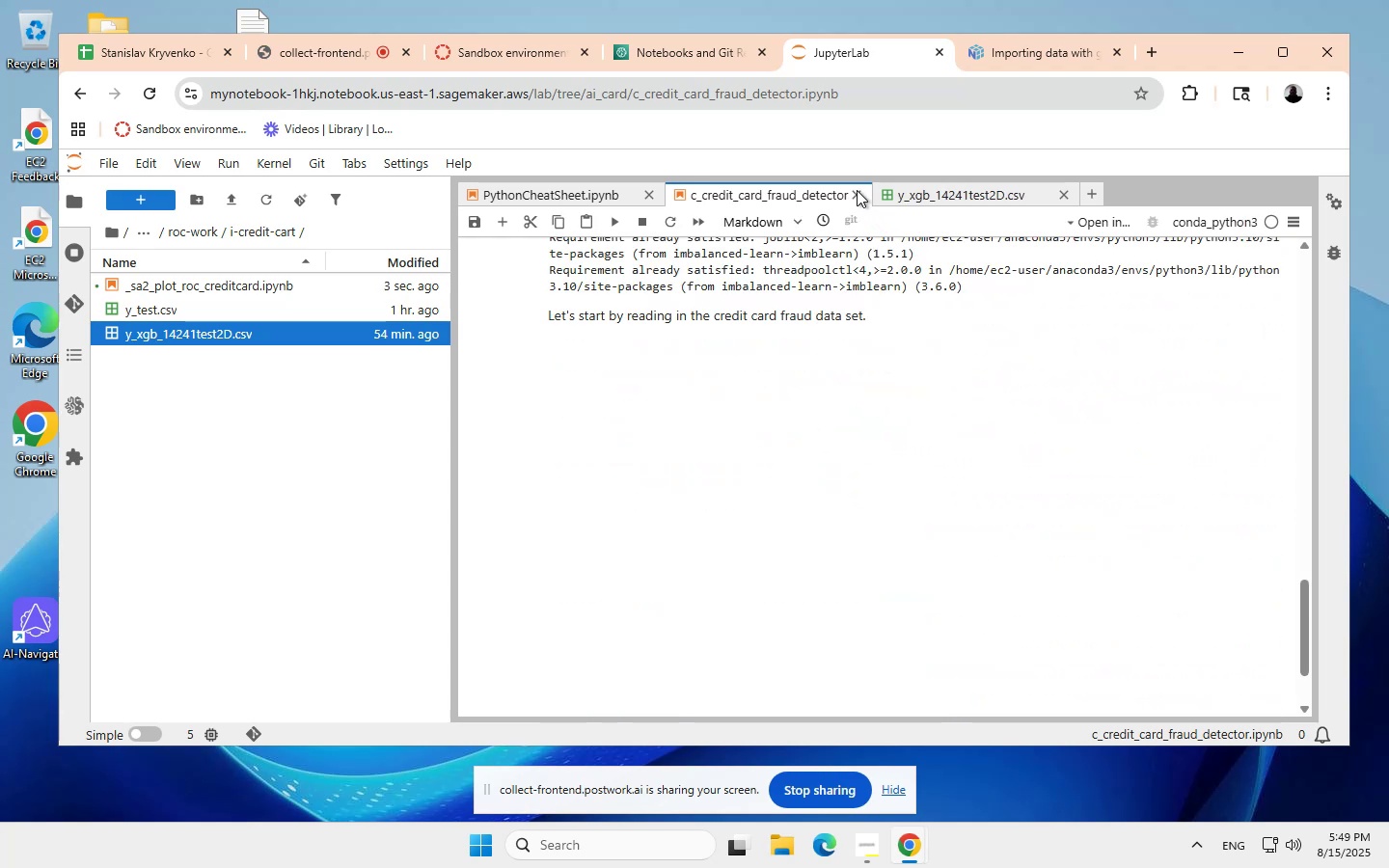 
left_click([857, 190])
 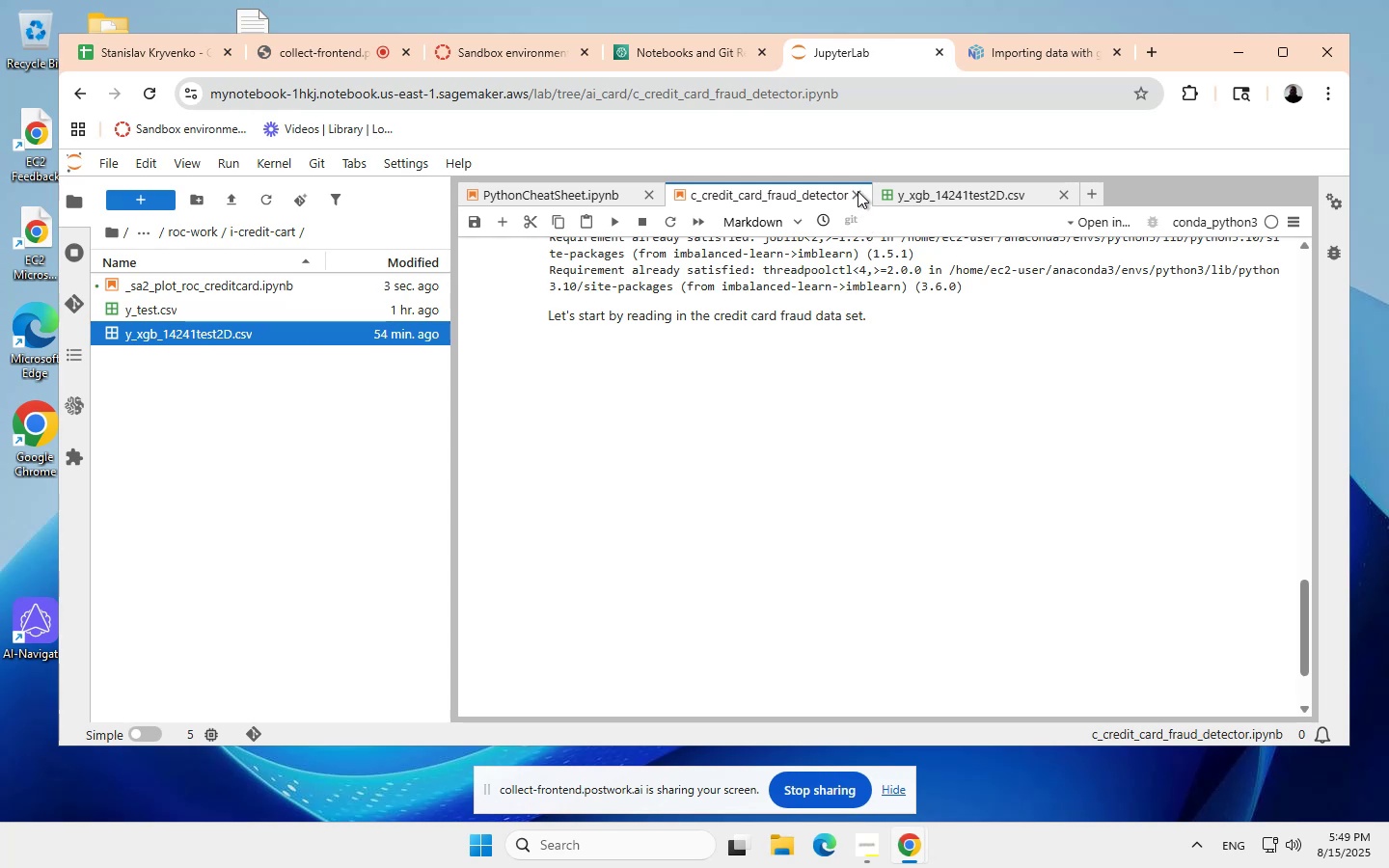 
wait(6.71)
 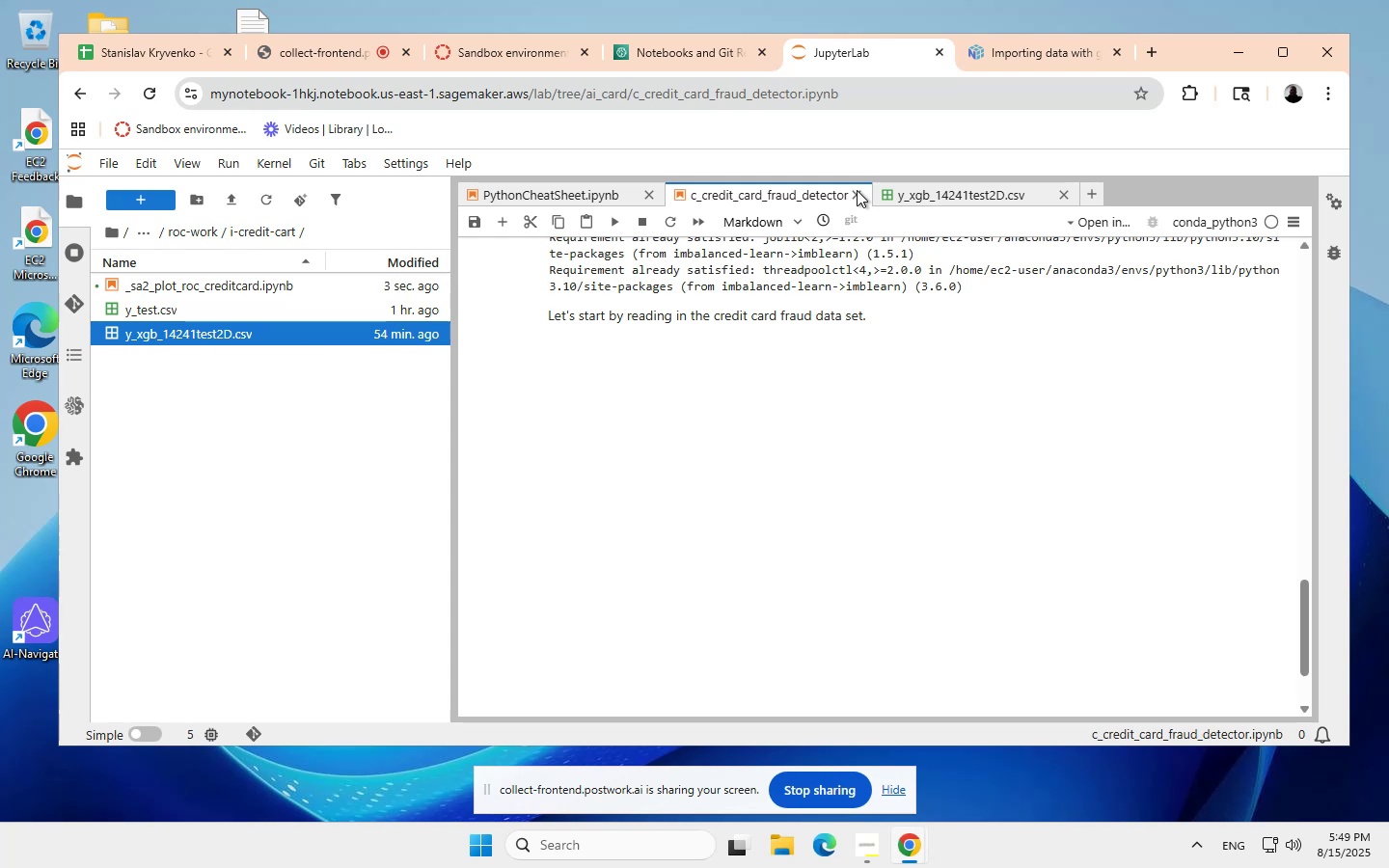 
left_click([855, 193])
 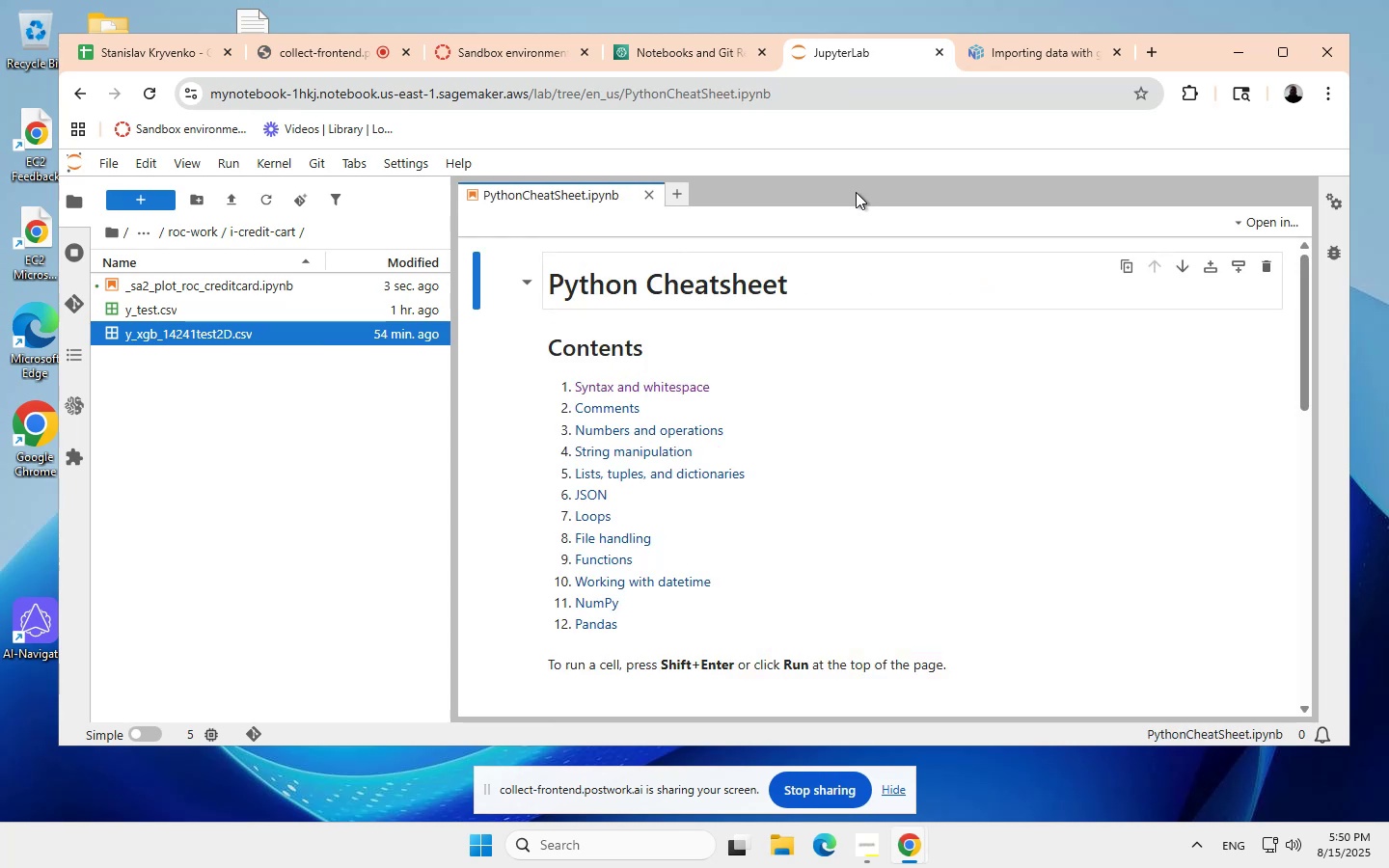 
wait(15.39)
 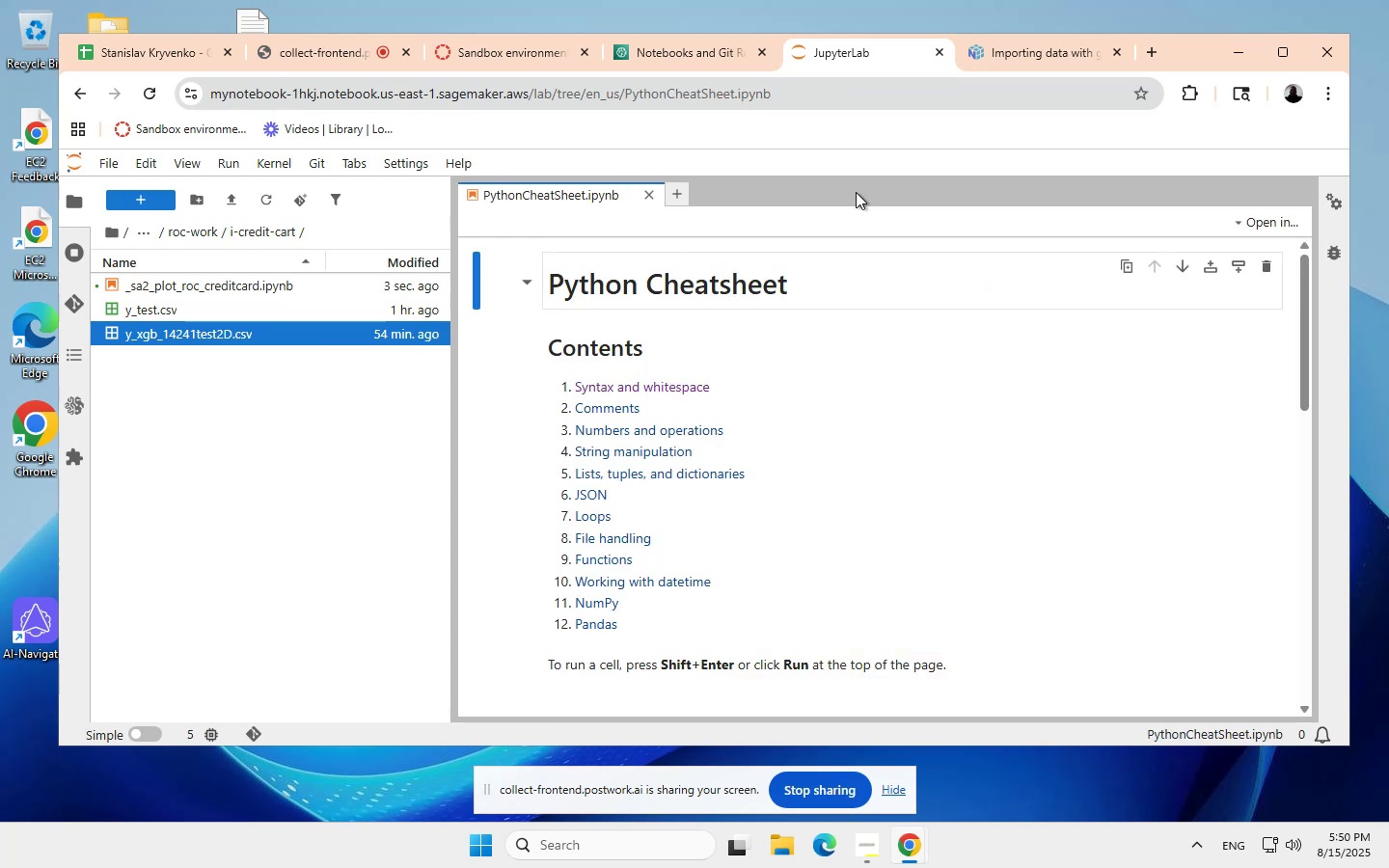 
double_click([254, 285])
 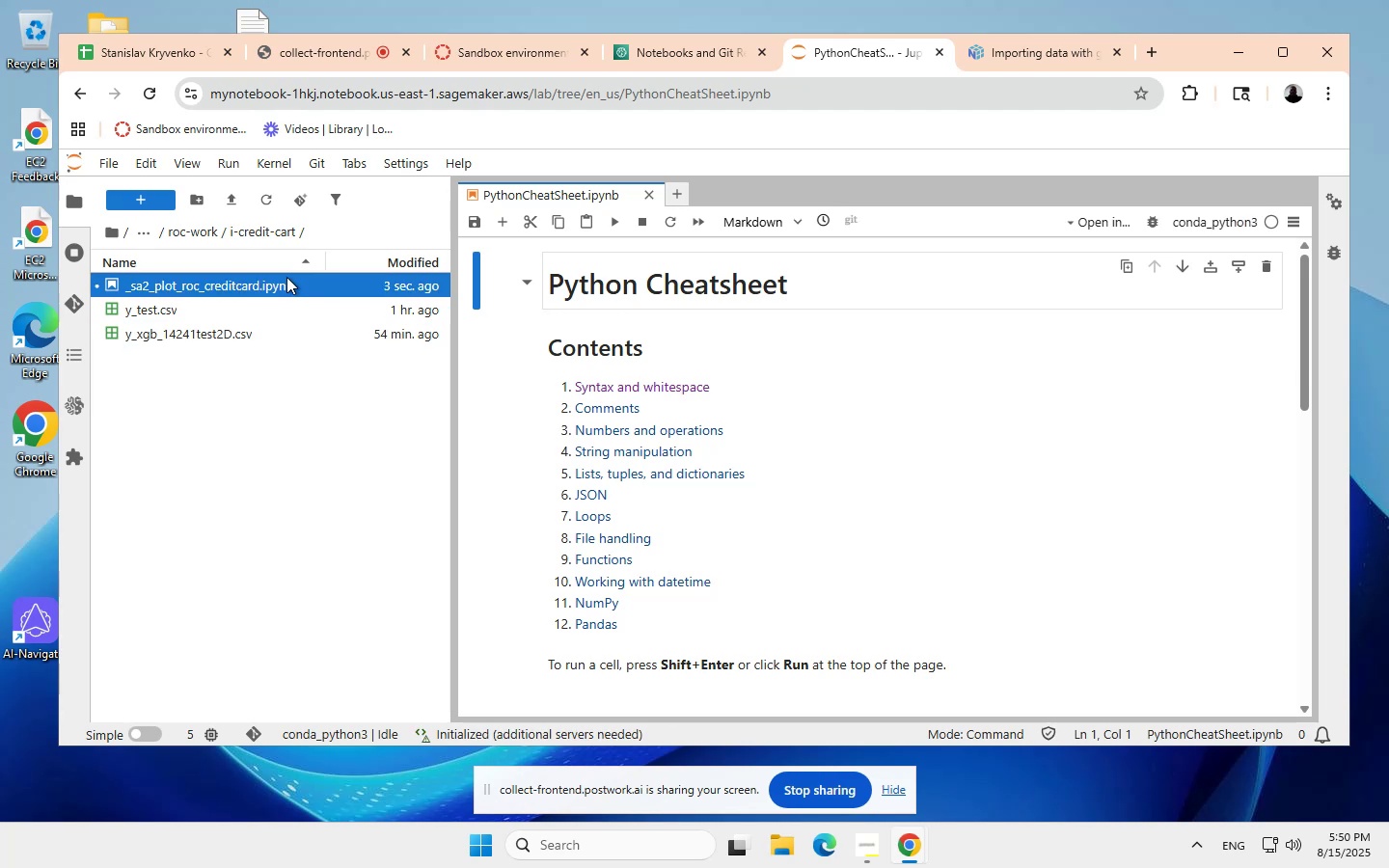 
wait(16.29)
 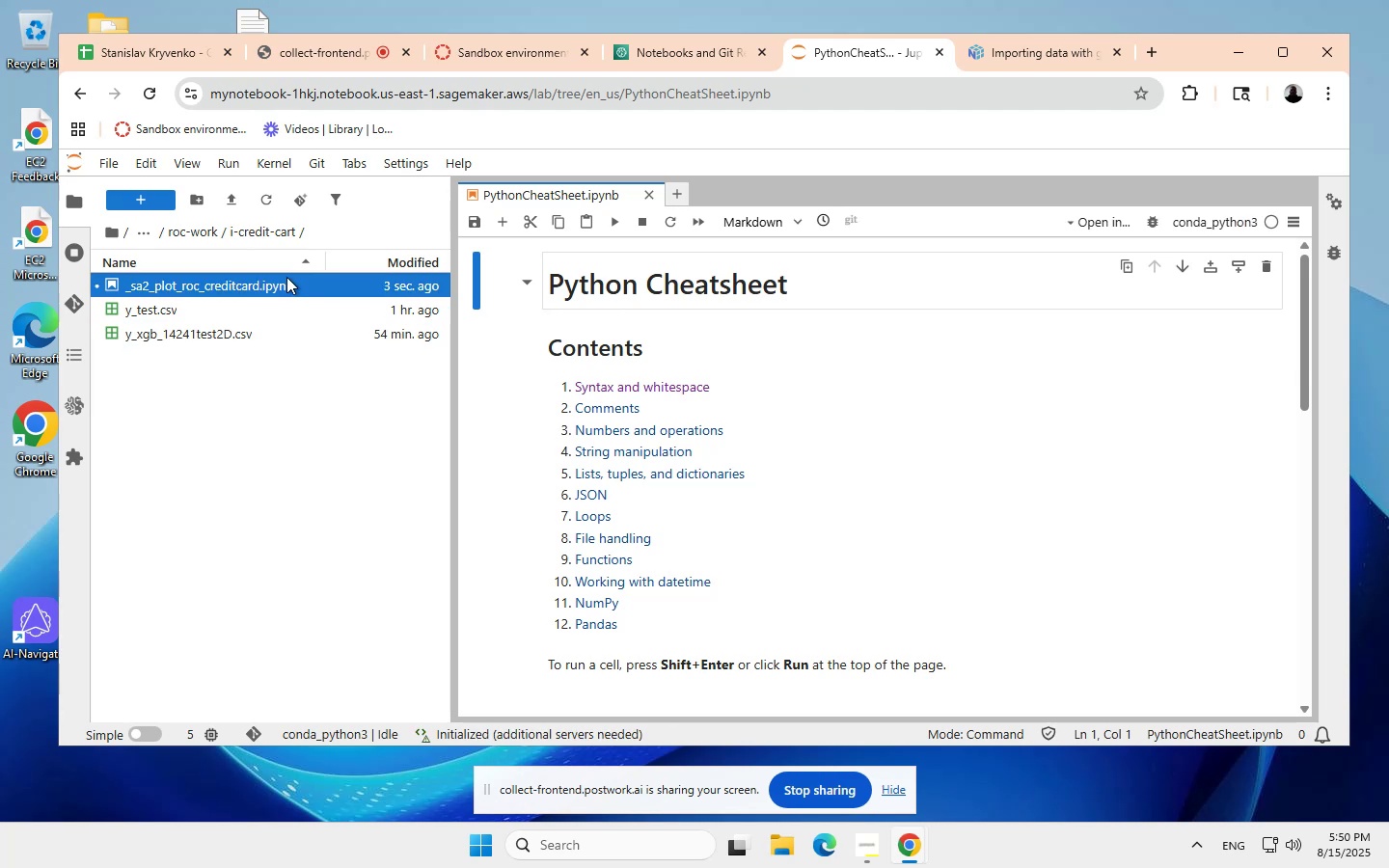 
double_click([277, 285])
 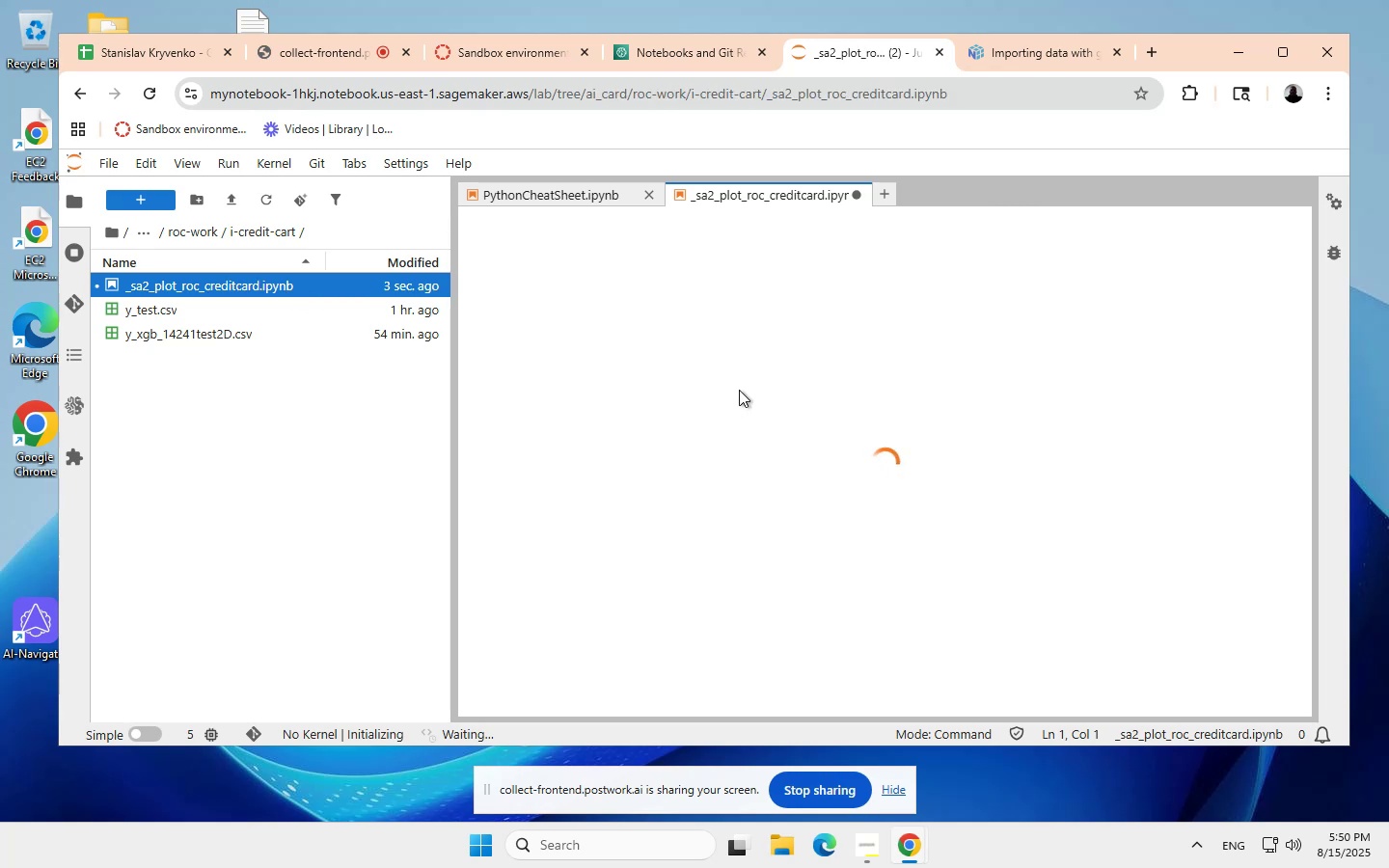 
wait(7.27)
 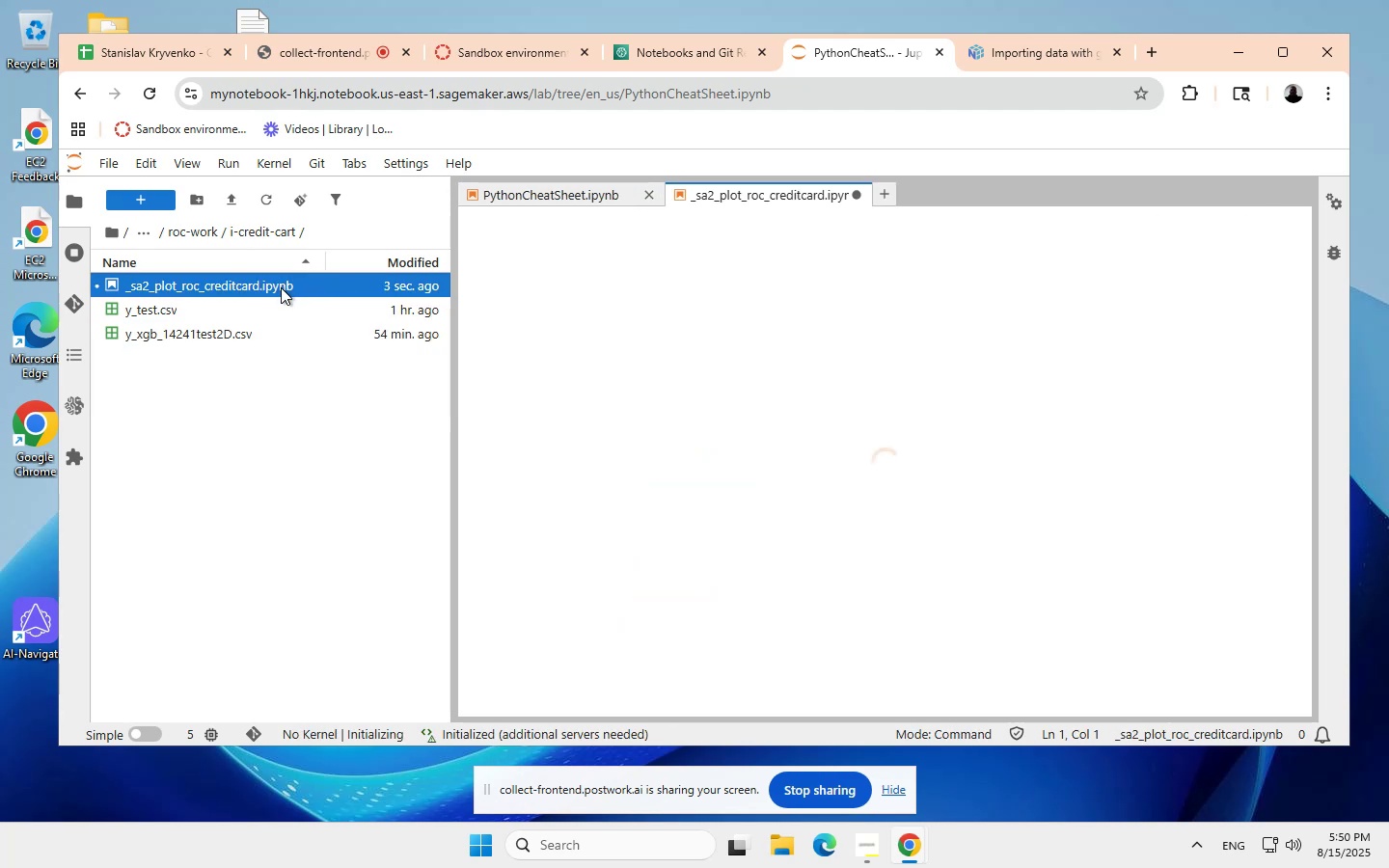 
scroll: coordinate [760, 445], scroll_direction: down, amount: 16.0
 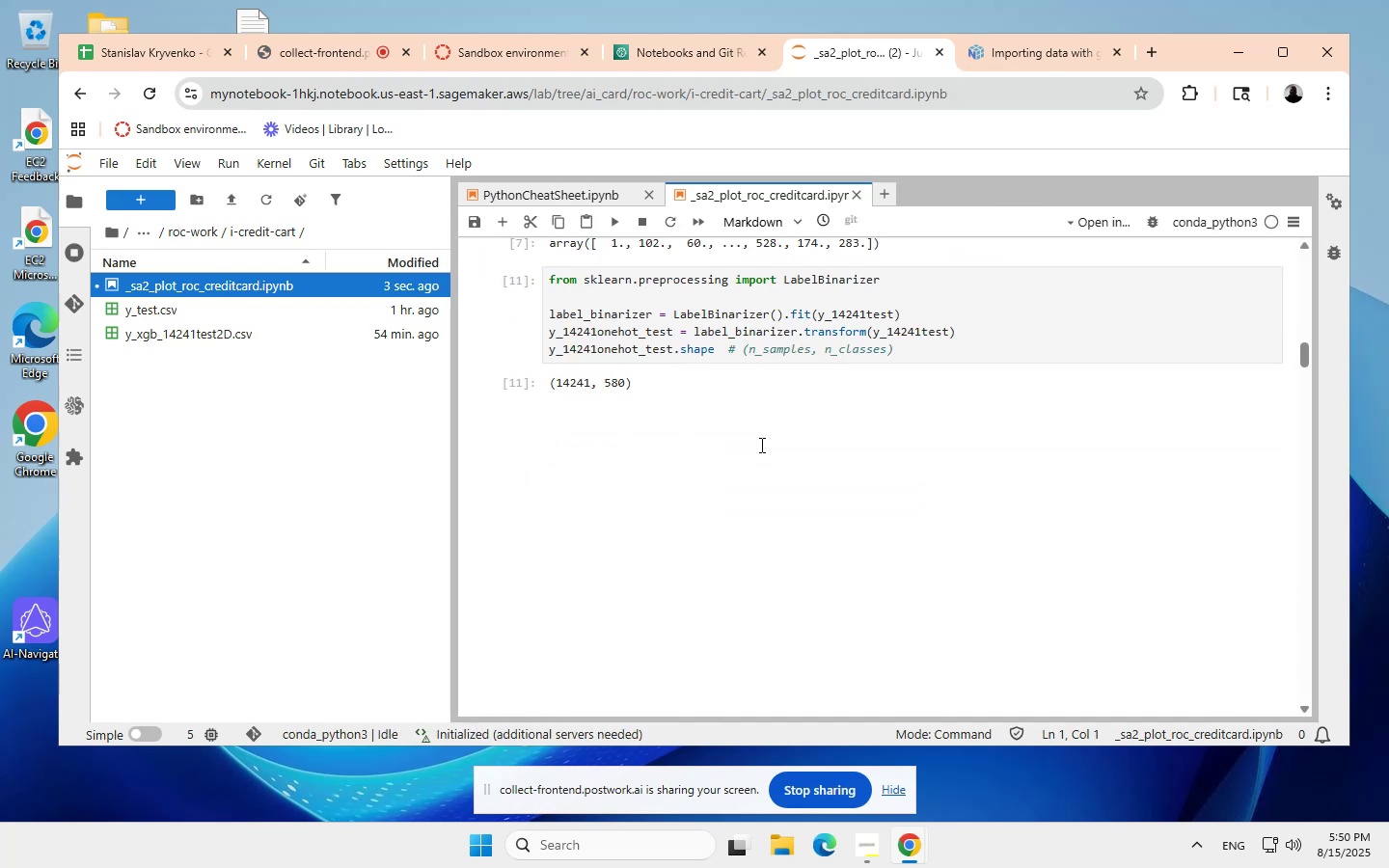 
scroll: coordinate [760, 445], scroll_direction: none, amount: 0.0
 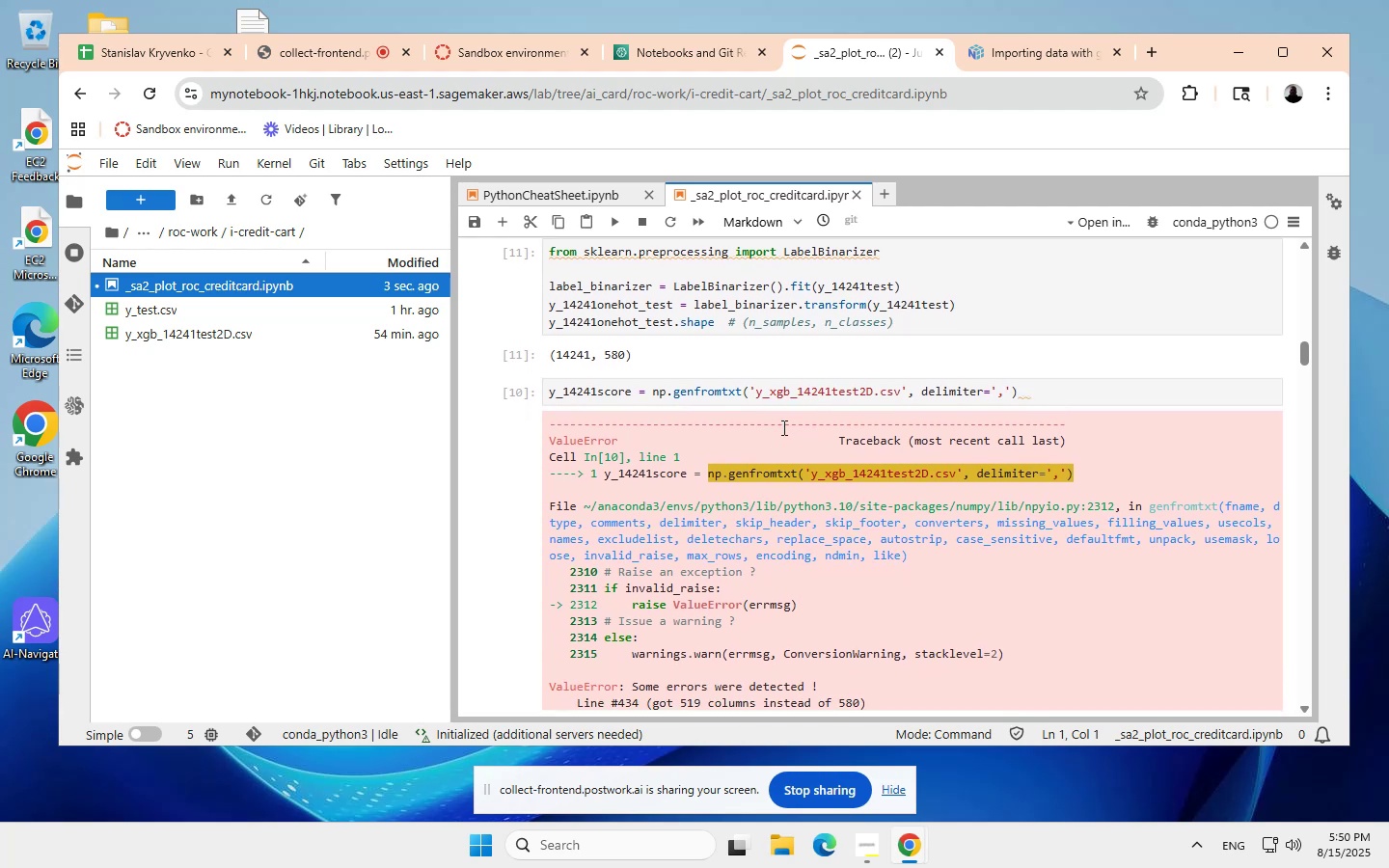 
wait(13.77)
 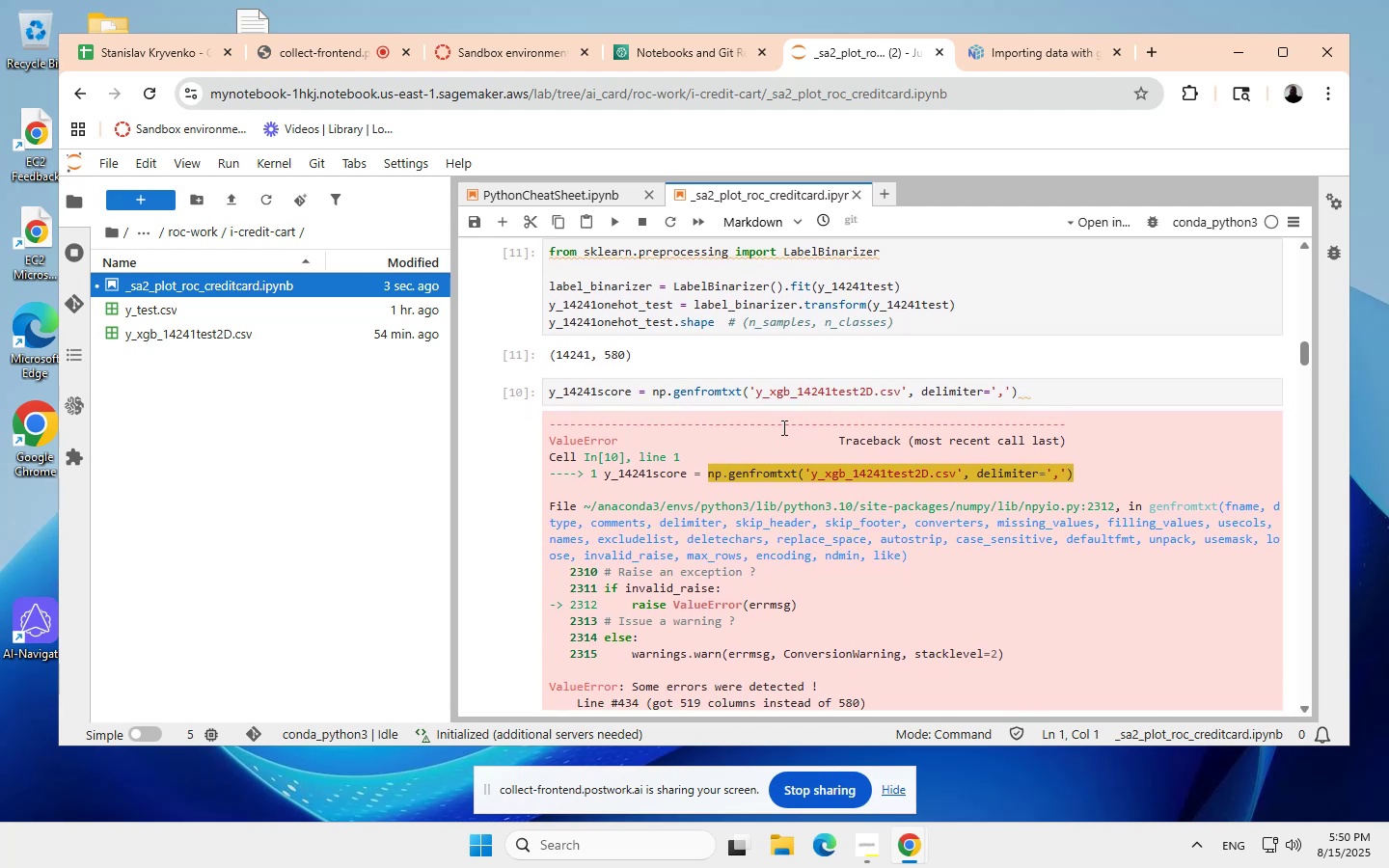 
left_click([1044, 392])
 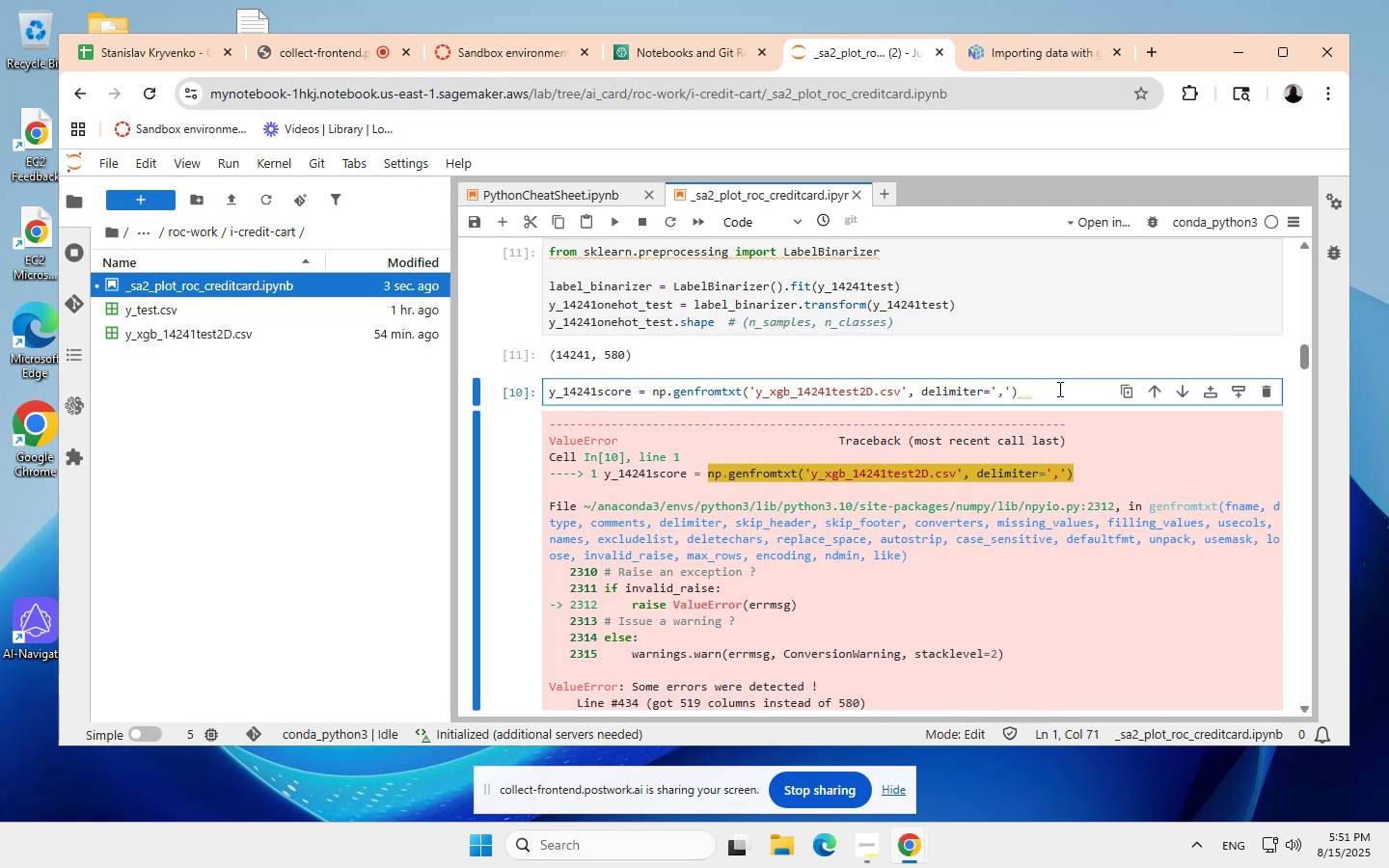 
wait(7.32)
 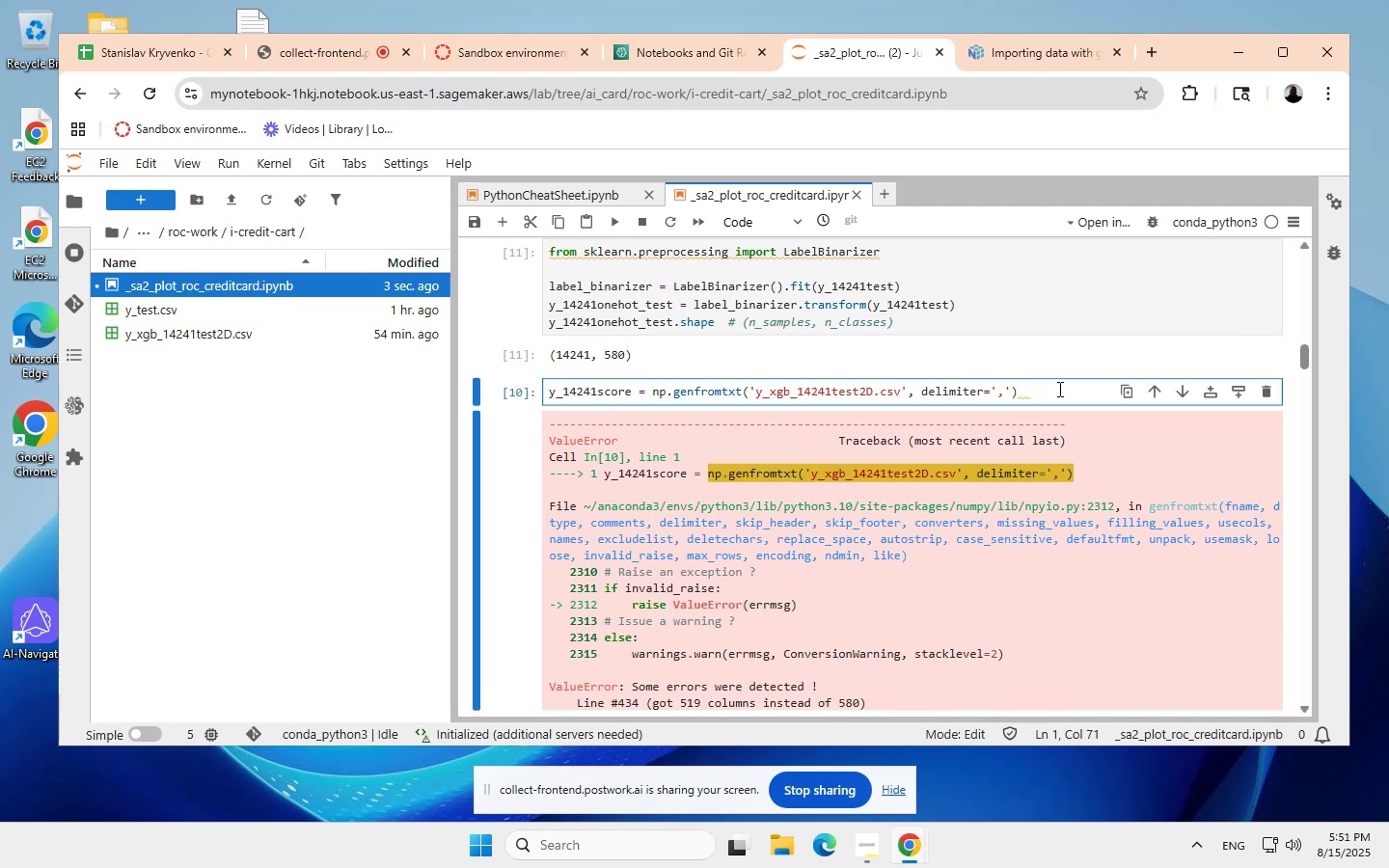 
key(Backspace)
 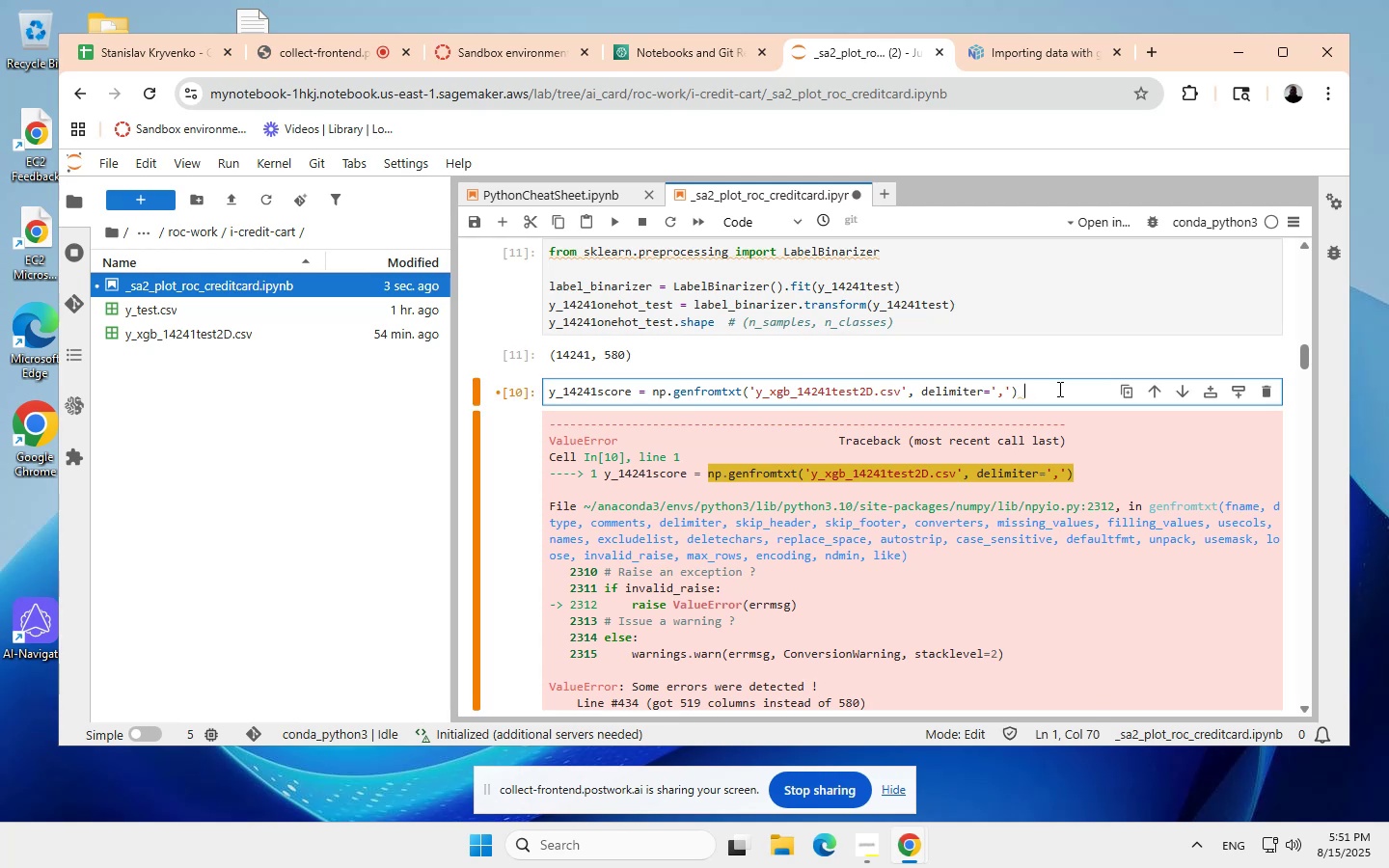 
key(Backspace)
 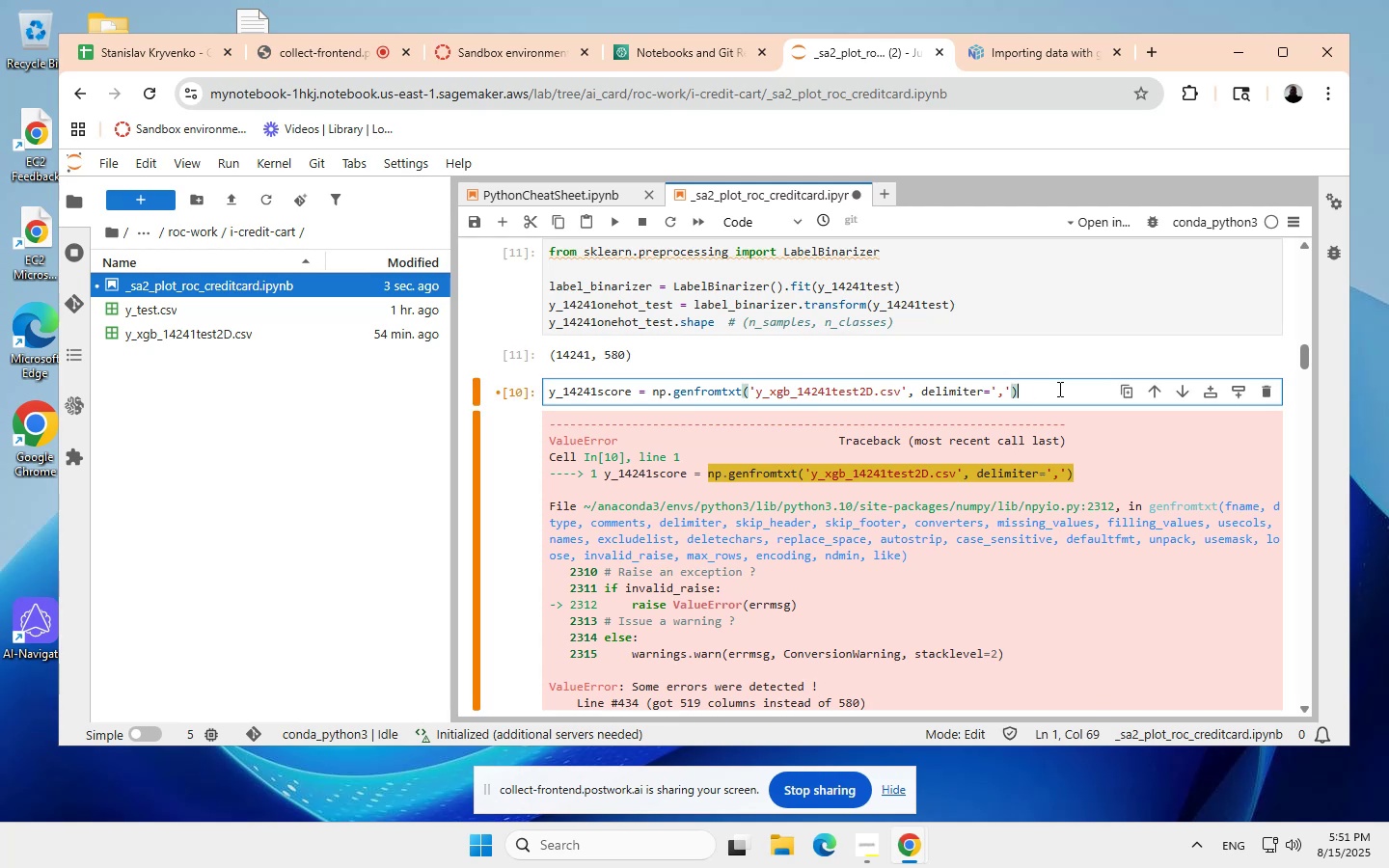 
wait(7.22)
 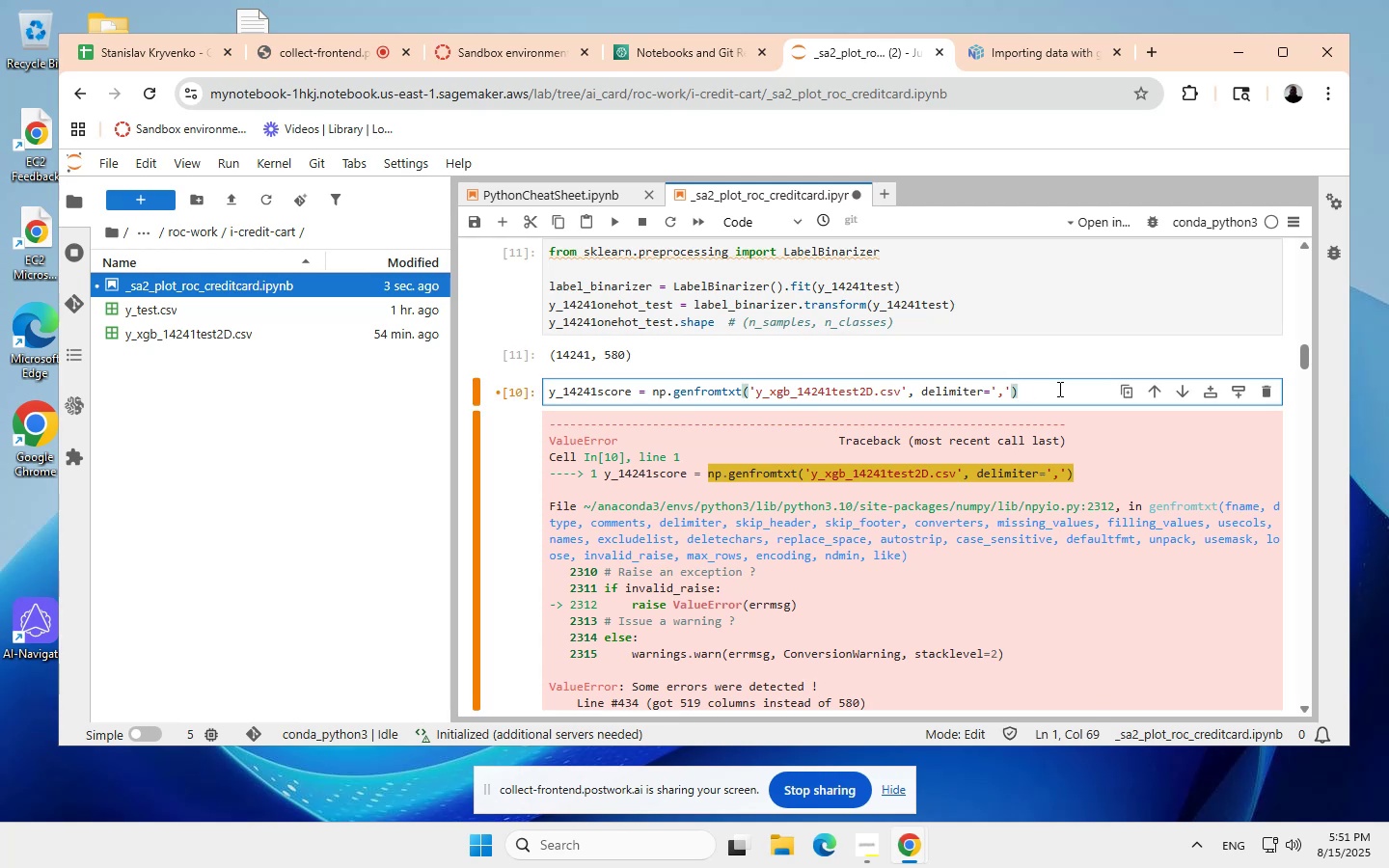 
left_click([613, 218])
 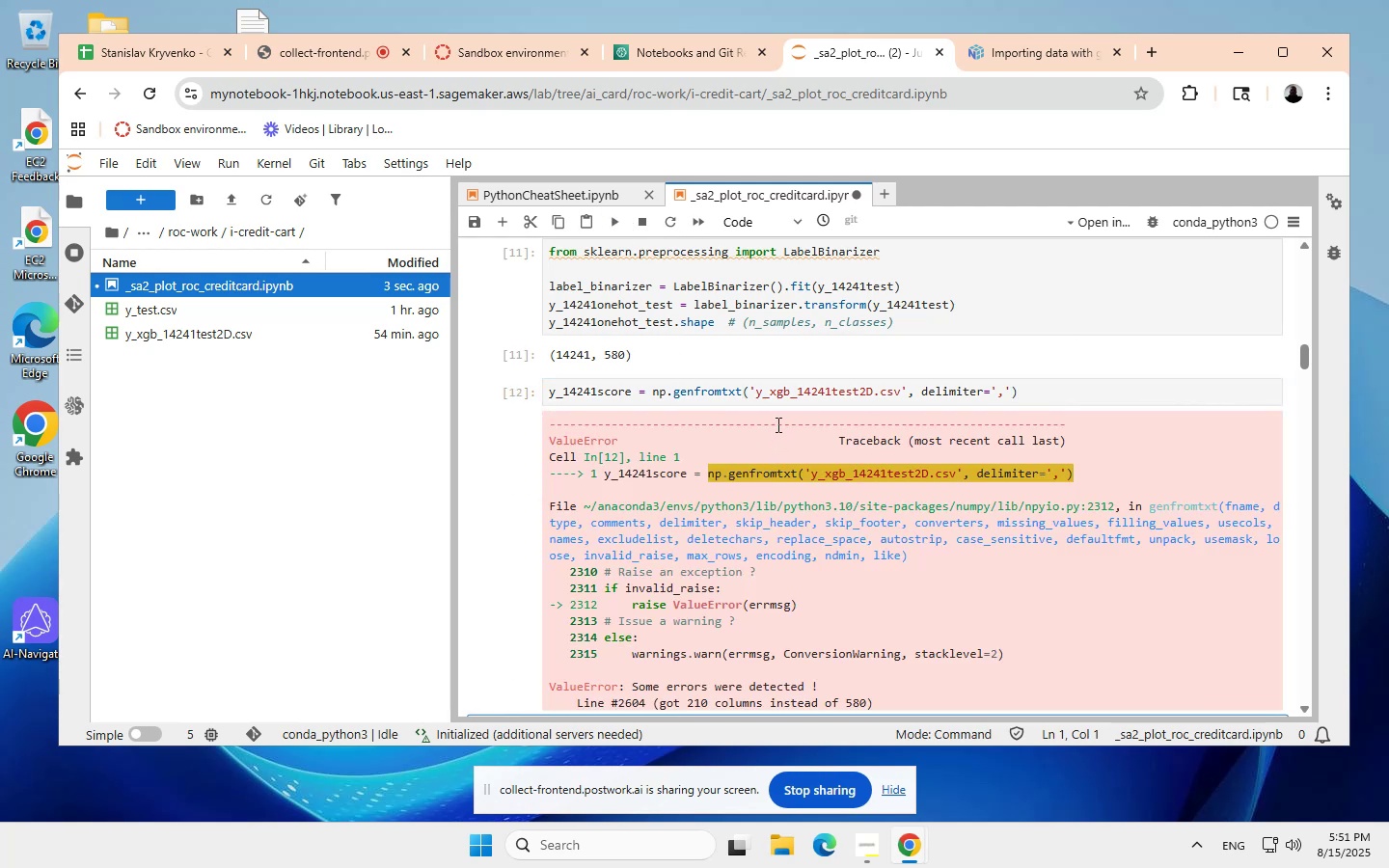 
wait(11.93)
 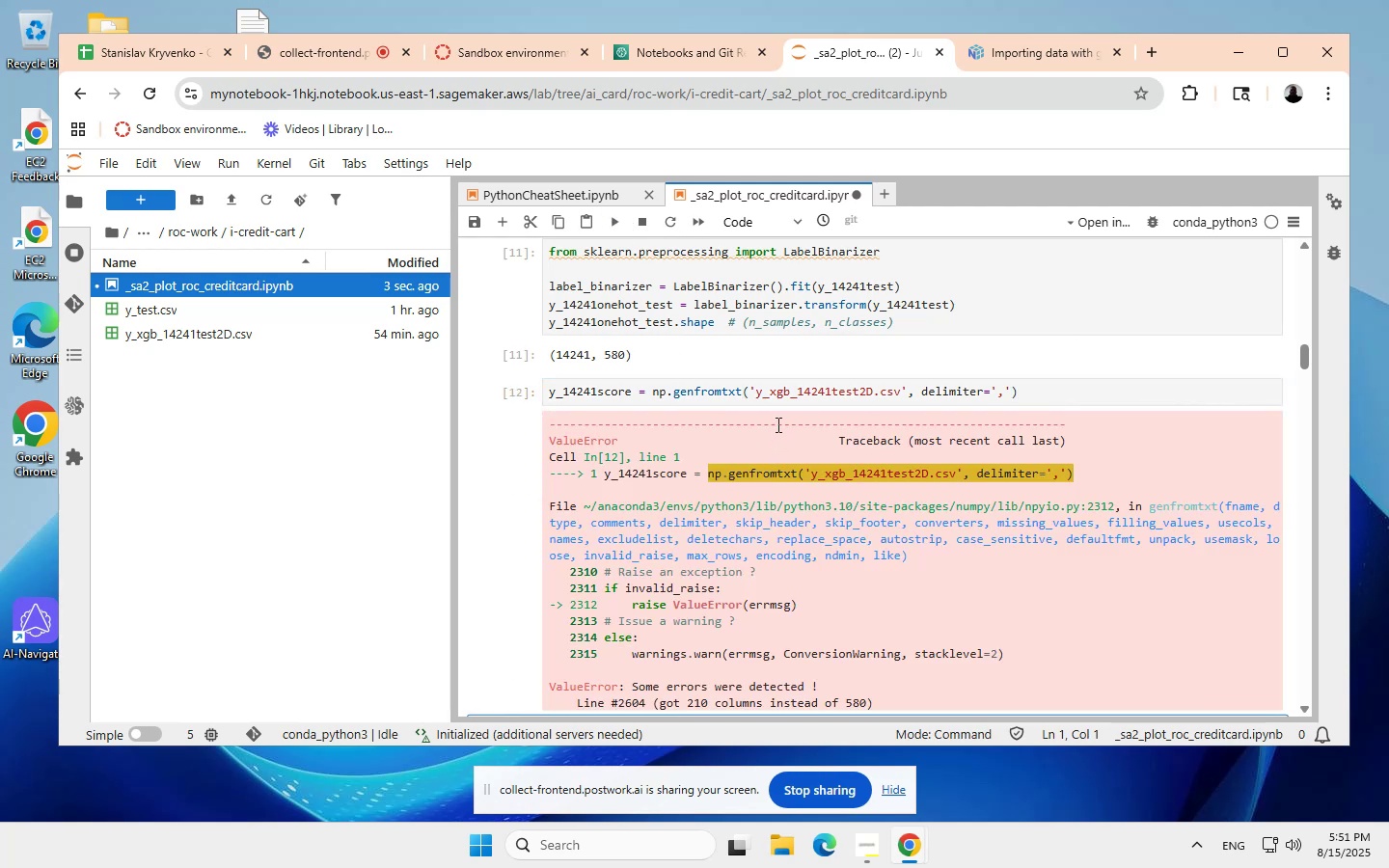 
scroll: coordinate [754, 516], scroll_direction: down, amount: 1.0
 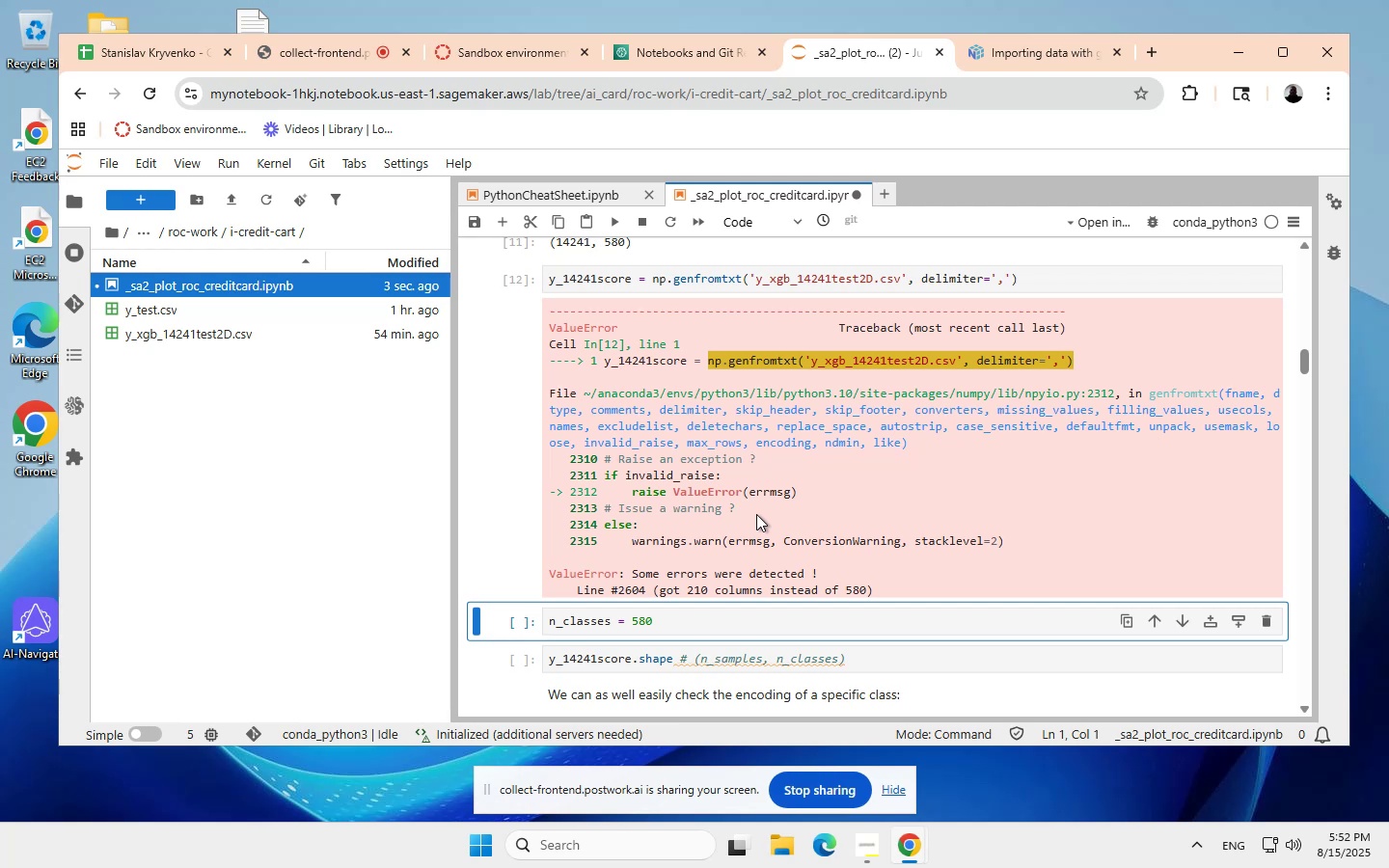 
wait(62.16)
 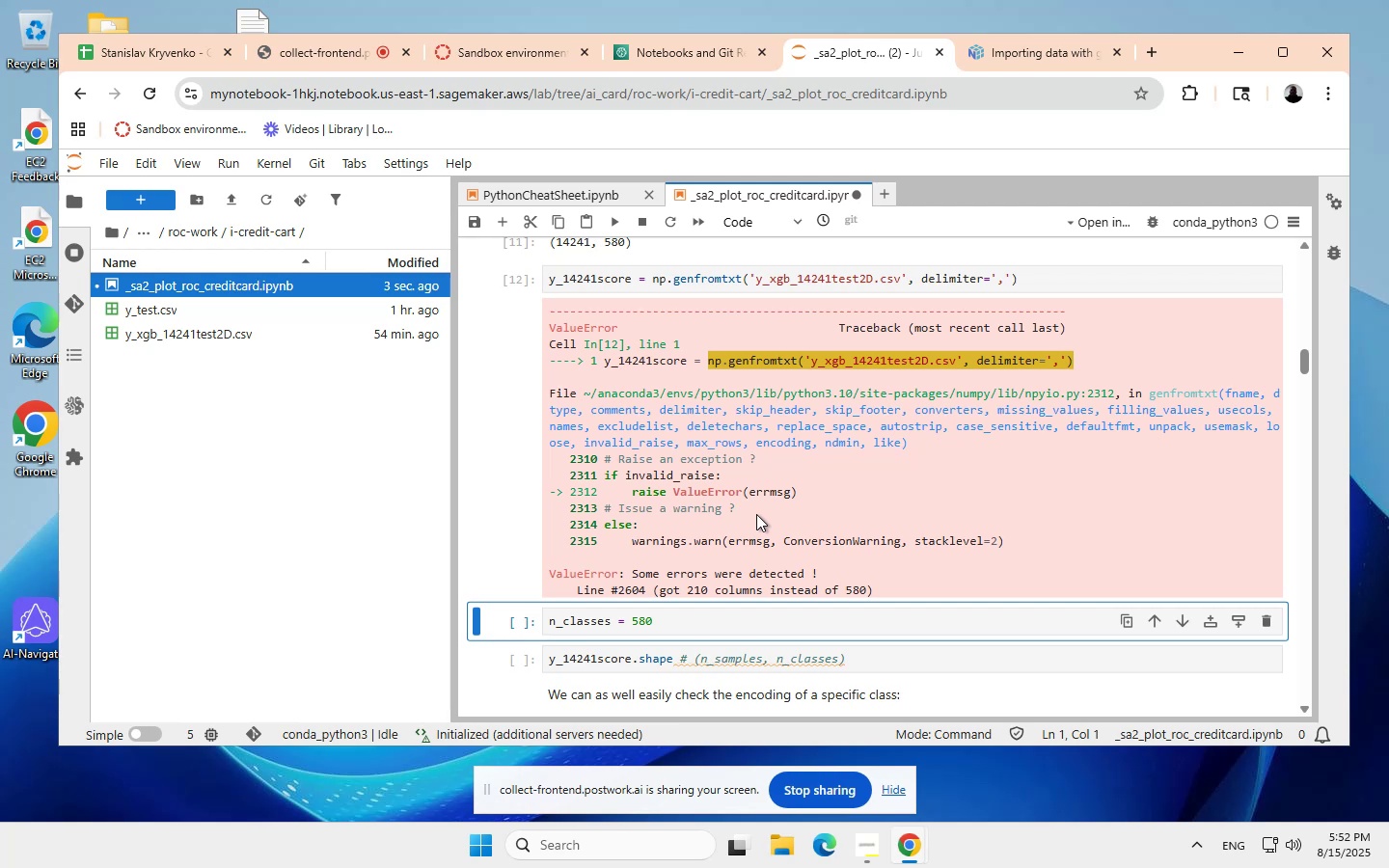 
left_click([1019, 47])
 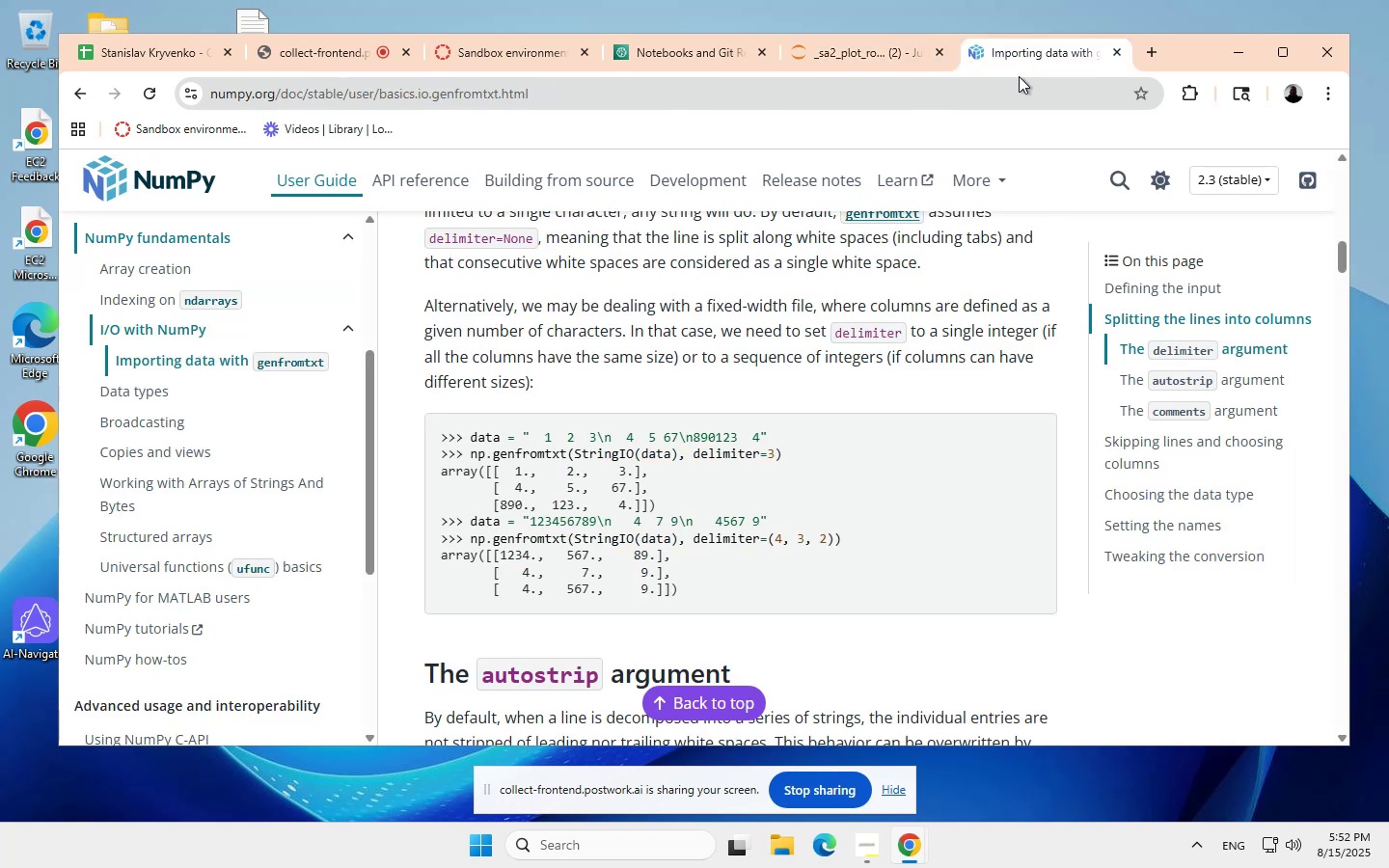 
scroll: coordinate [530, 456], scroll_direction: up, amount: 1.0
 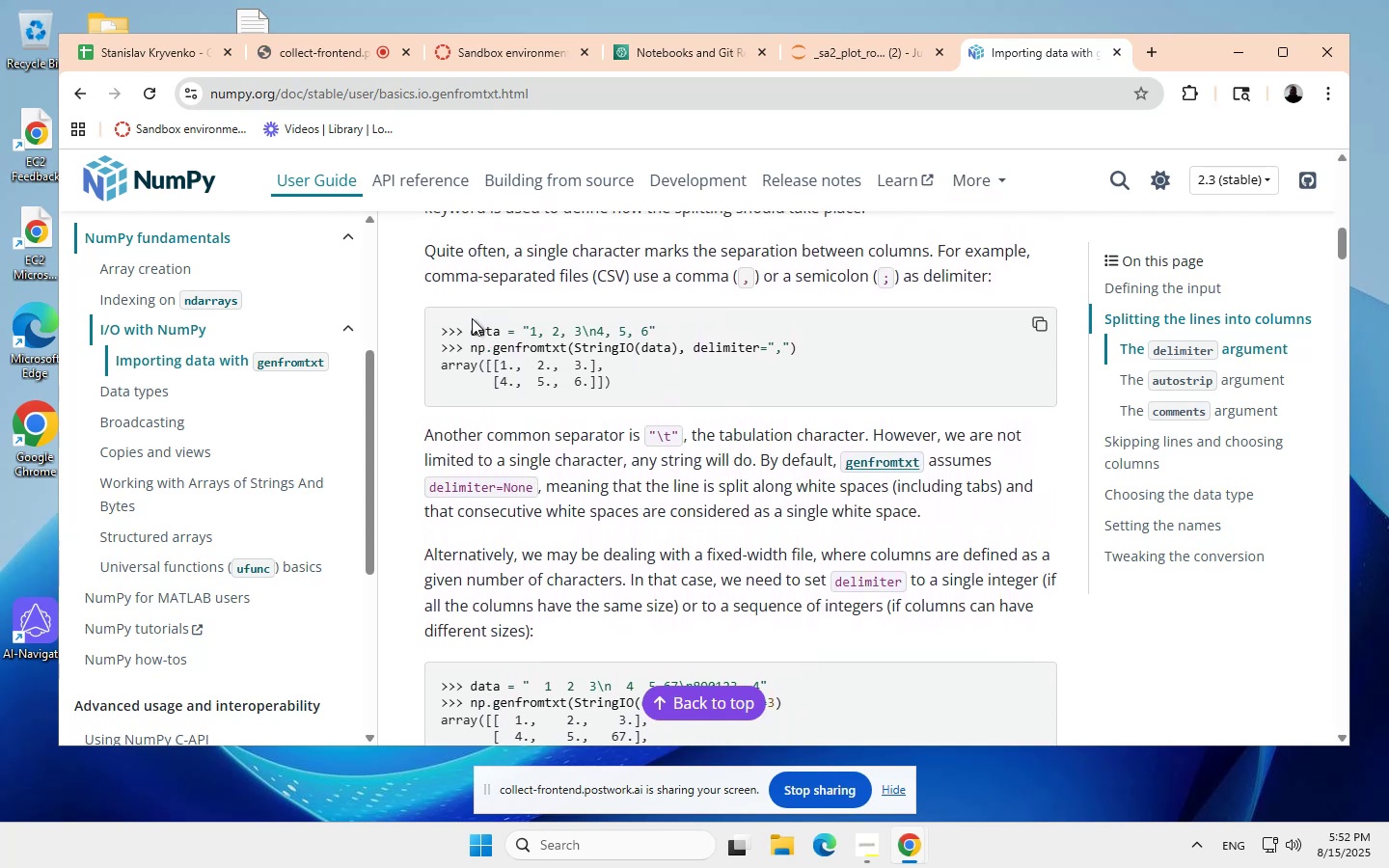 
left_click_drag(start_coordinate=[472, 326], to_coordinate=[670, 324])
 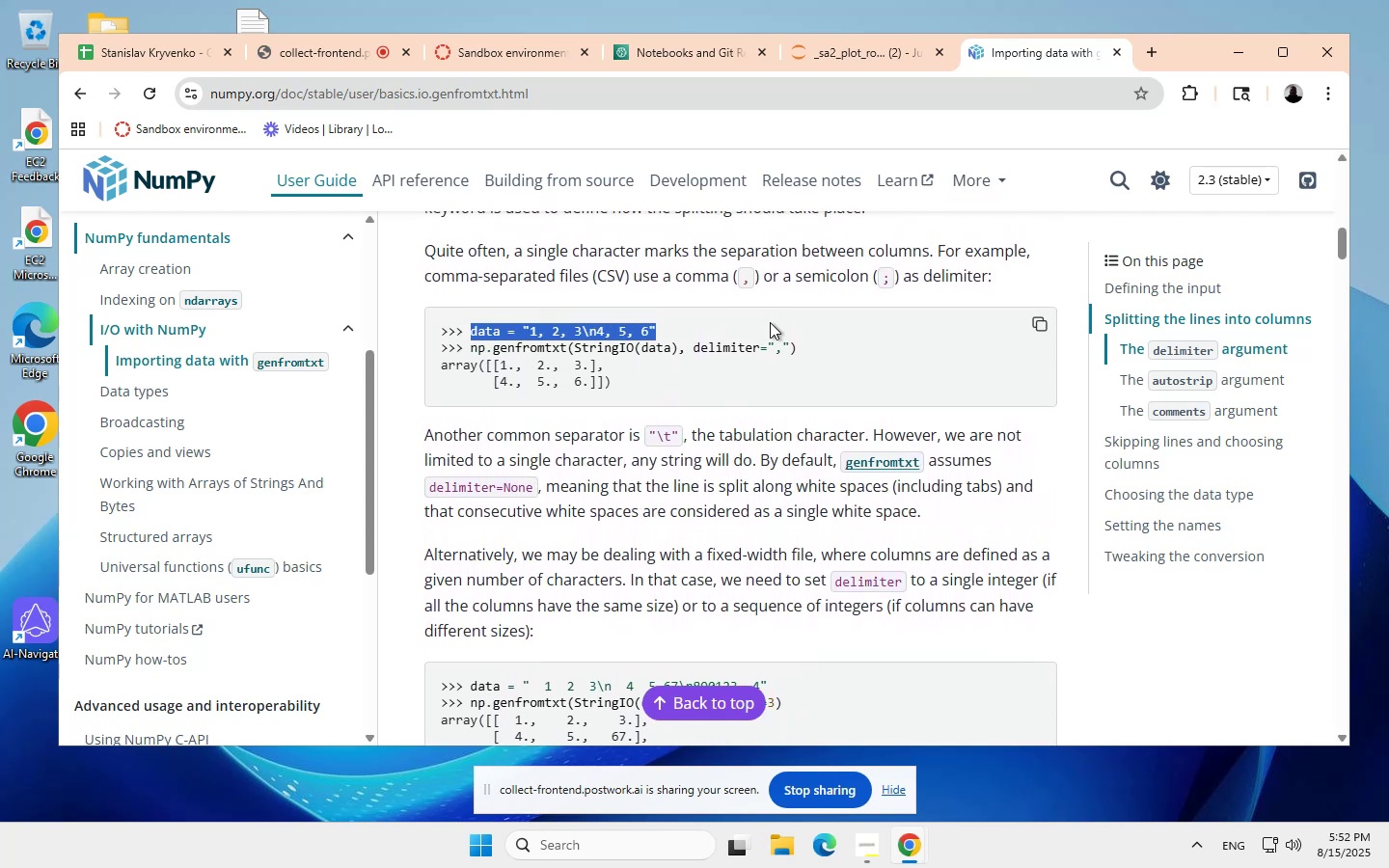 
mouse_move([1005, 330])
 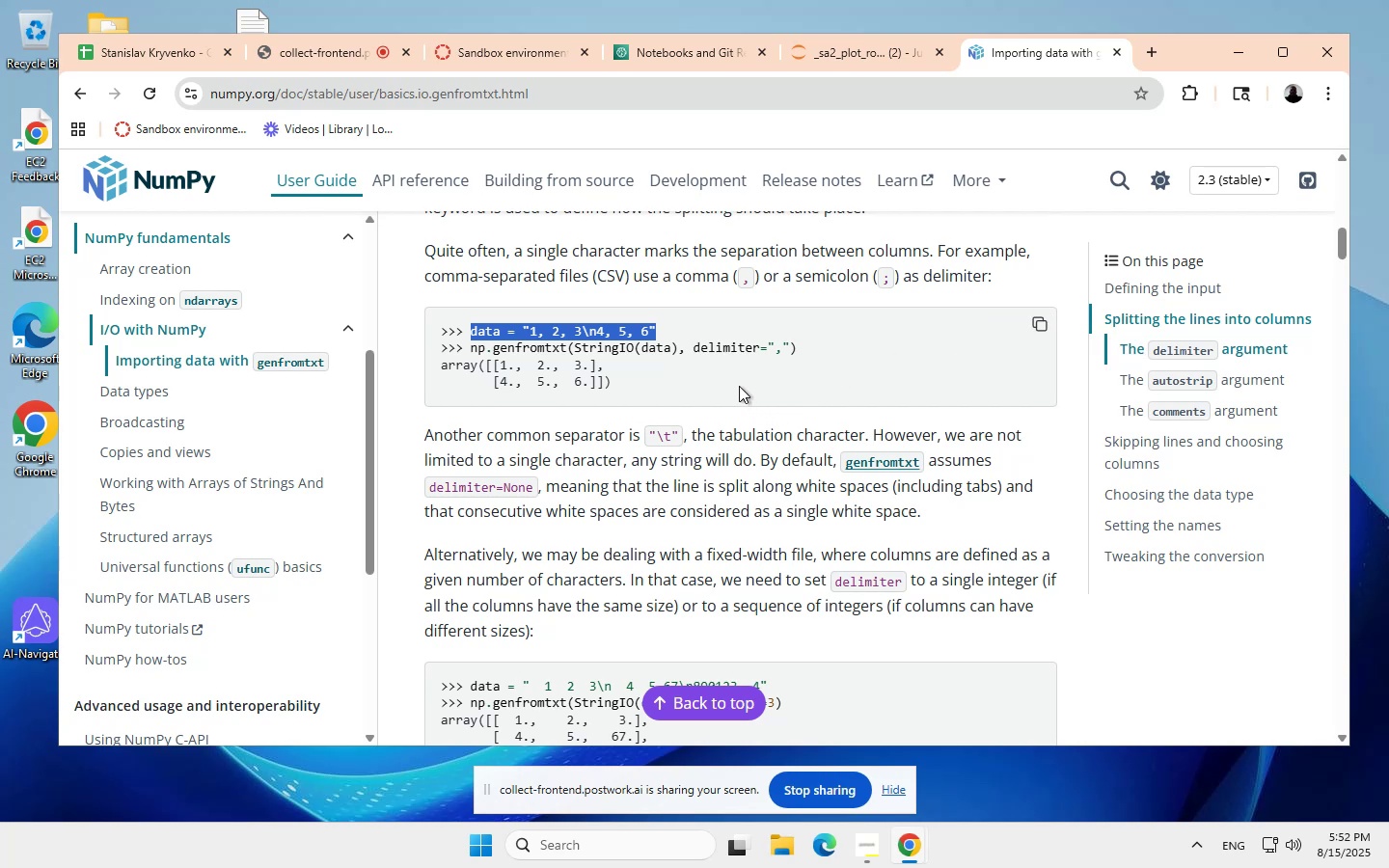 
key(Control+ControlLeft)
 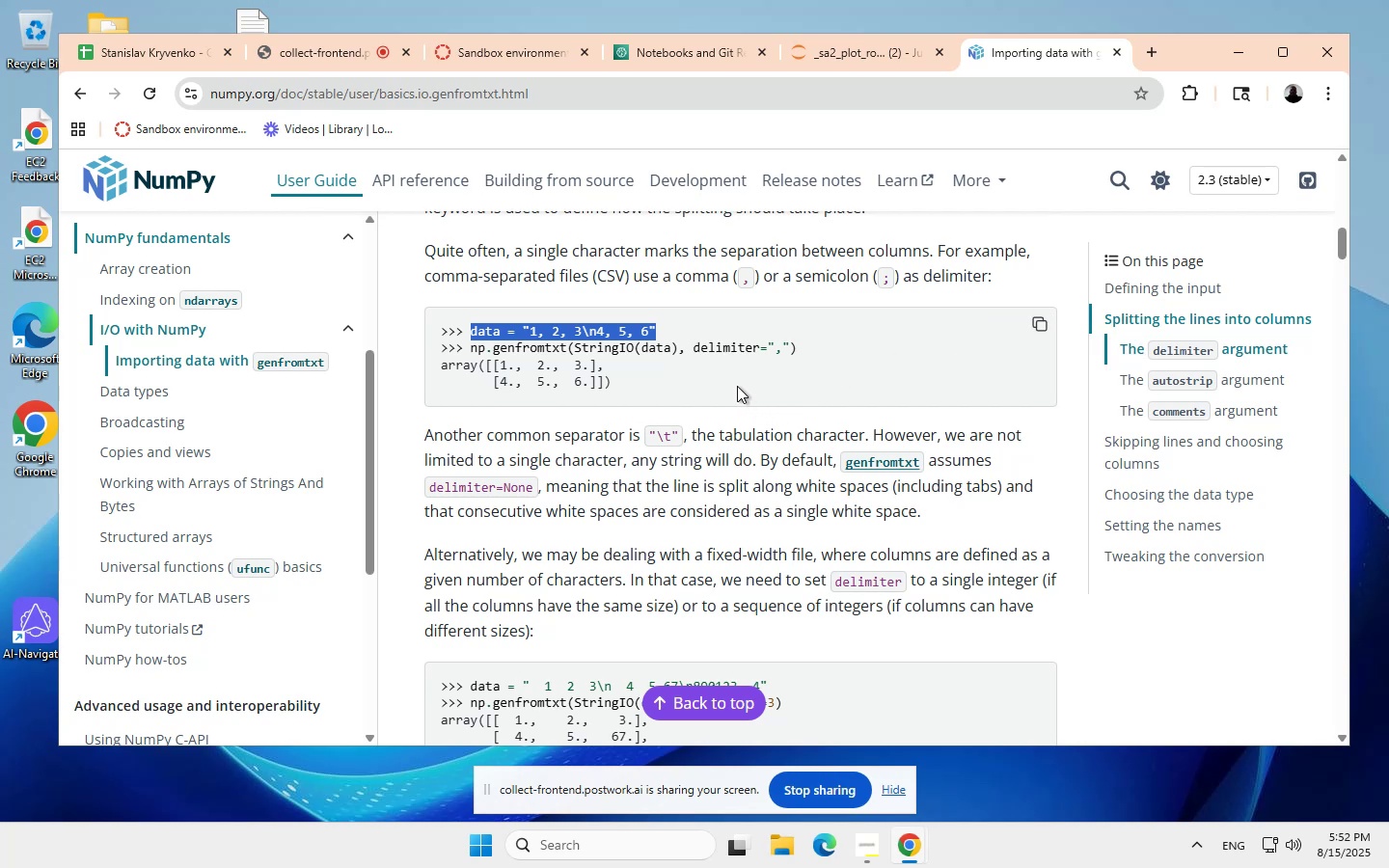 
key(Control+C)
 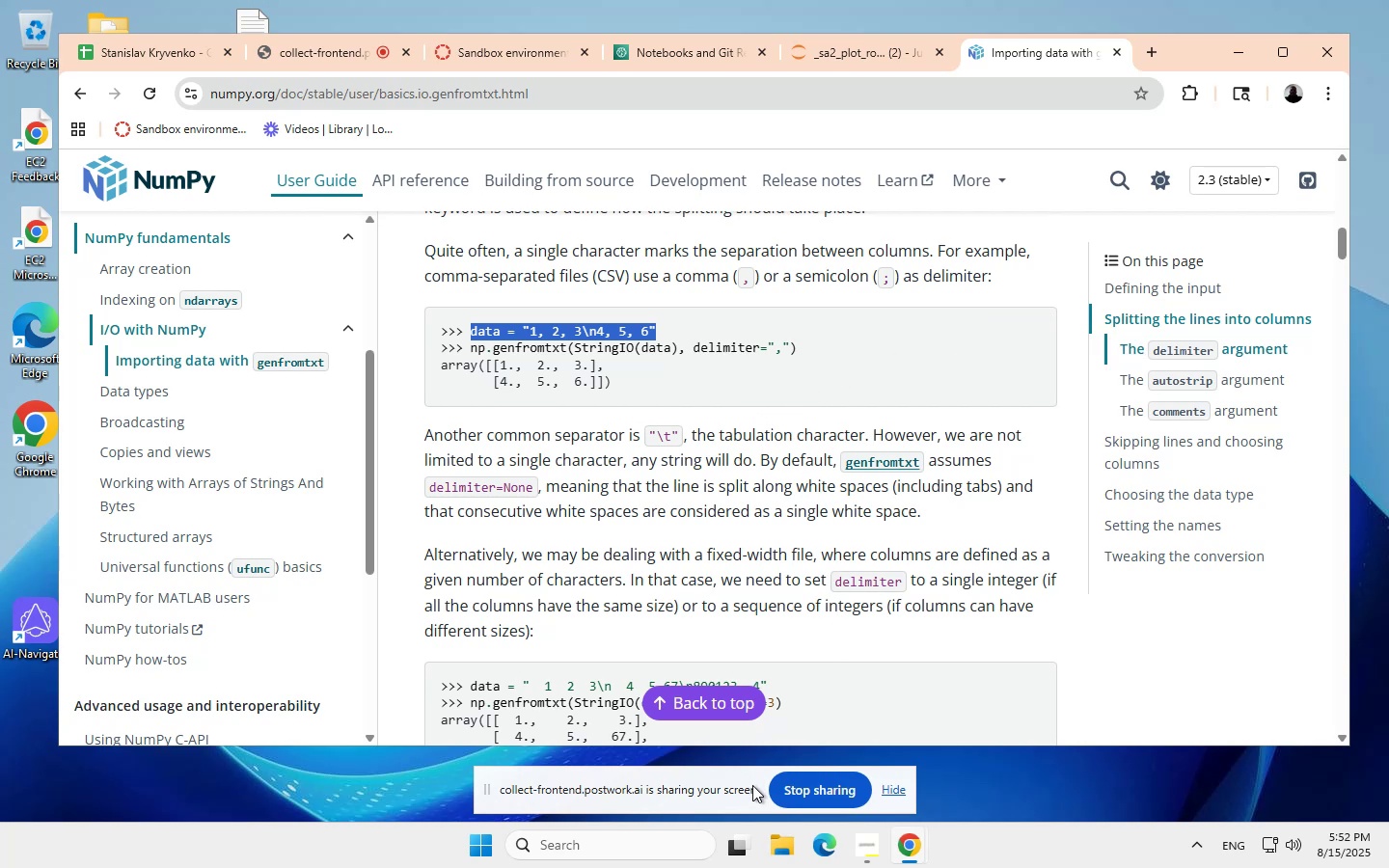 
wait(6.0)
 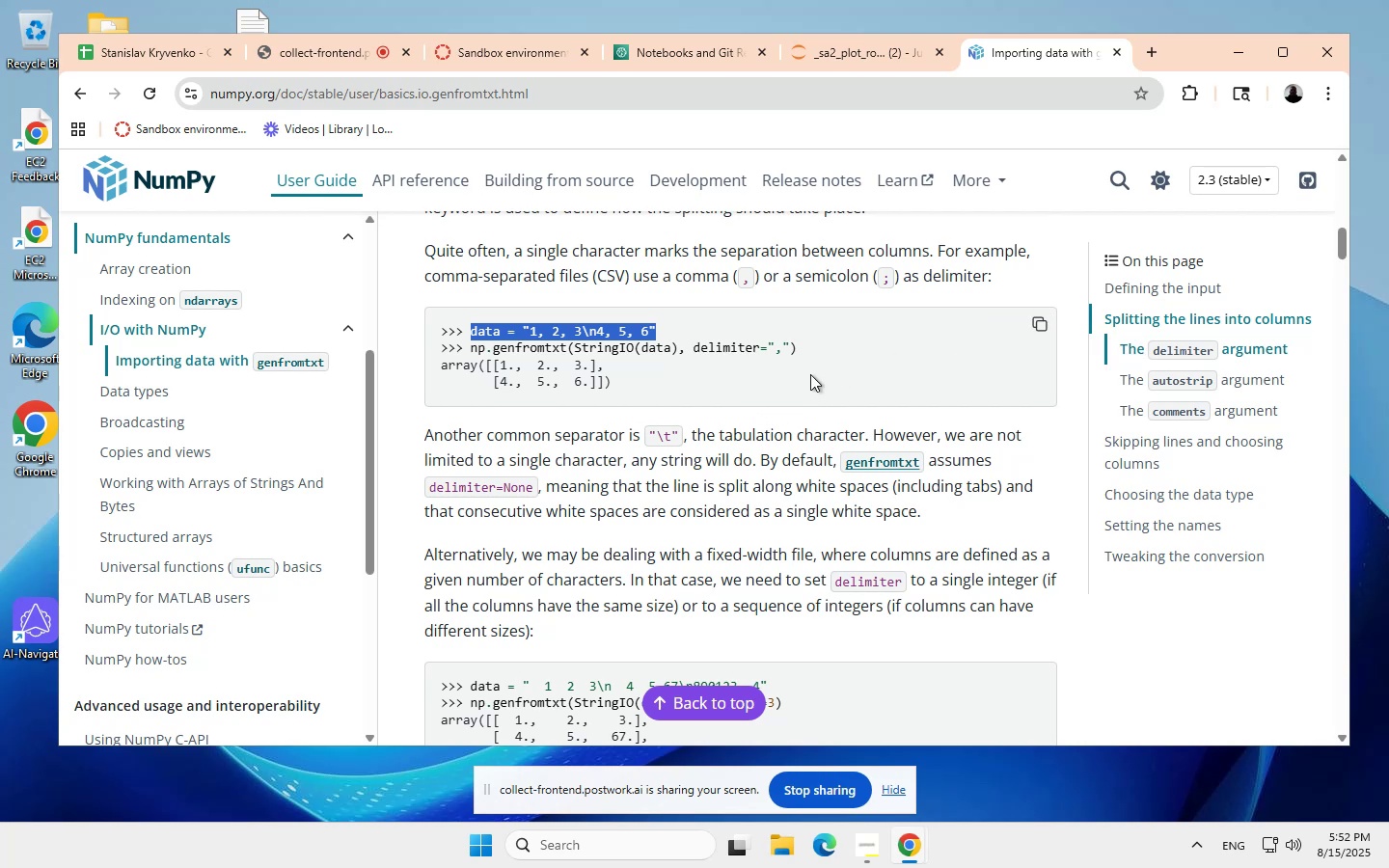 
left_click([827, 56])
 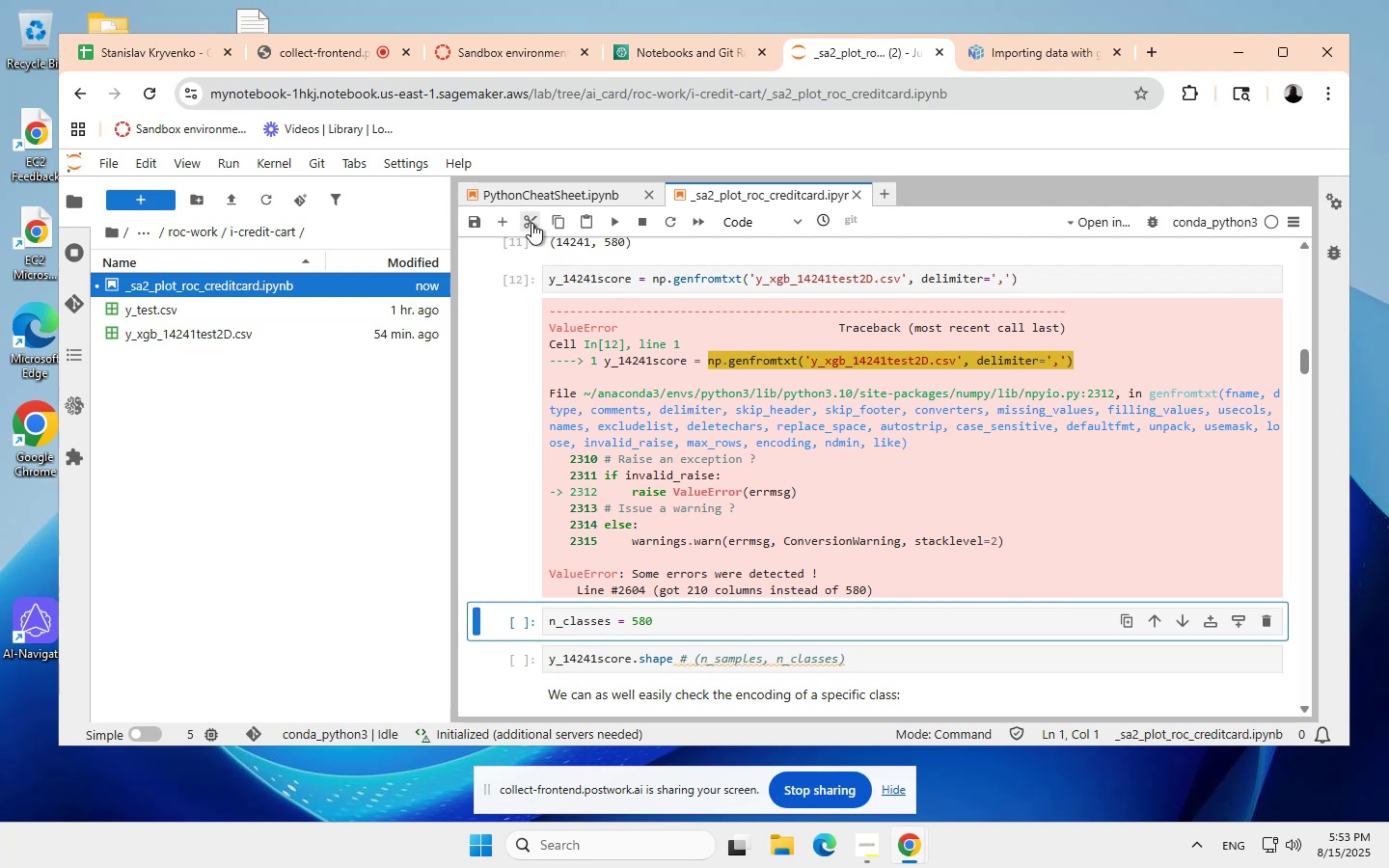 
wait(6.5)
 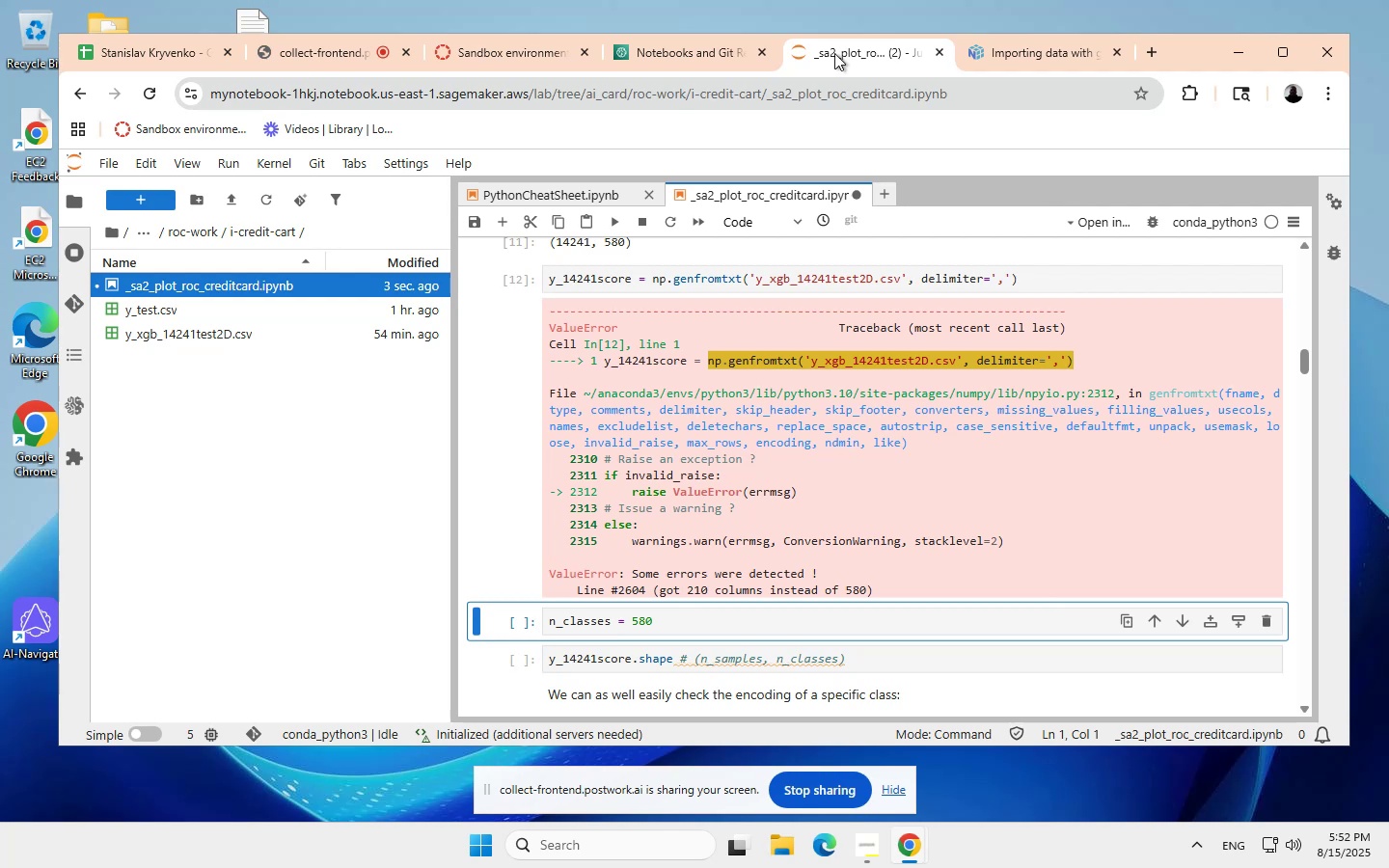 
left_click([597, 277])
 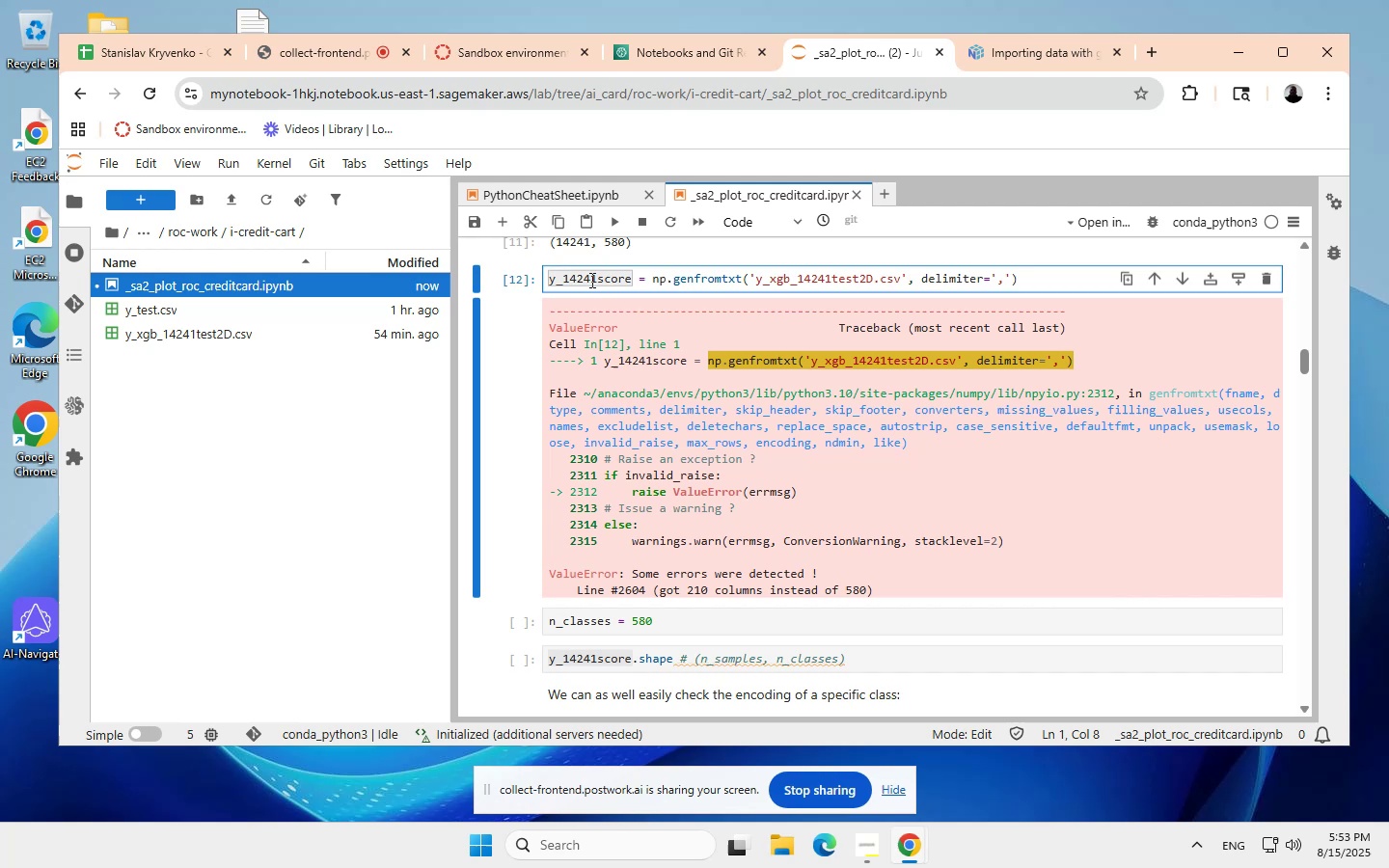 
wait(9.9)
 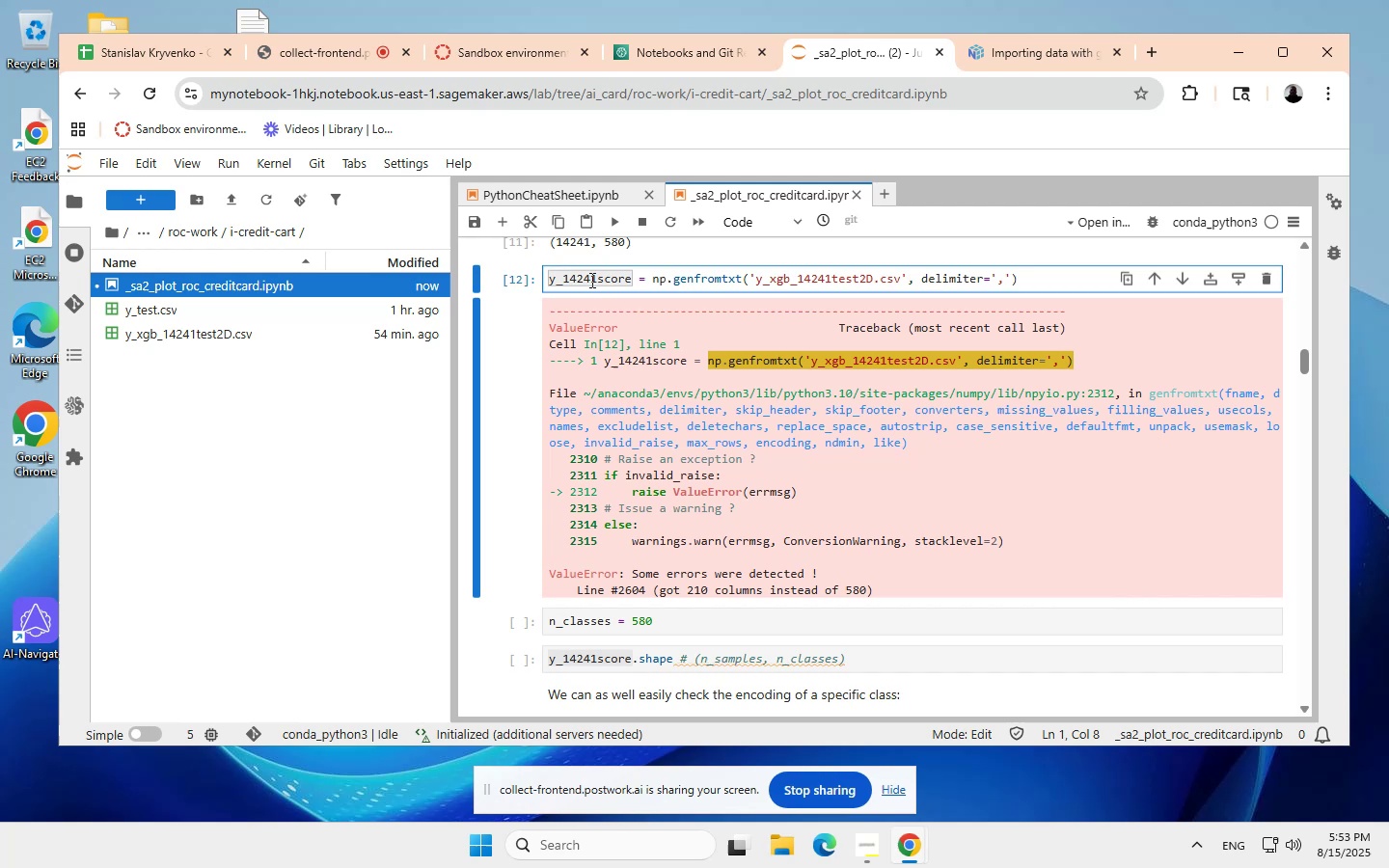 
left_click([501, 220])
 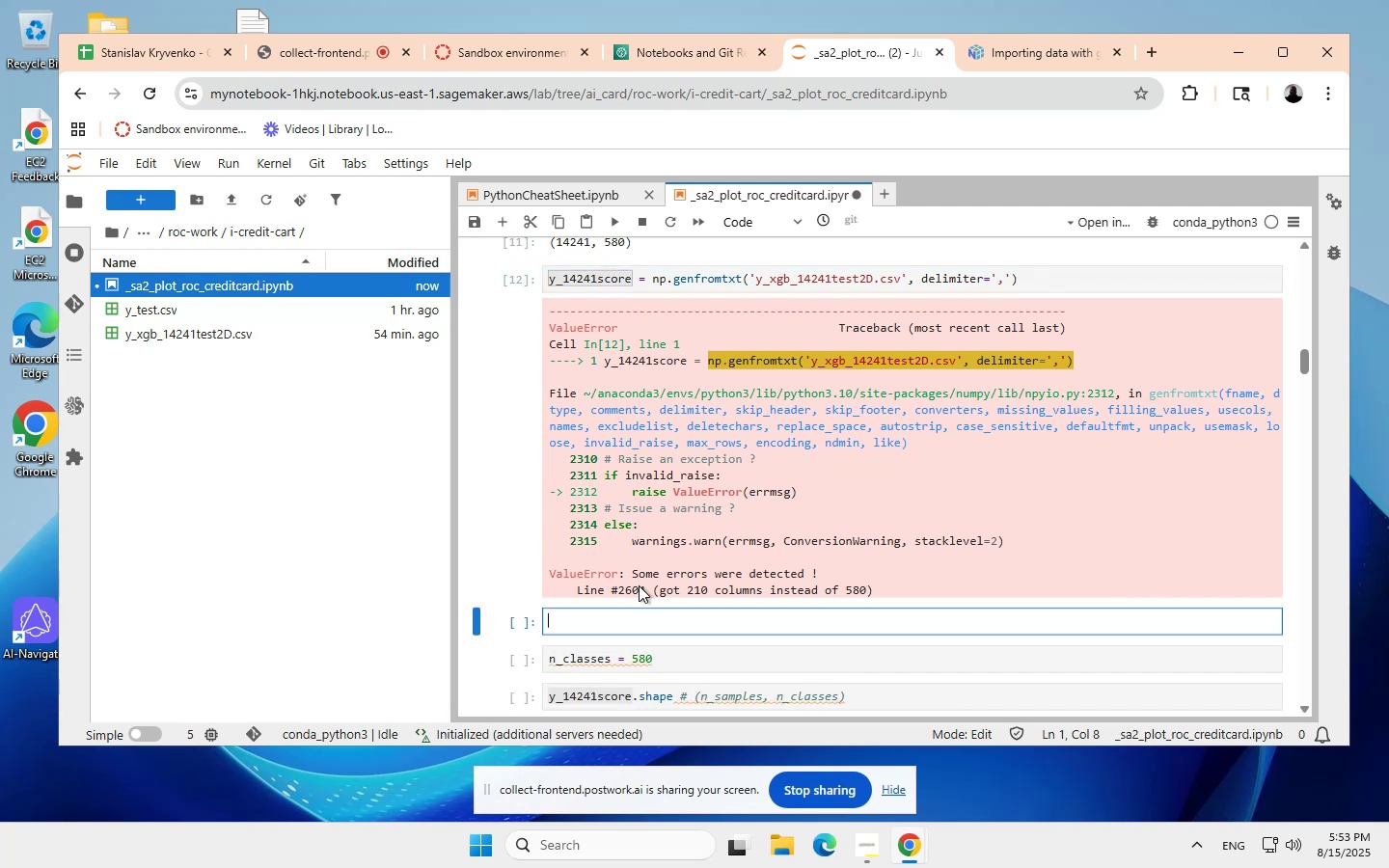 
left_click([572, 620])
 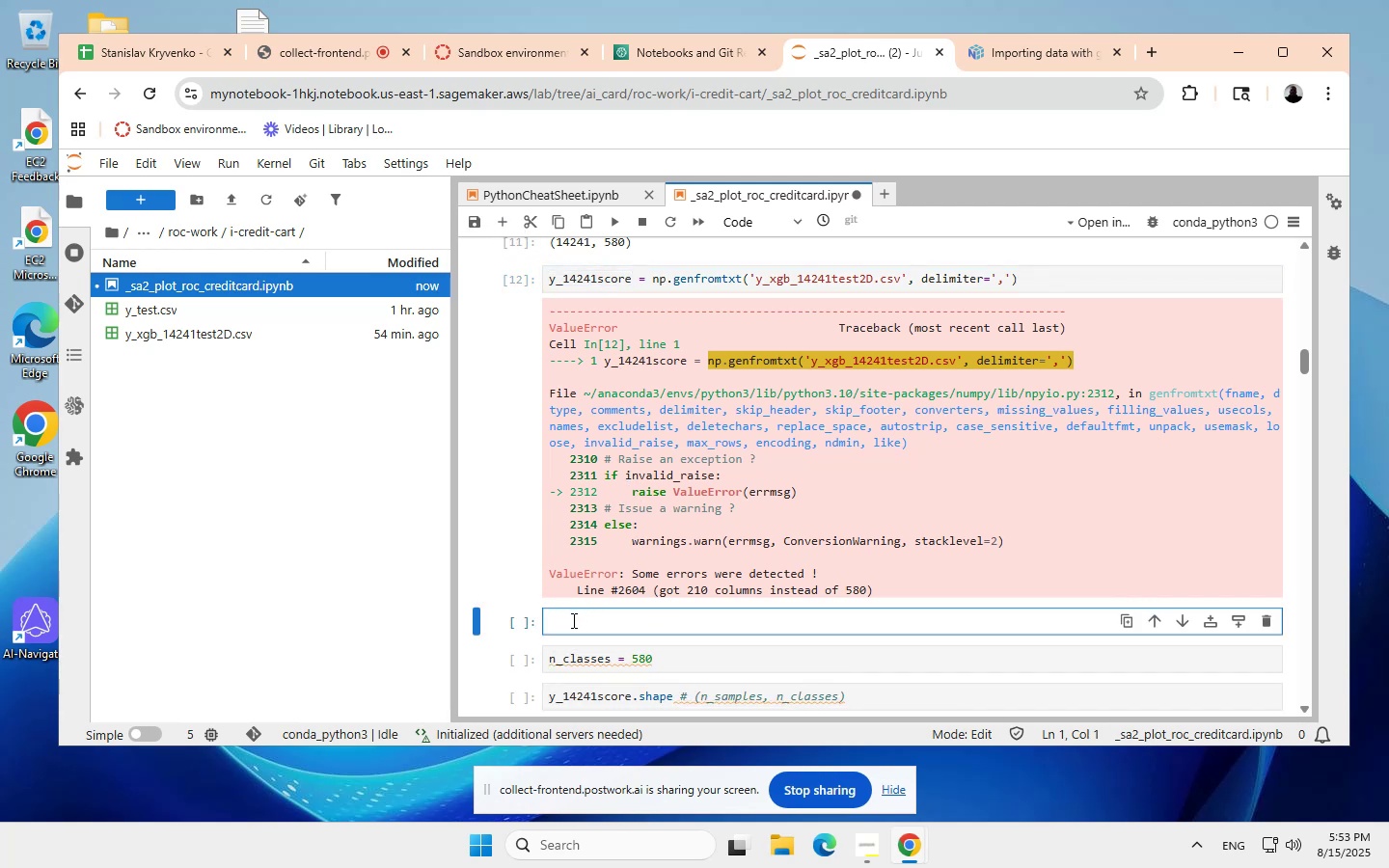 
key(Control+ControlLeft)
 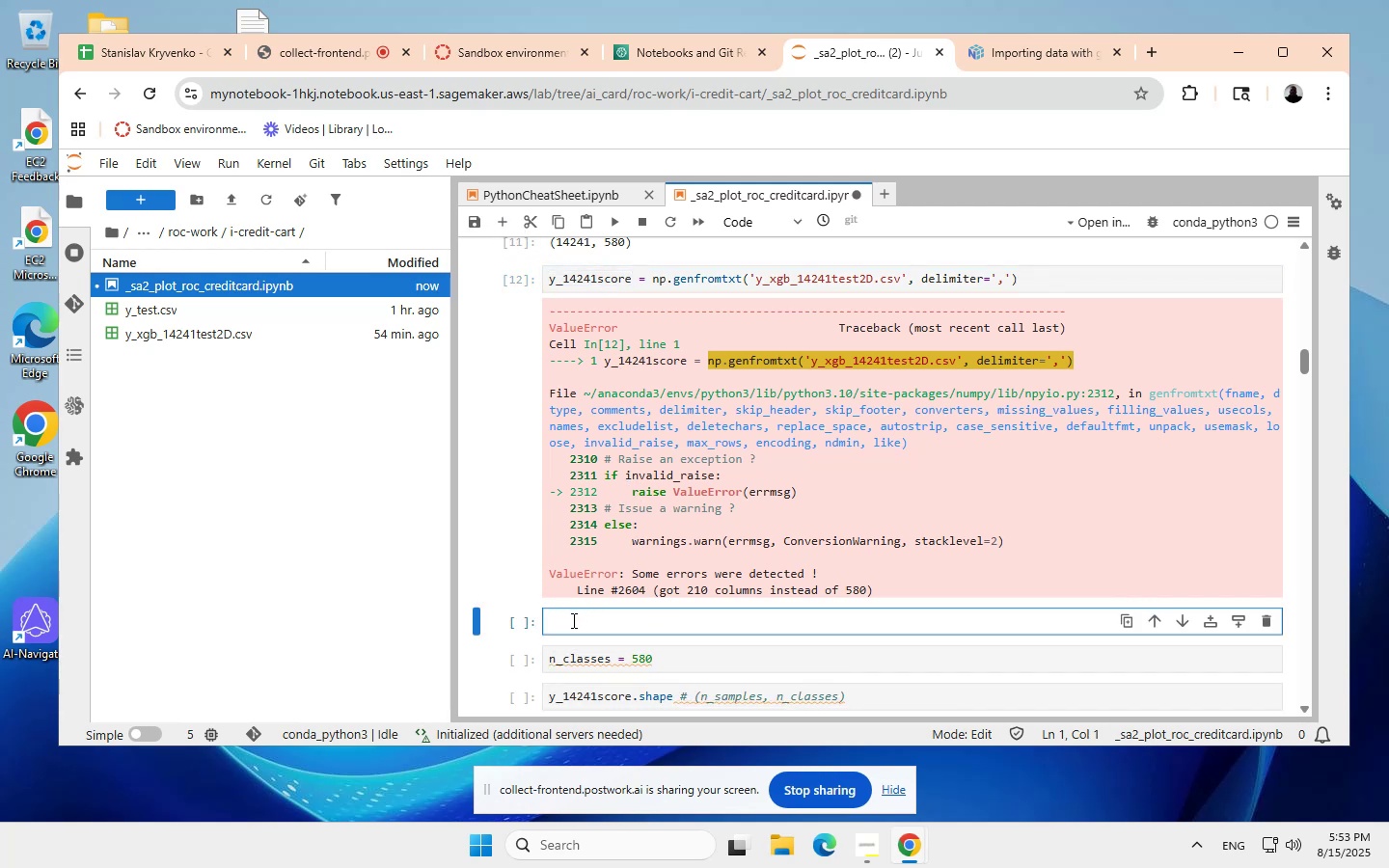 
key(Control+V)
 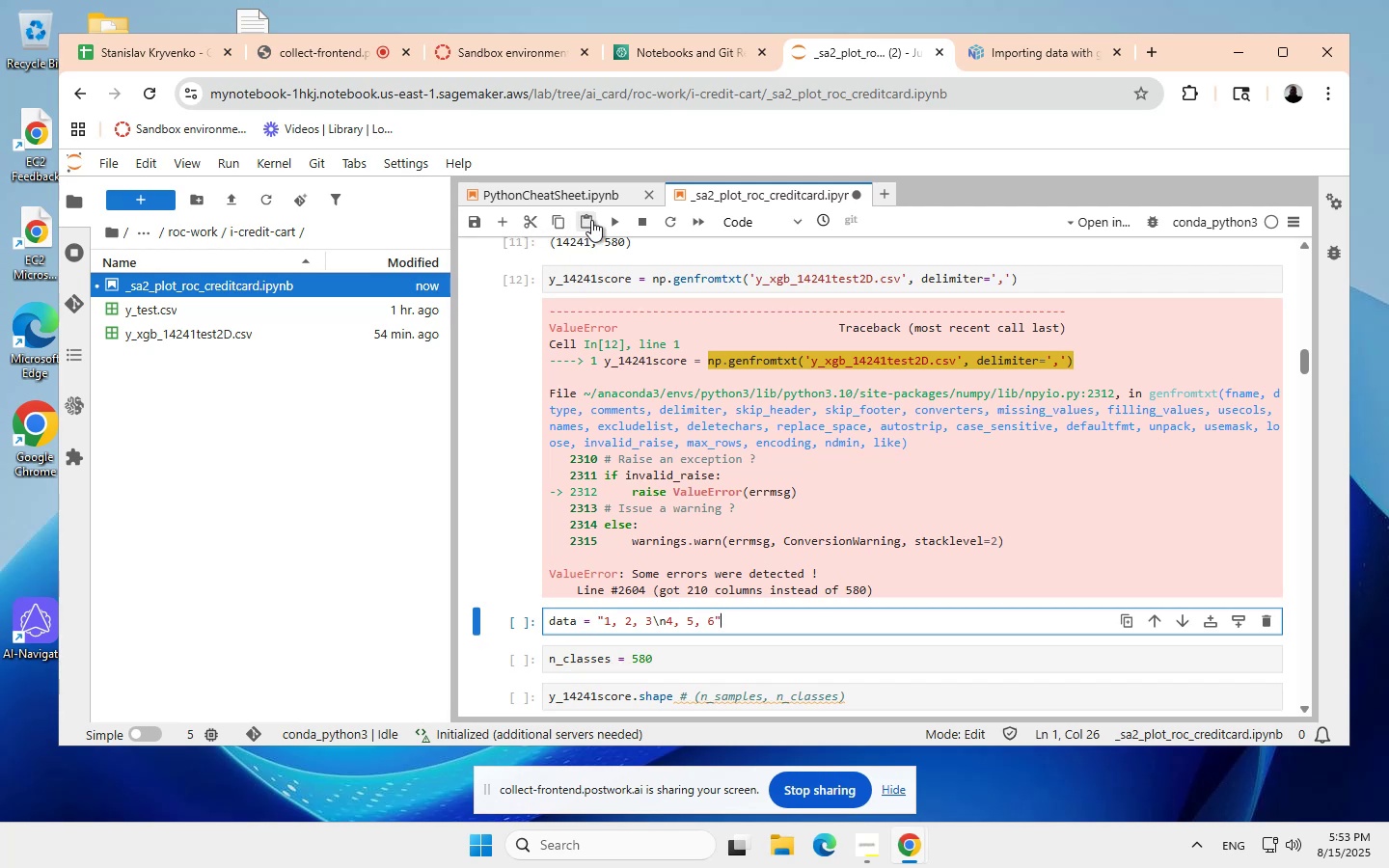 
left_click([619, 217])
 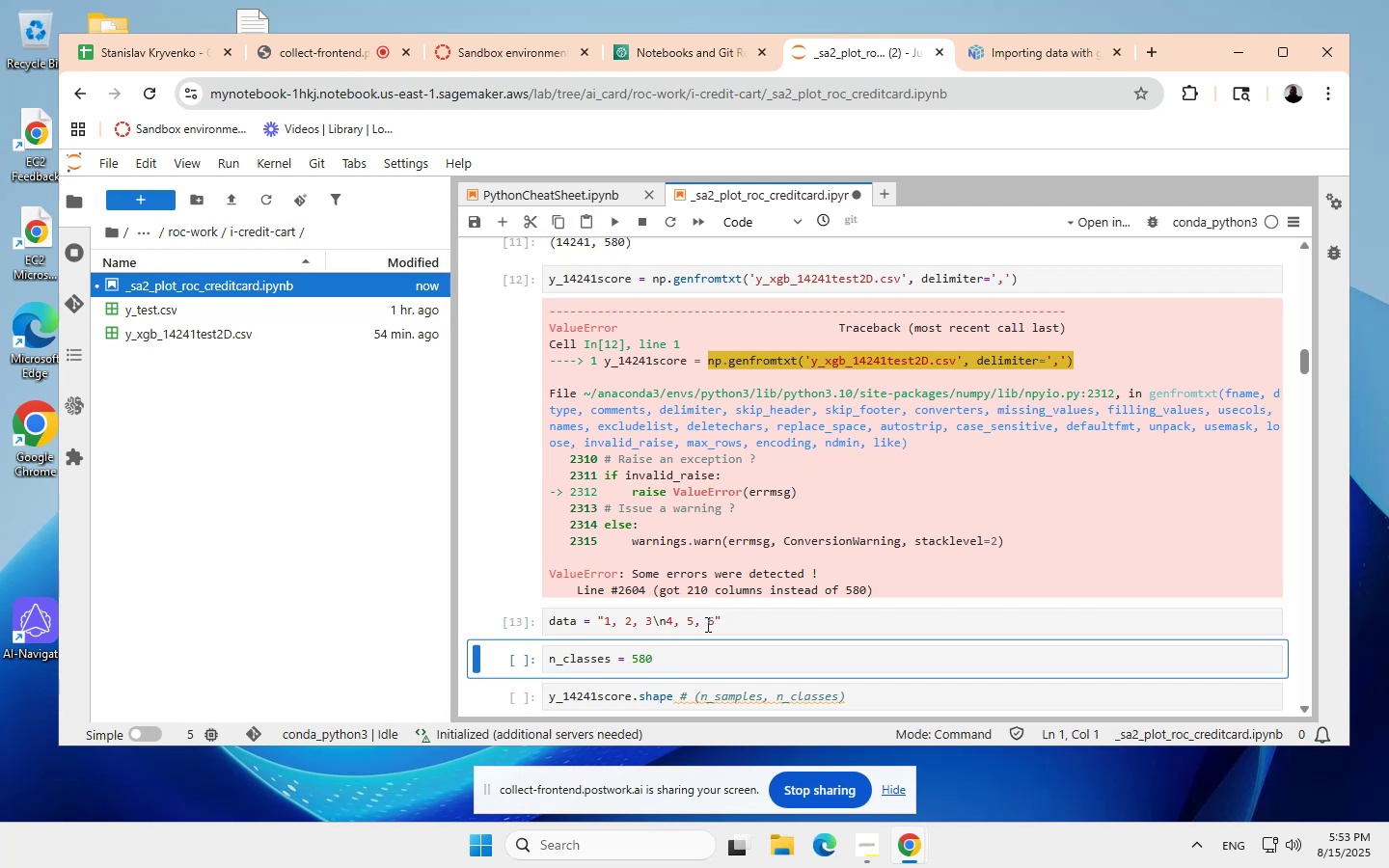 
wait(7.45)
 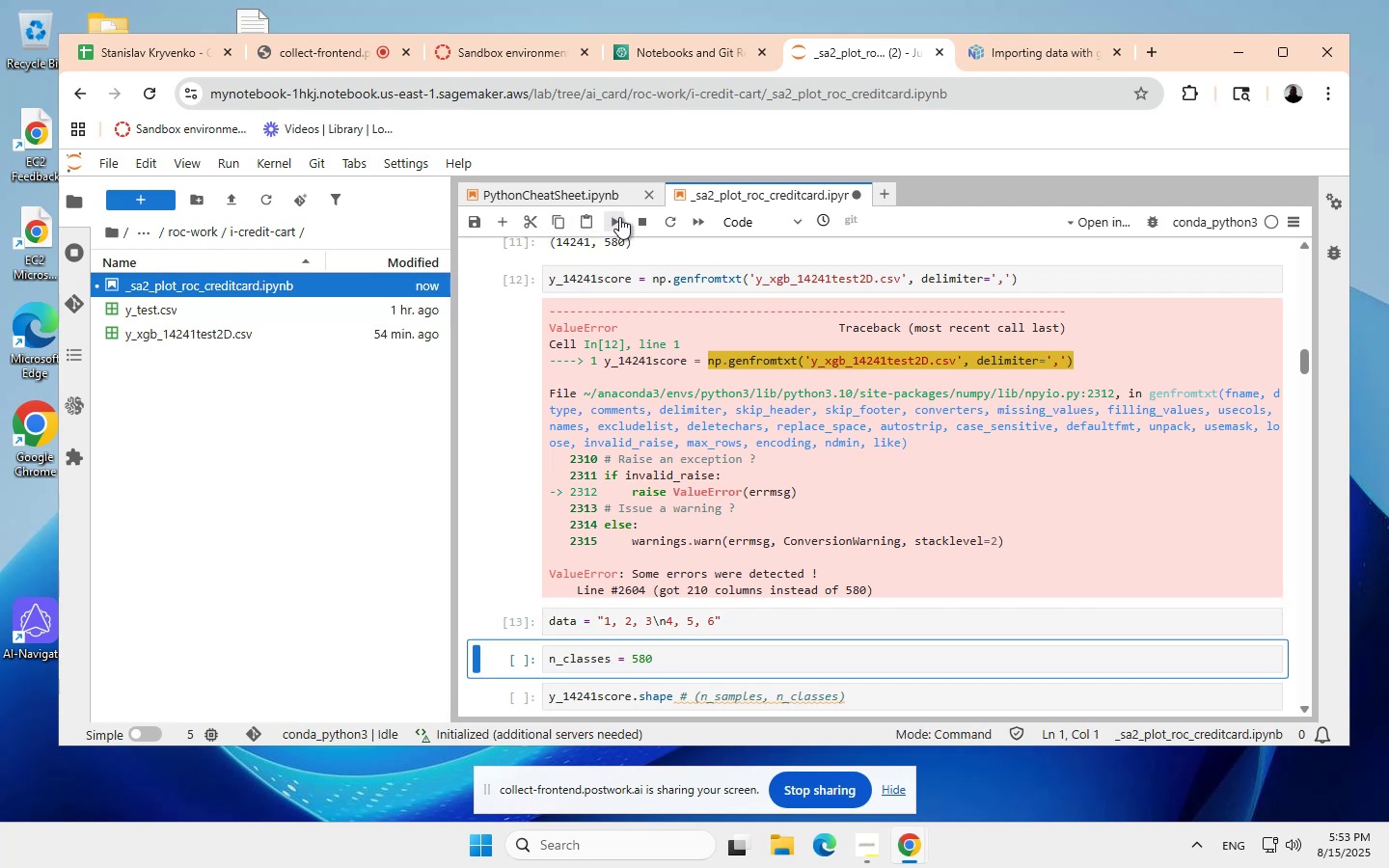 
left_click([1017, 55])
 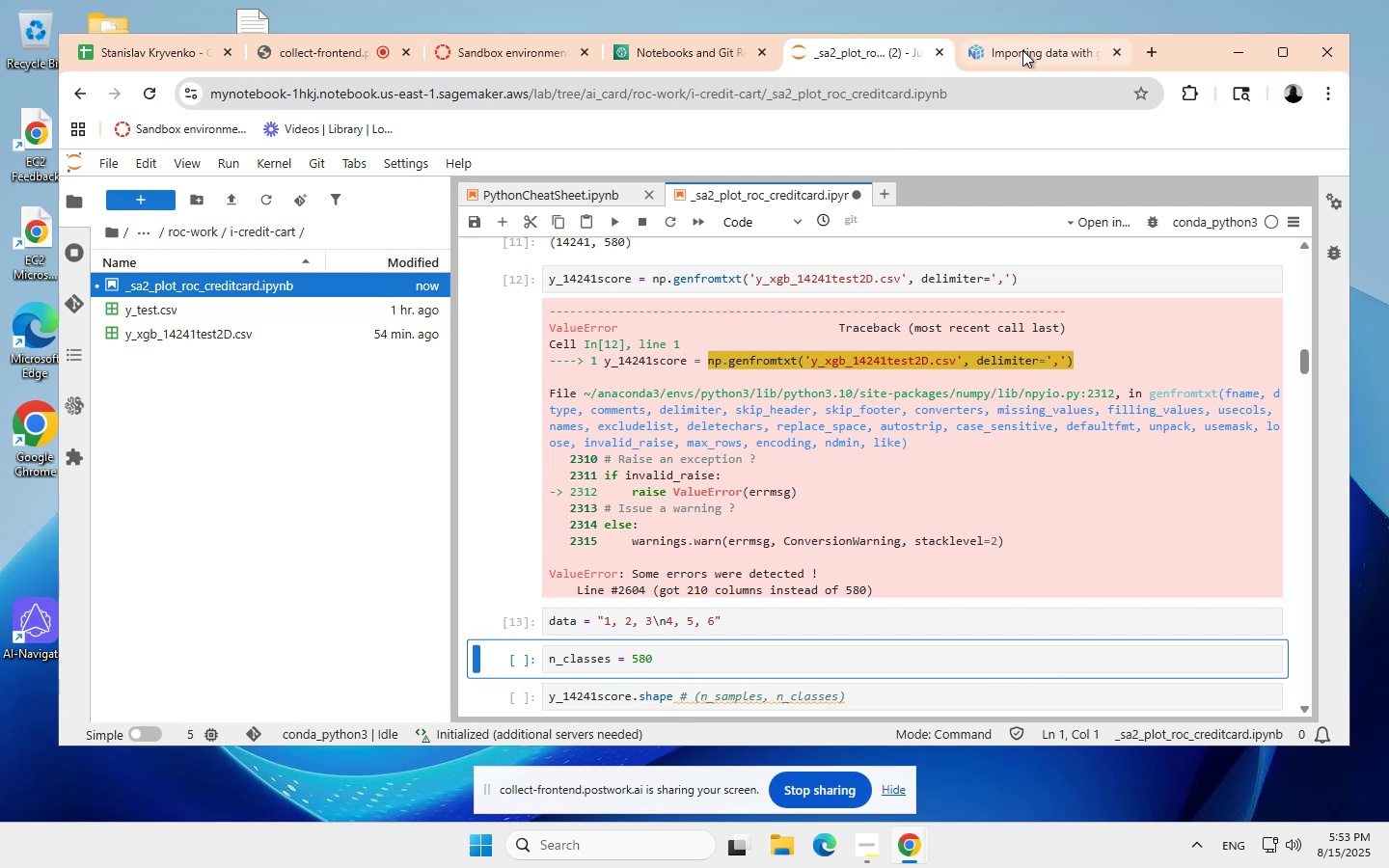 
wait(7.63)
 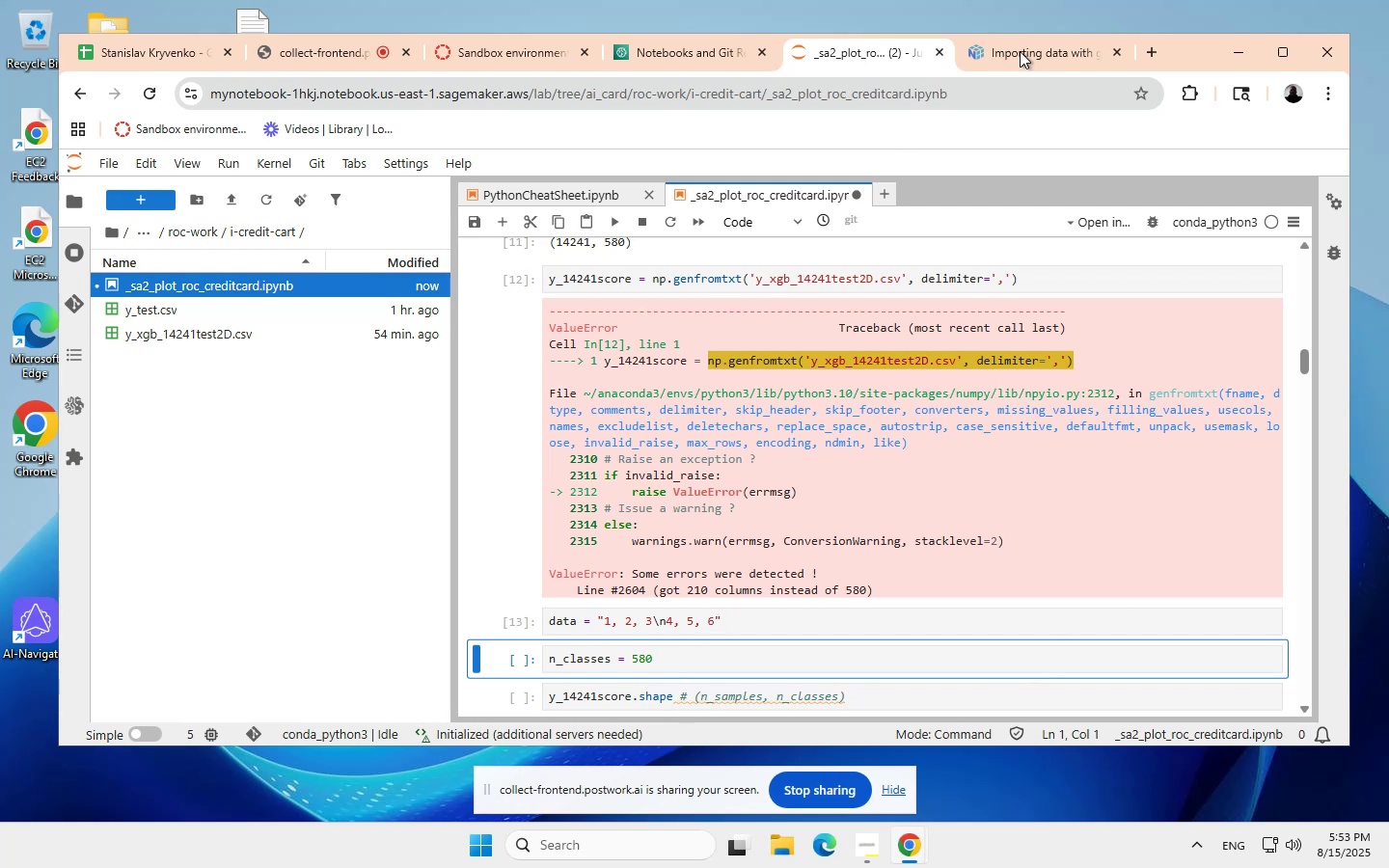 
left_click([1022, 50])
 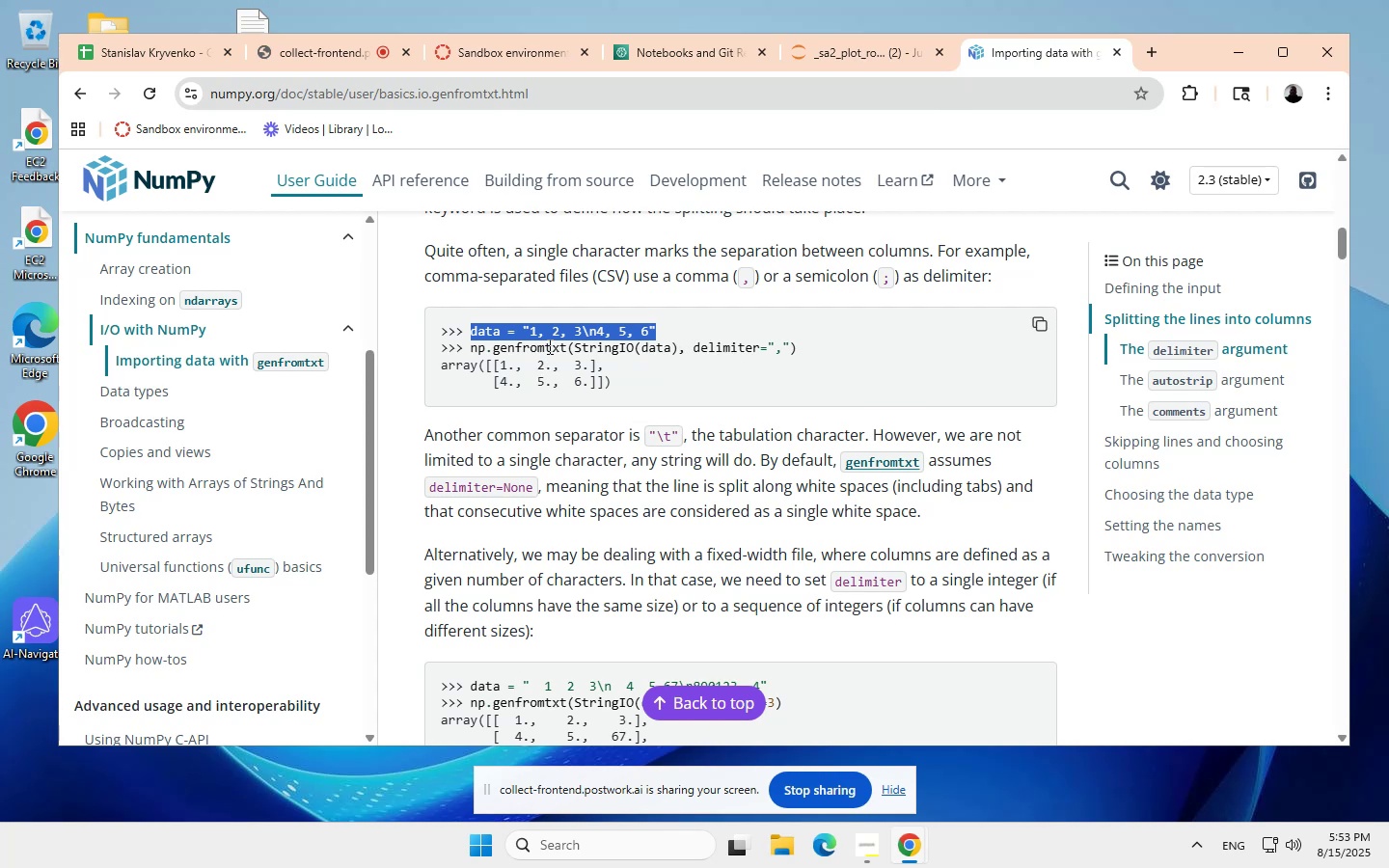 
wait(9.23)
 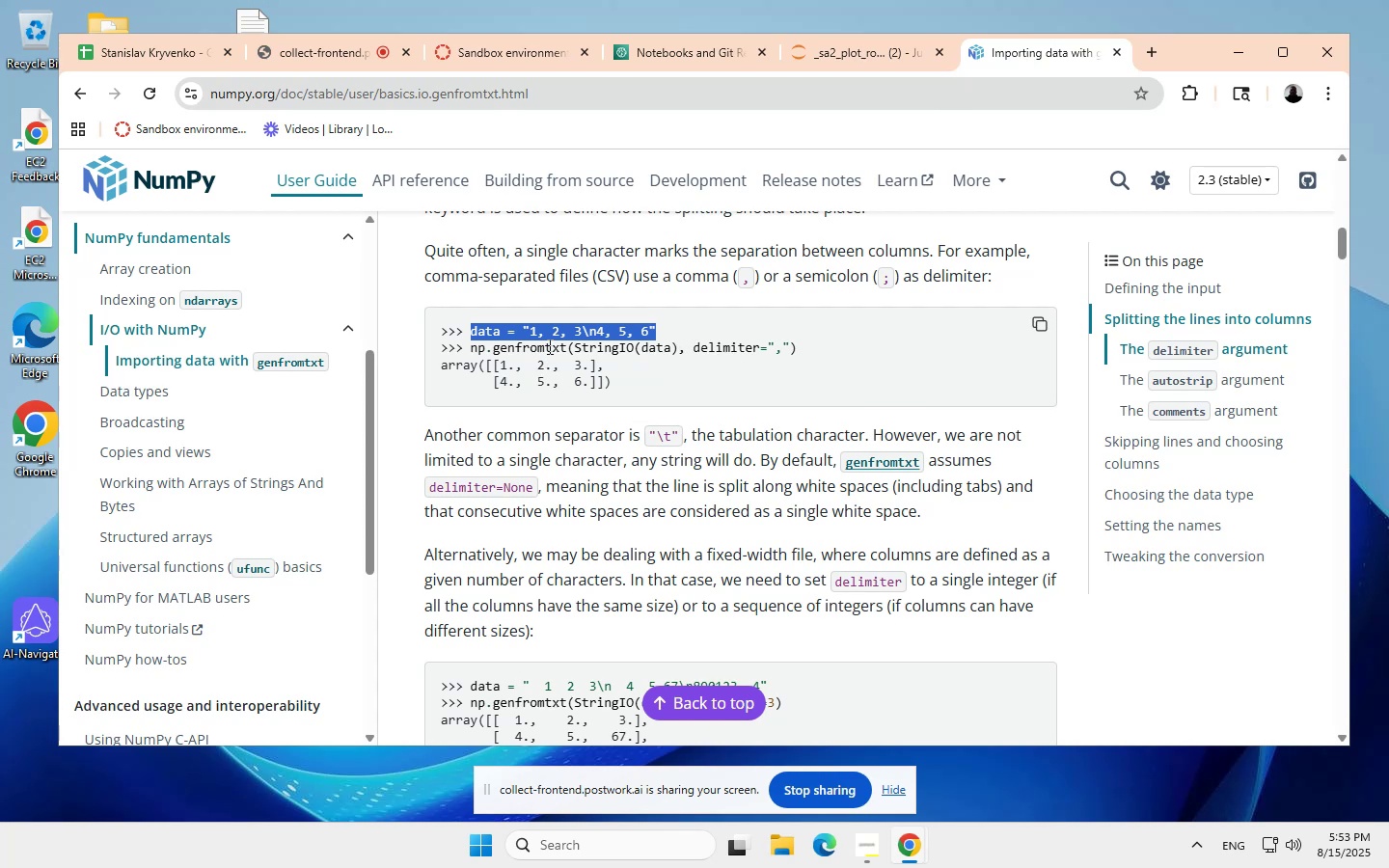 
left_click([545, 349])
 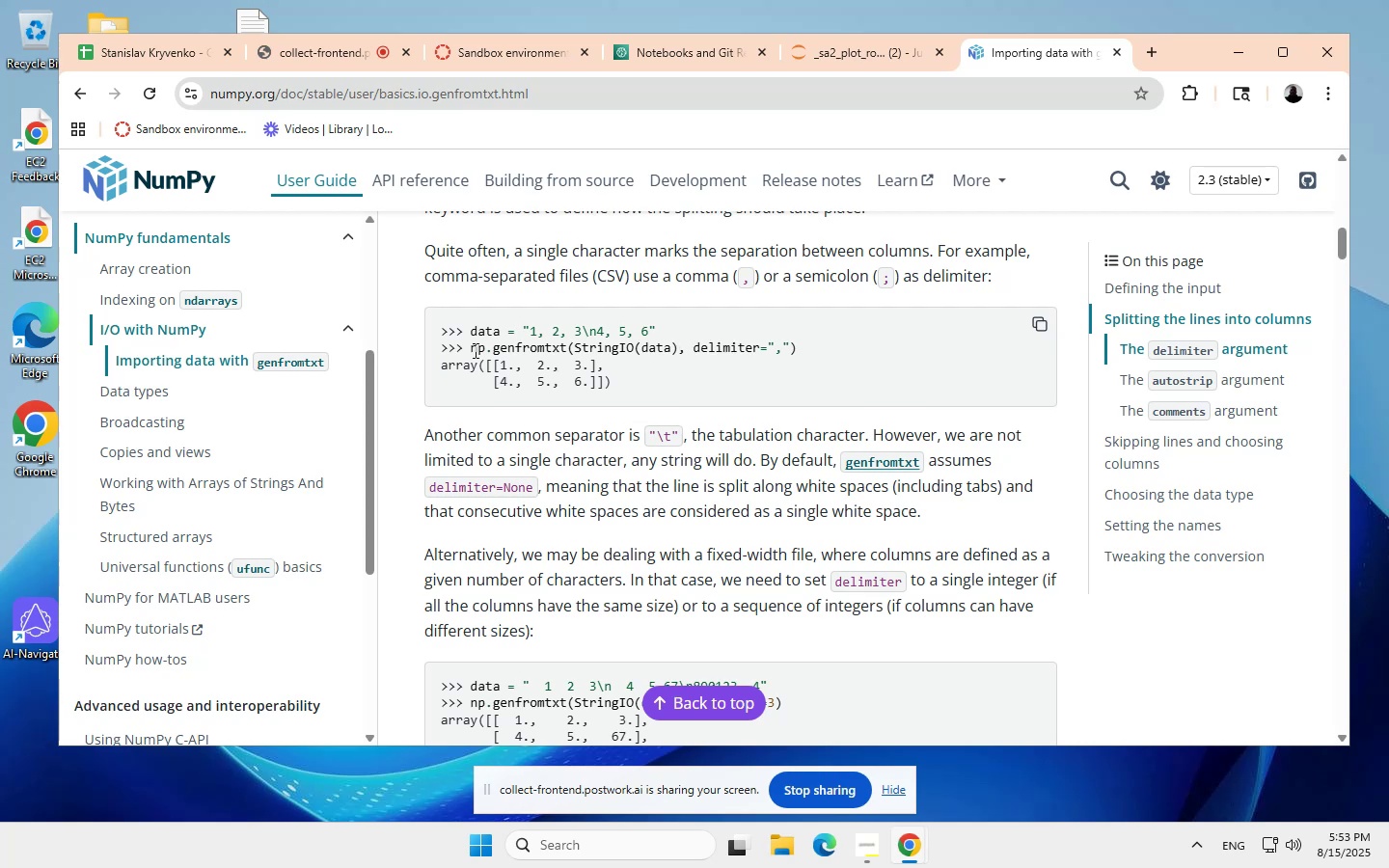 
left_click_drag(start_coordinate=[470, 346], to_coordinate=[808, 347])
 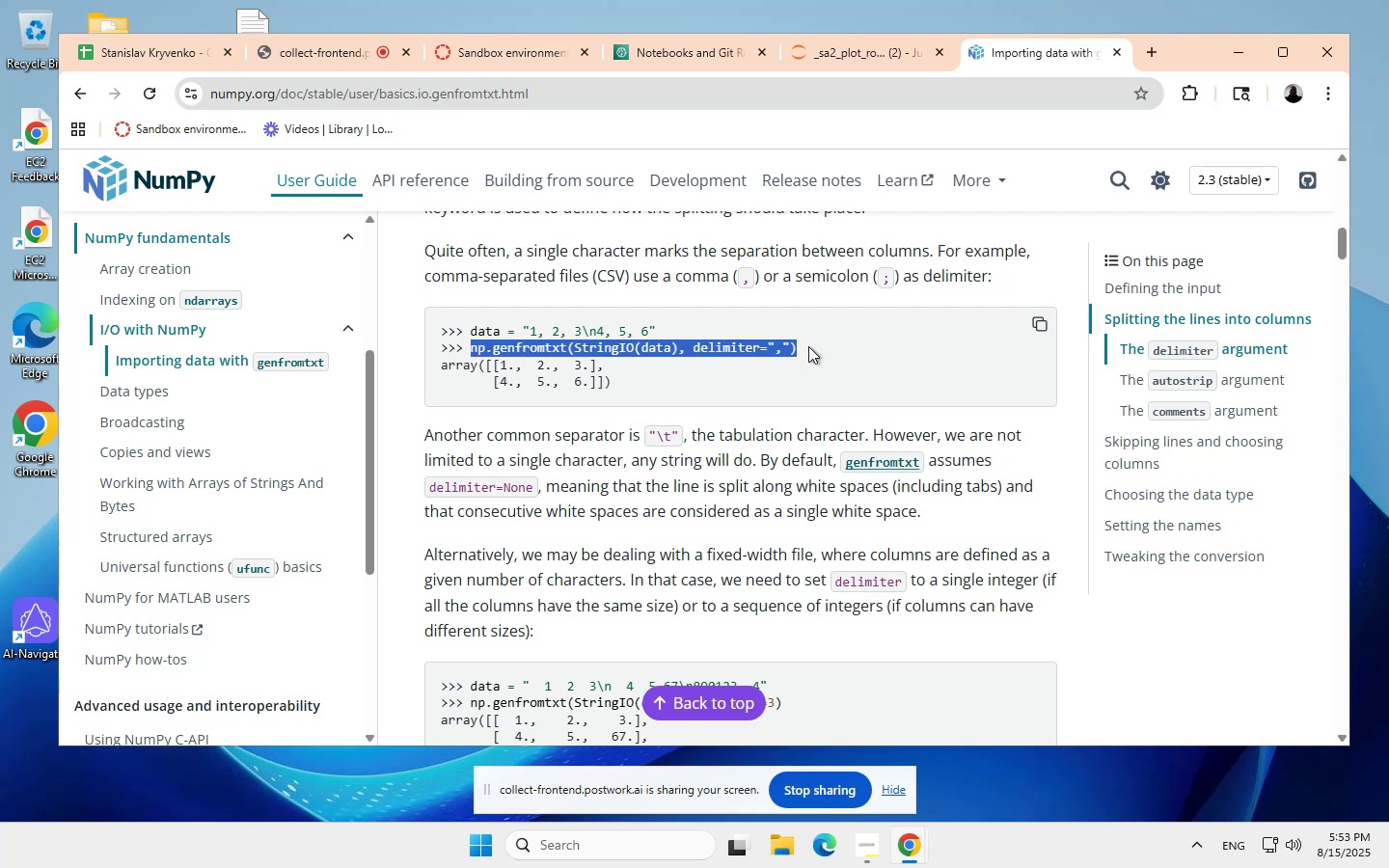 
key(Control+ControlLeft)
 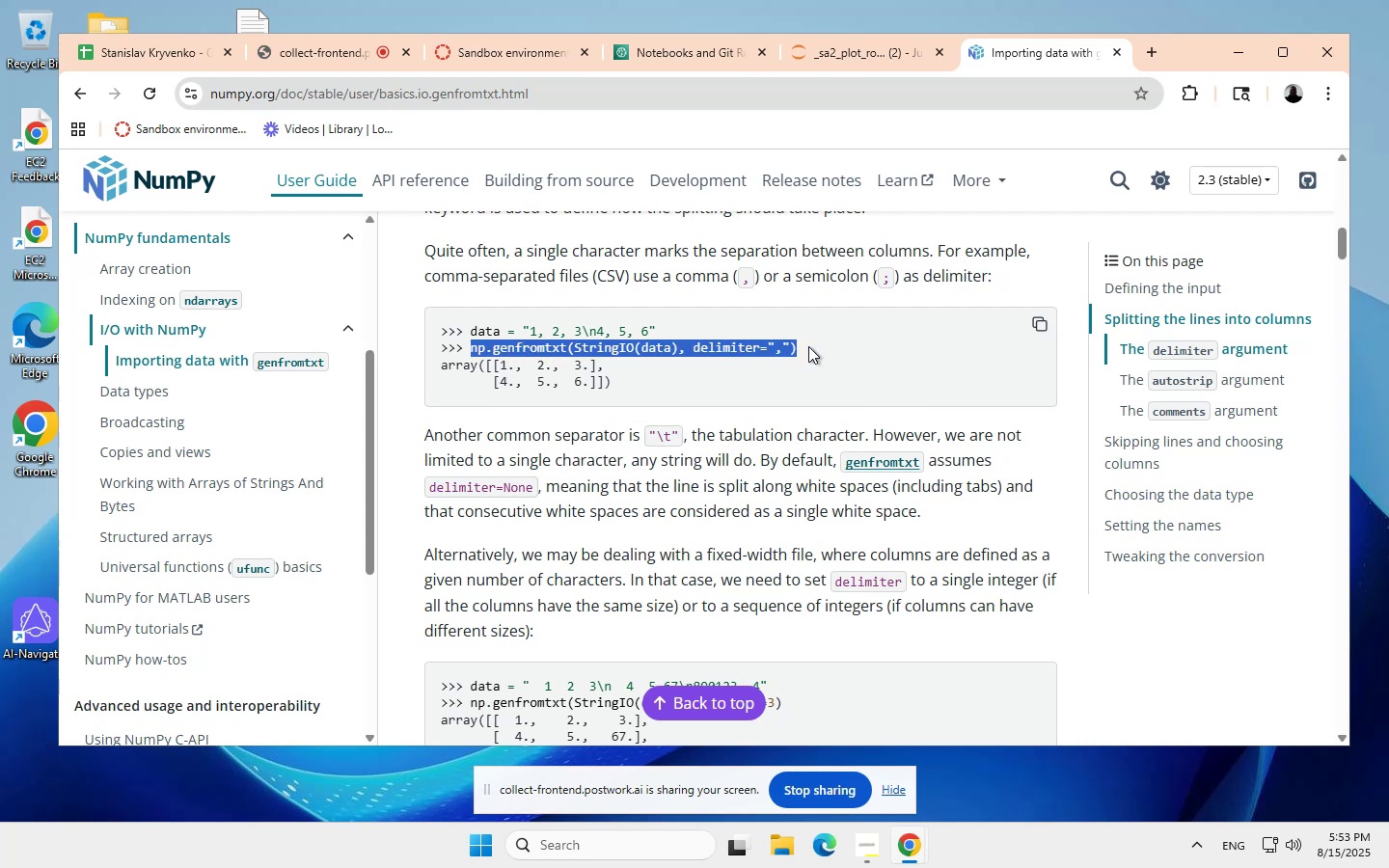 
key(Control+C)
 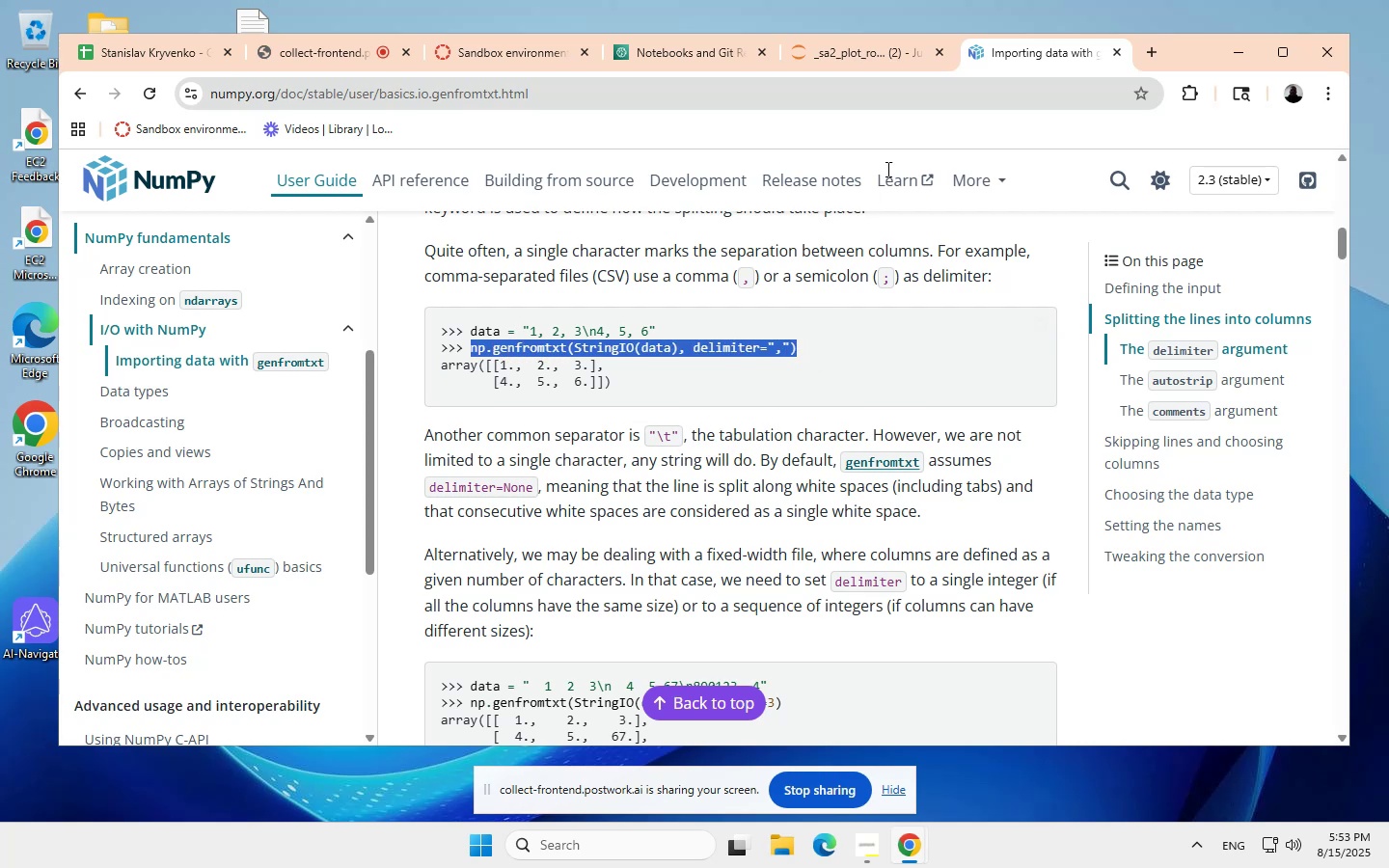 
left_click([859, 49])
 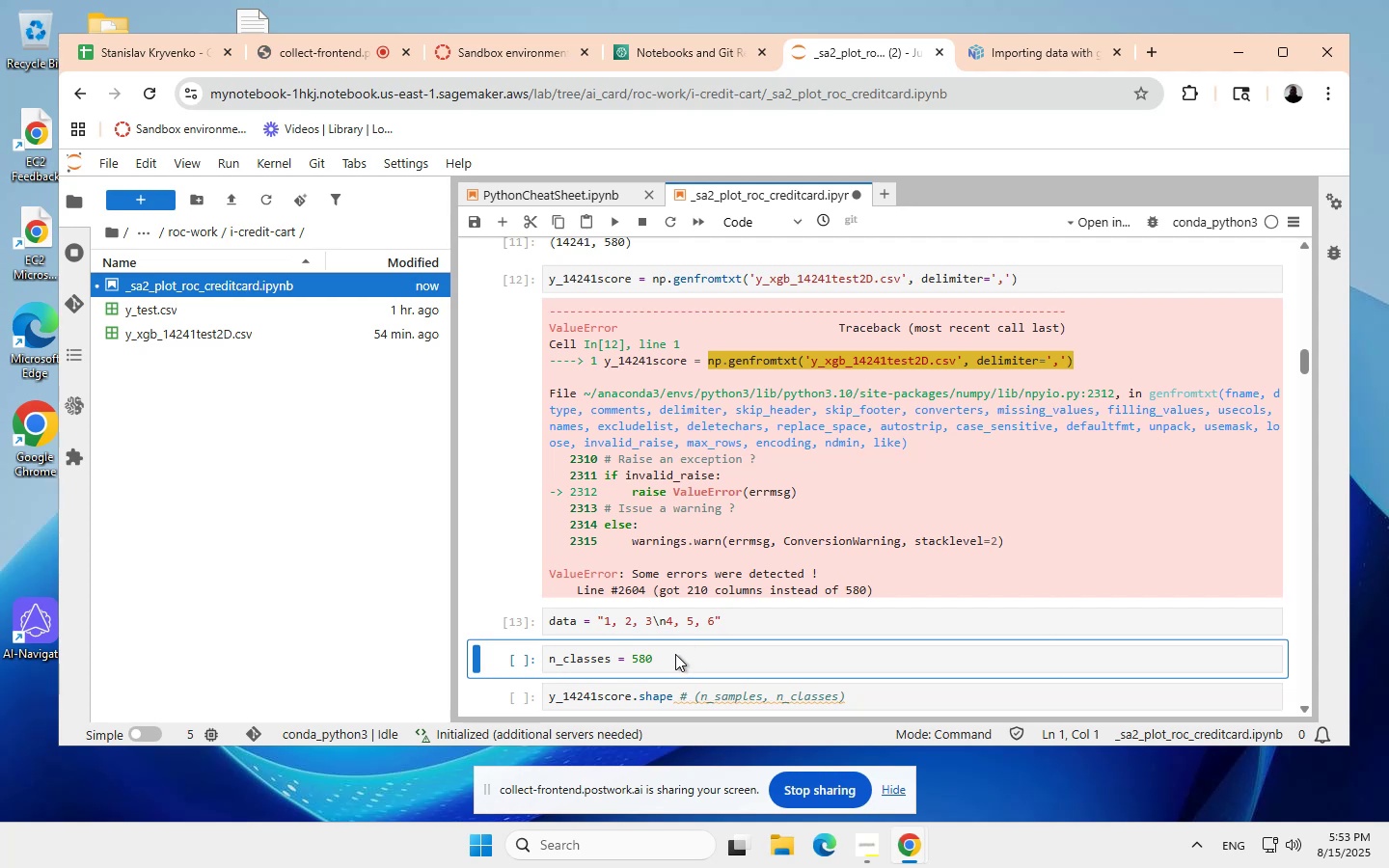 
left_click([770, 616])
 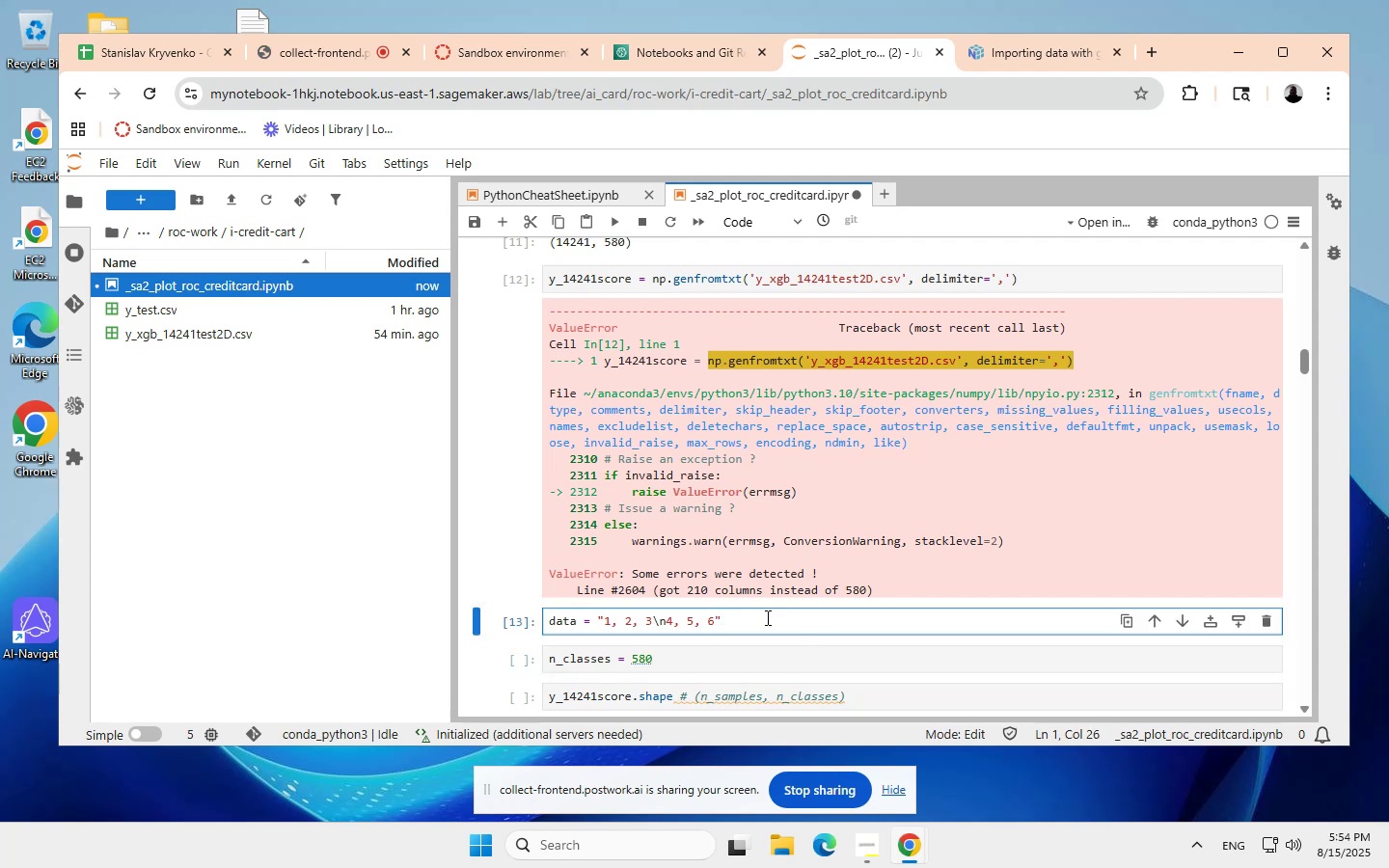 
wait(8.8)
 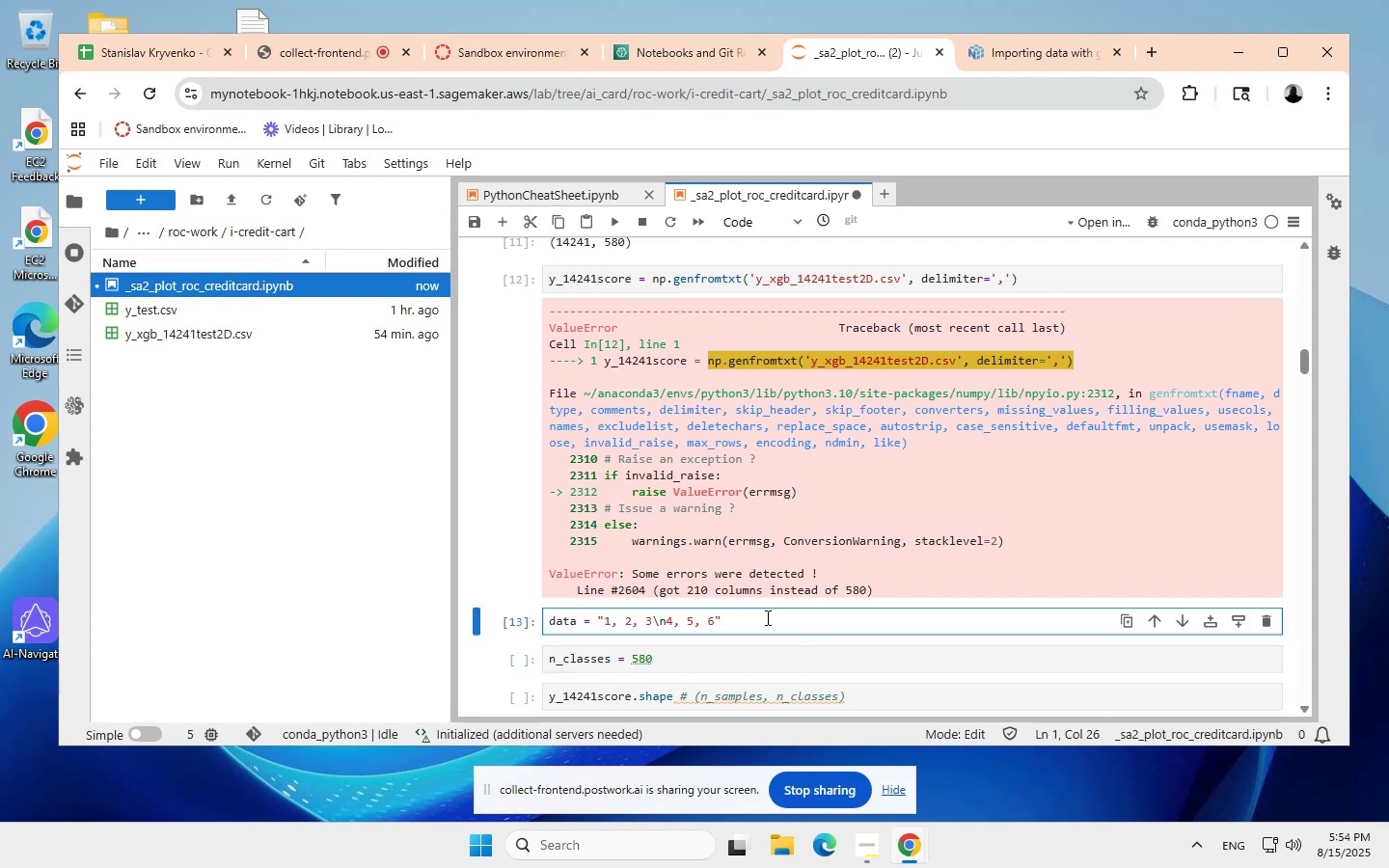 
left_click([504, 220])
 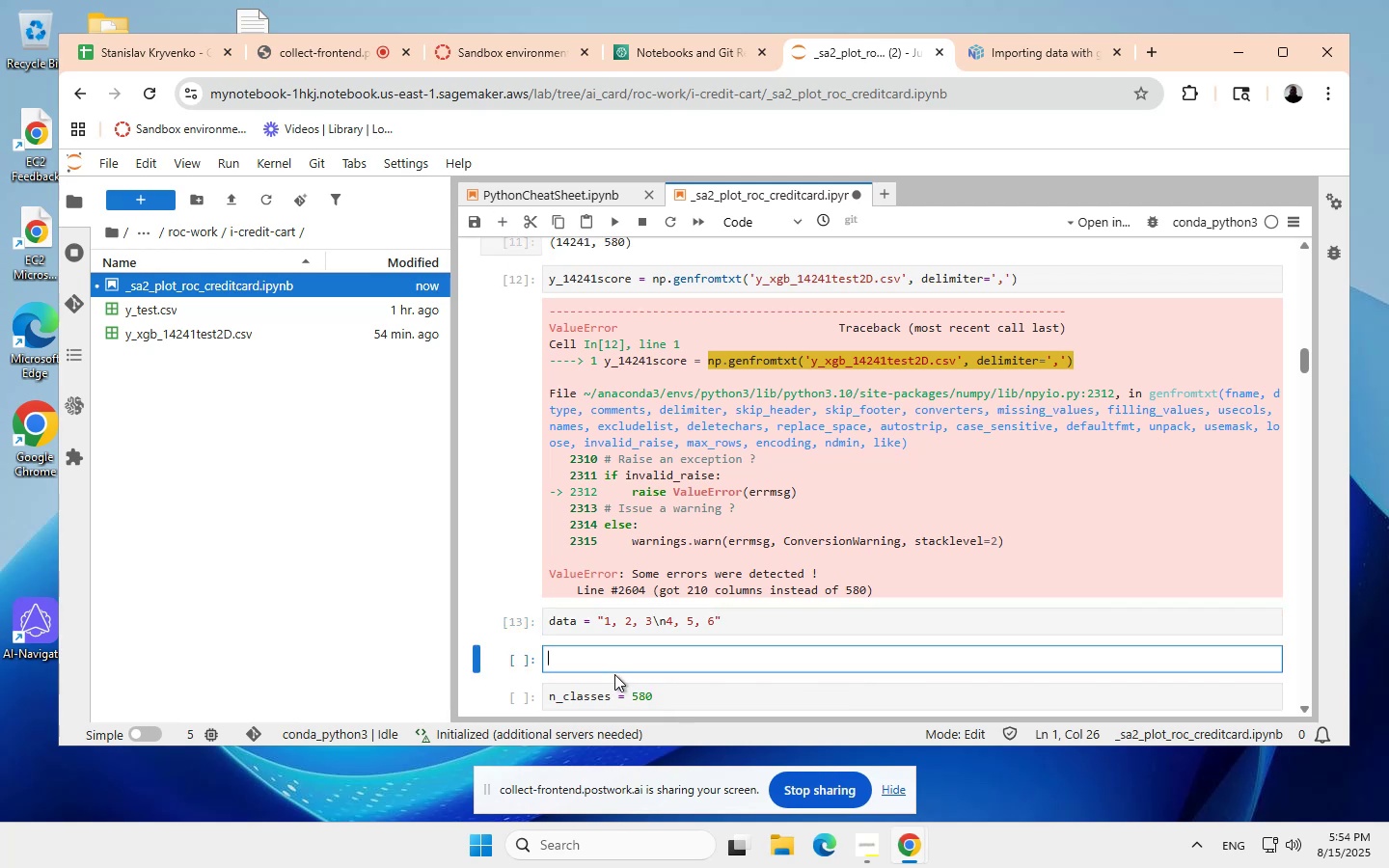 
left_click([558, 655])
 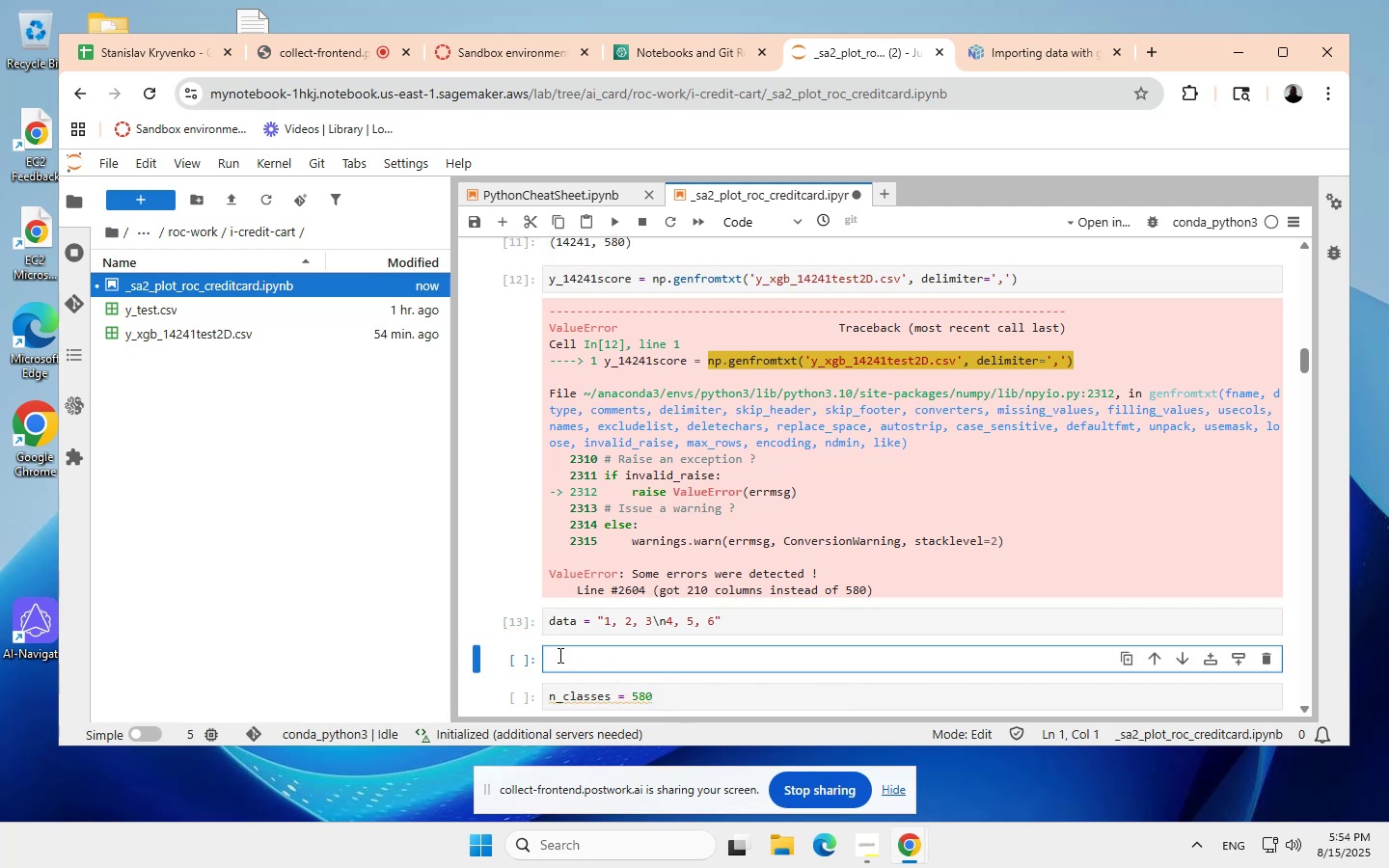 
key(Control+ControlLeft)
 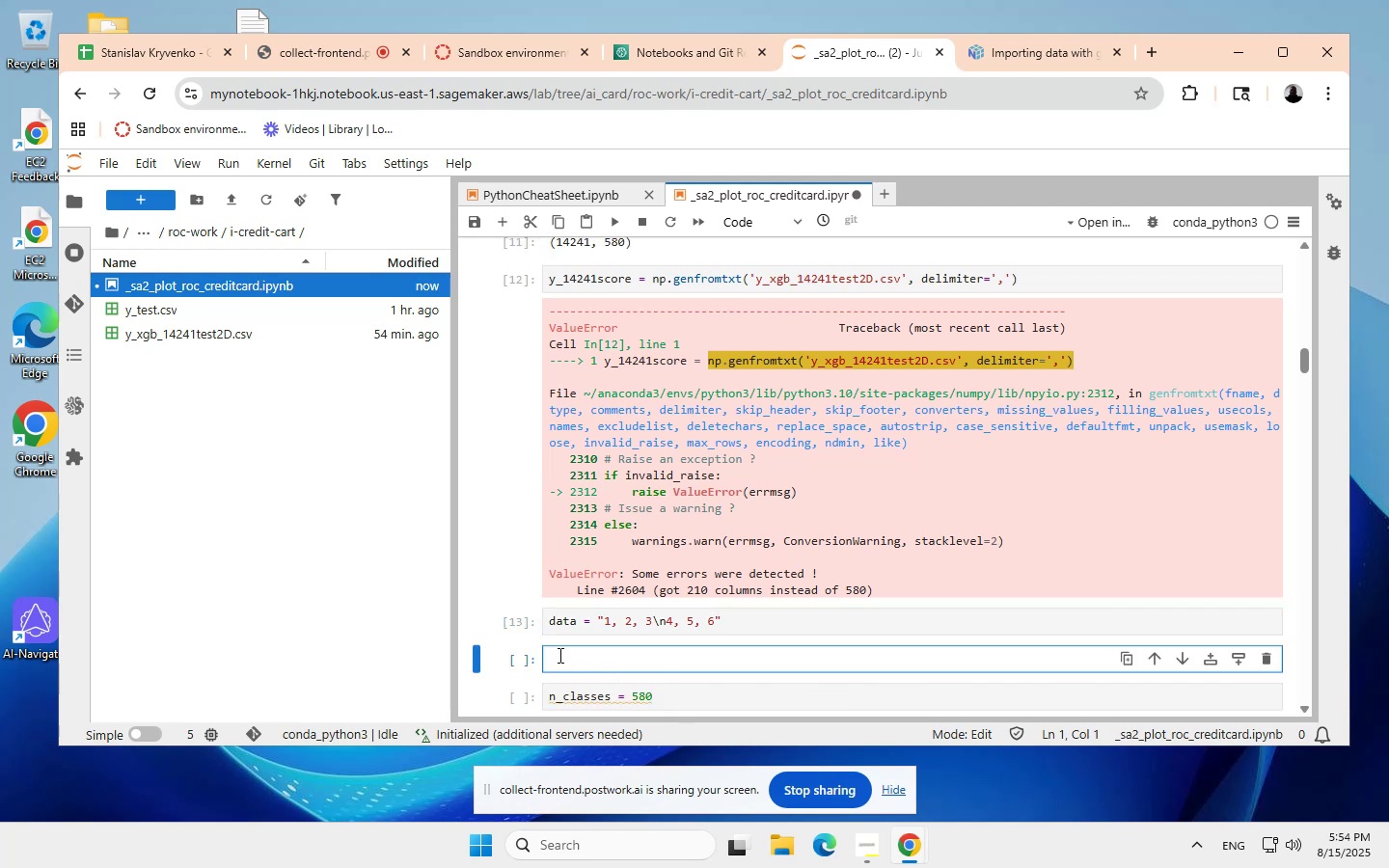 
key(Control+V)
 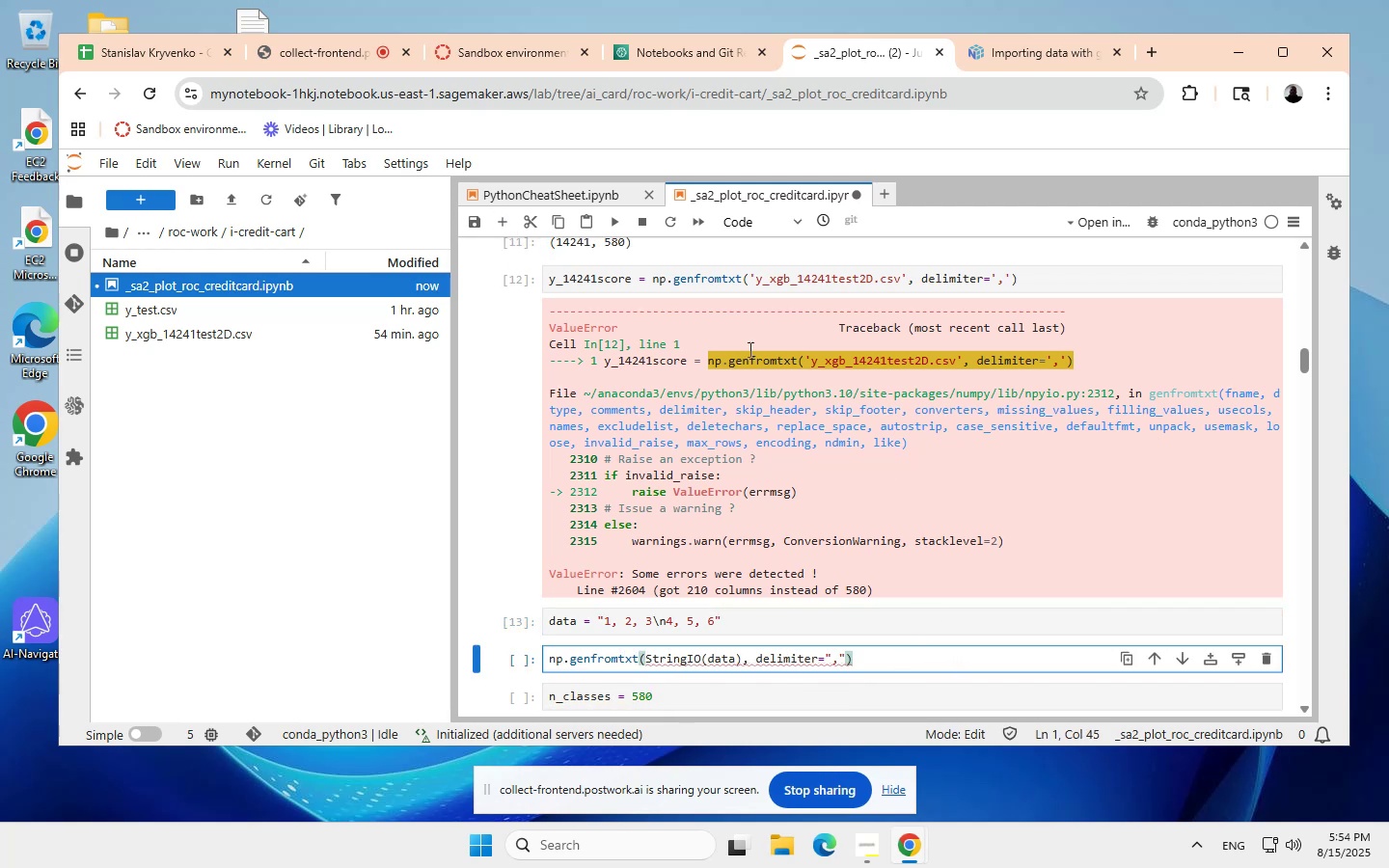 
wait(5.13)
 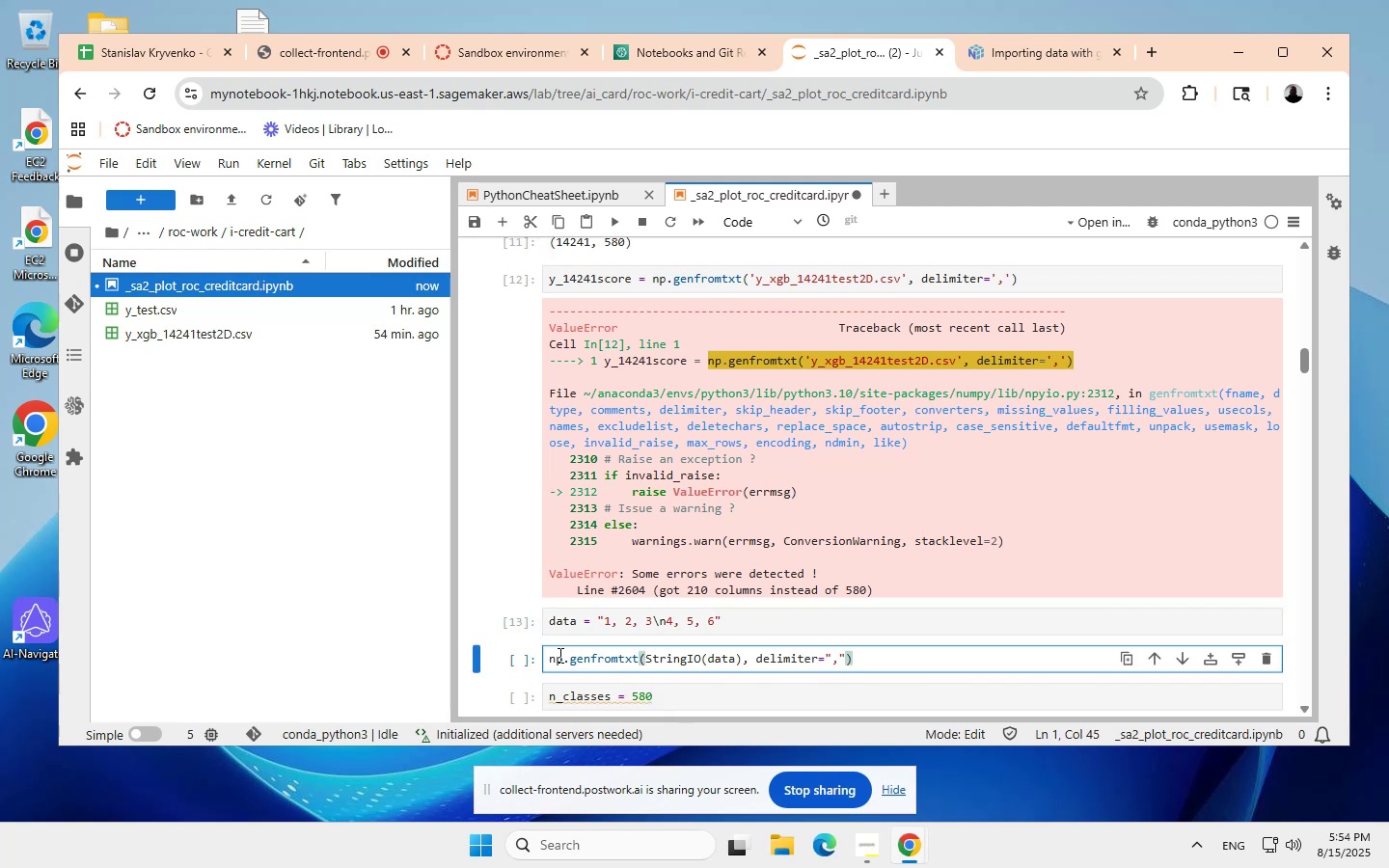 
left_click([611, 223])
 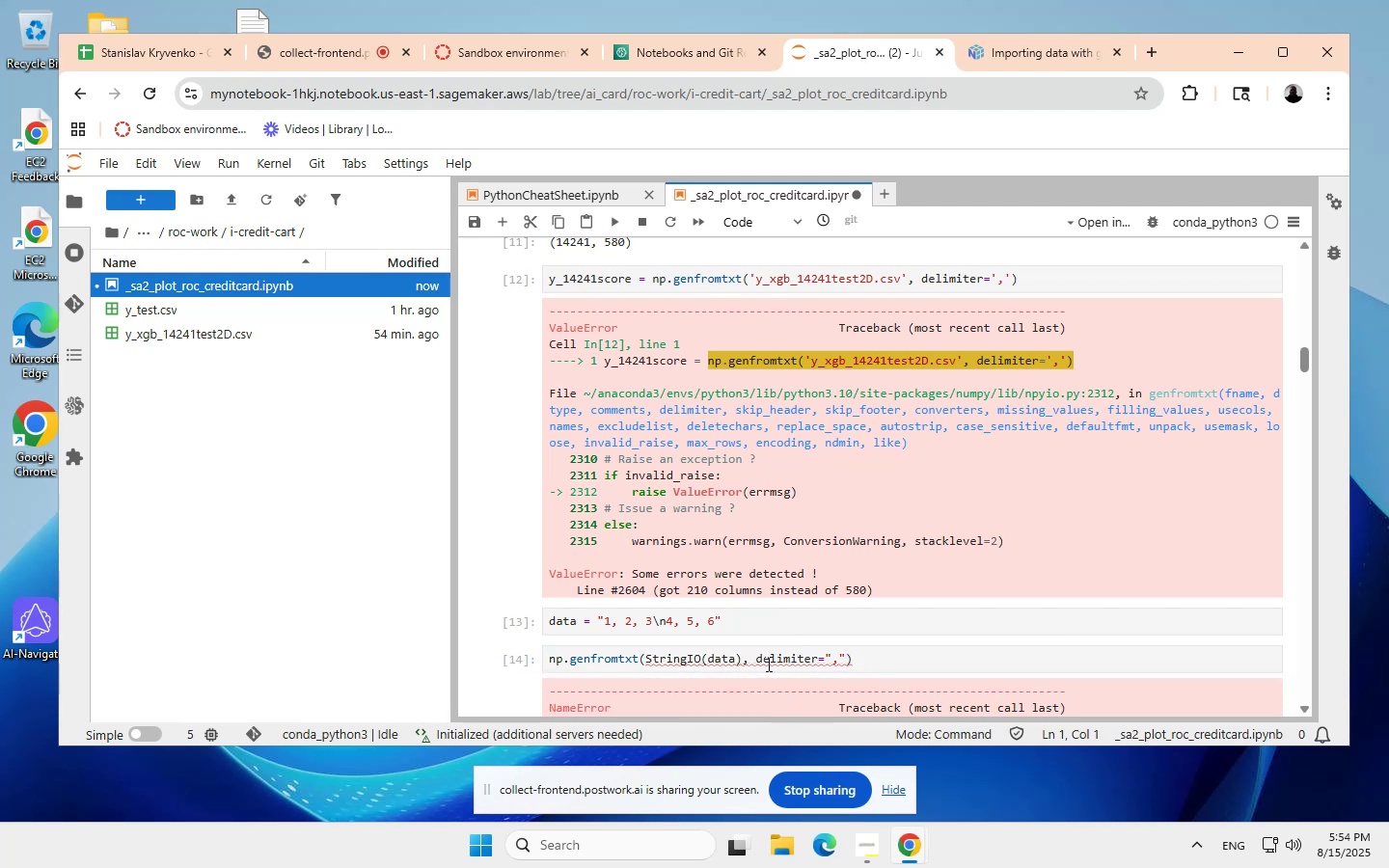 
wait(11.78)
 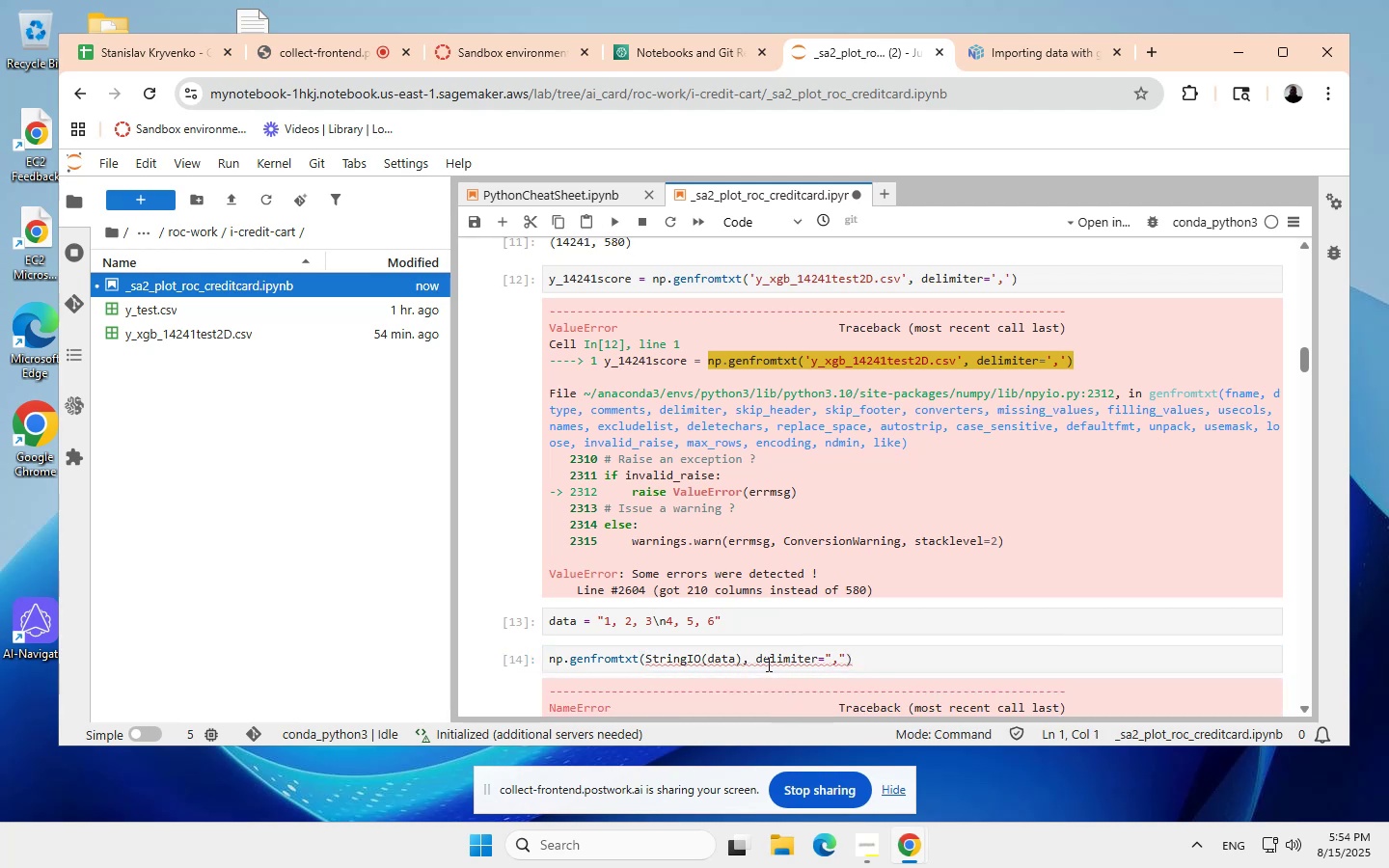 
left_click([864, 662])
 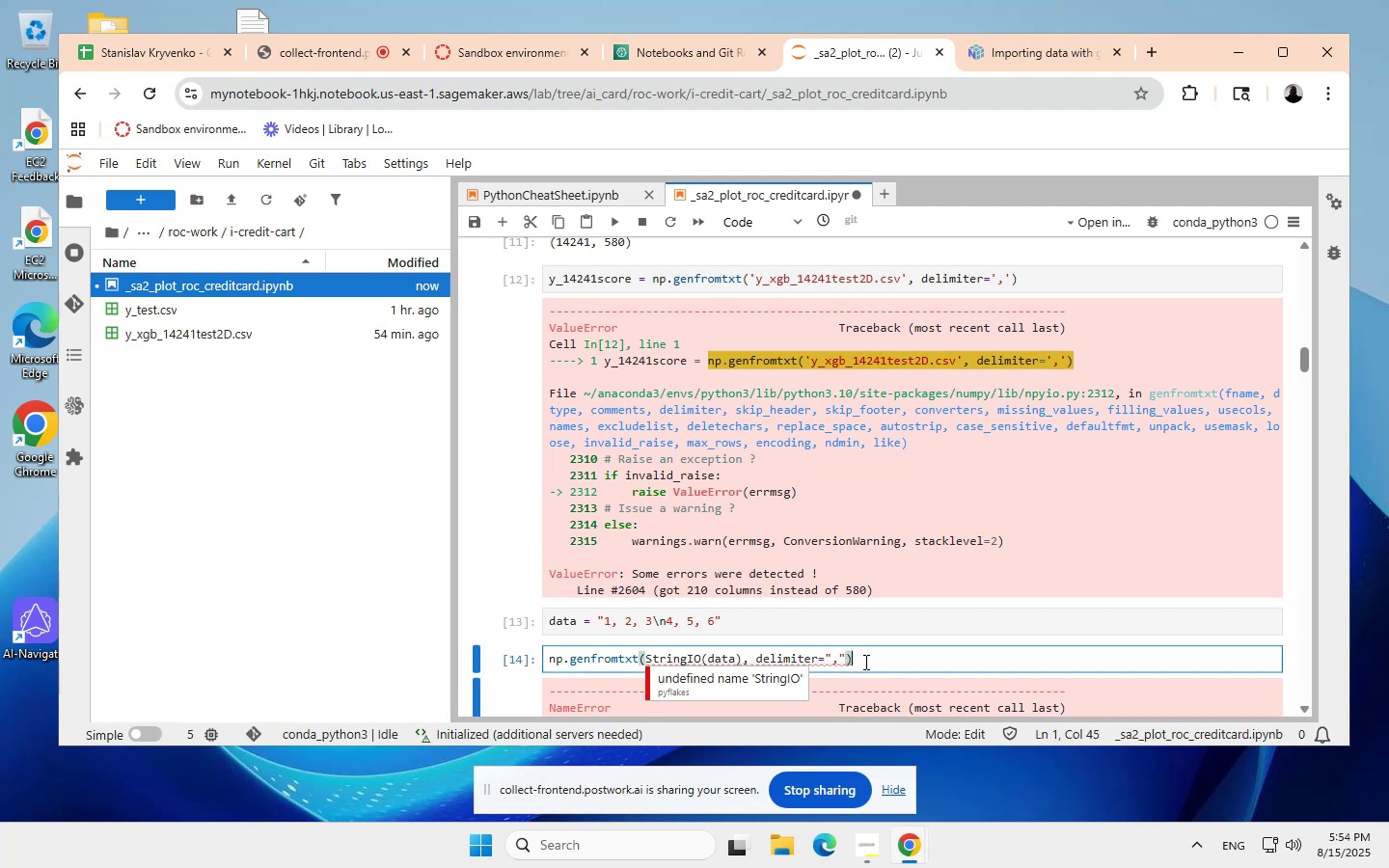 
scroll: coordinate [864, 662], scroll_direction: none, amount: 0.0
 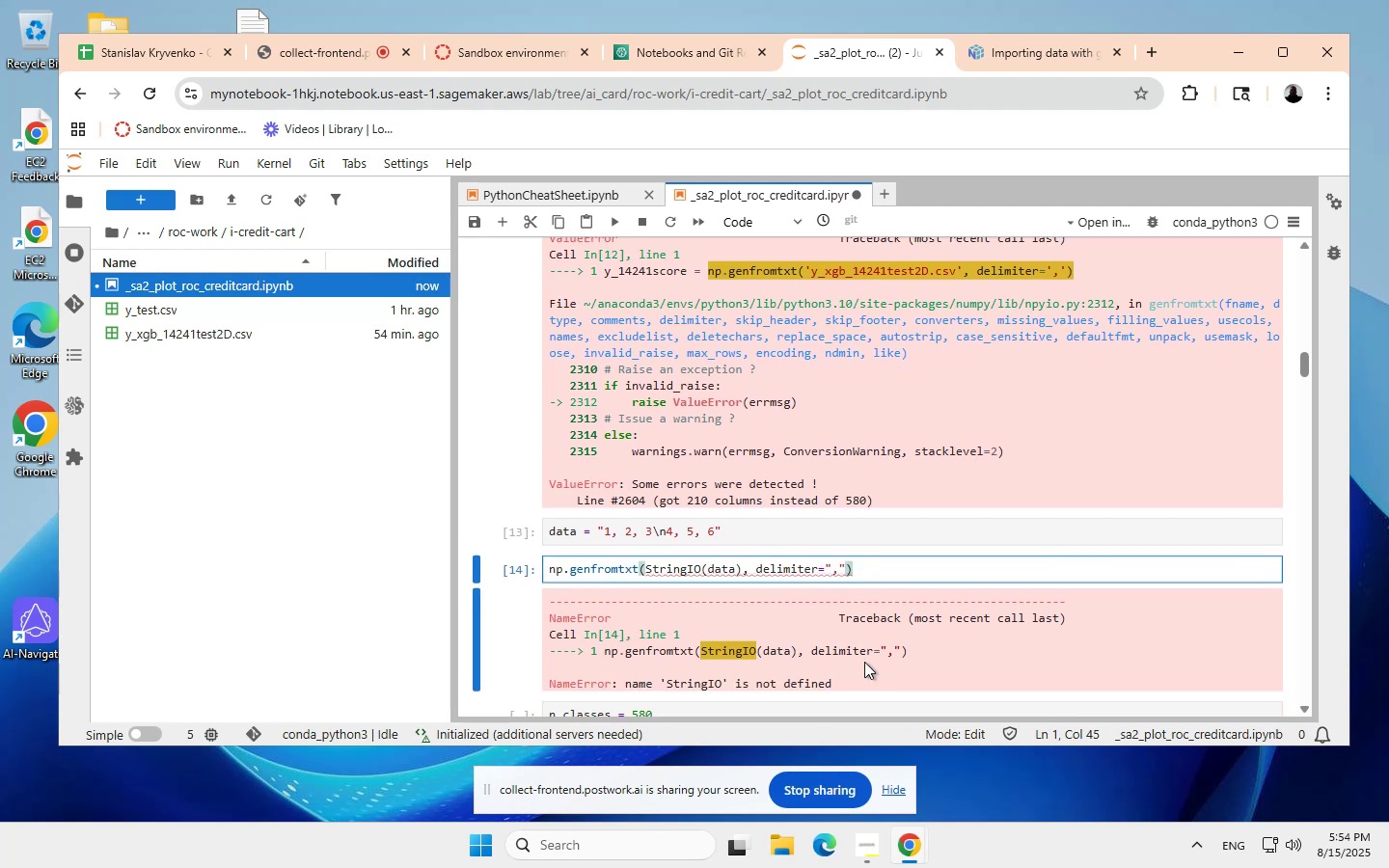 
wait(8.6)
 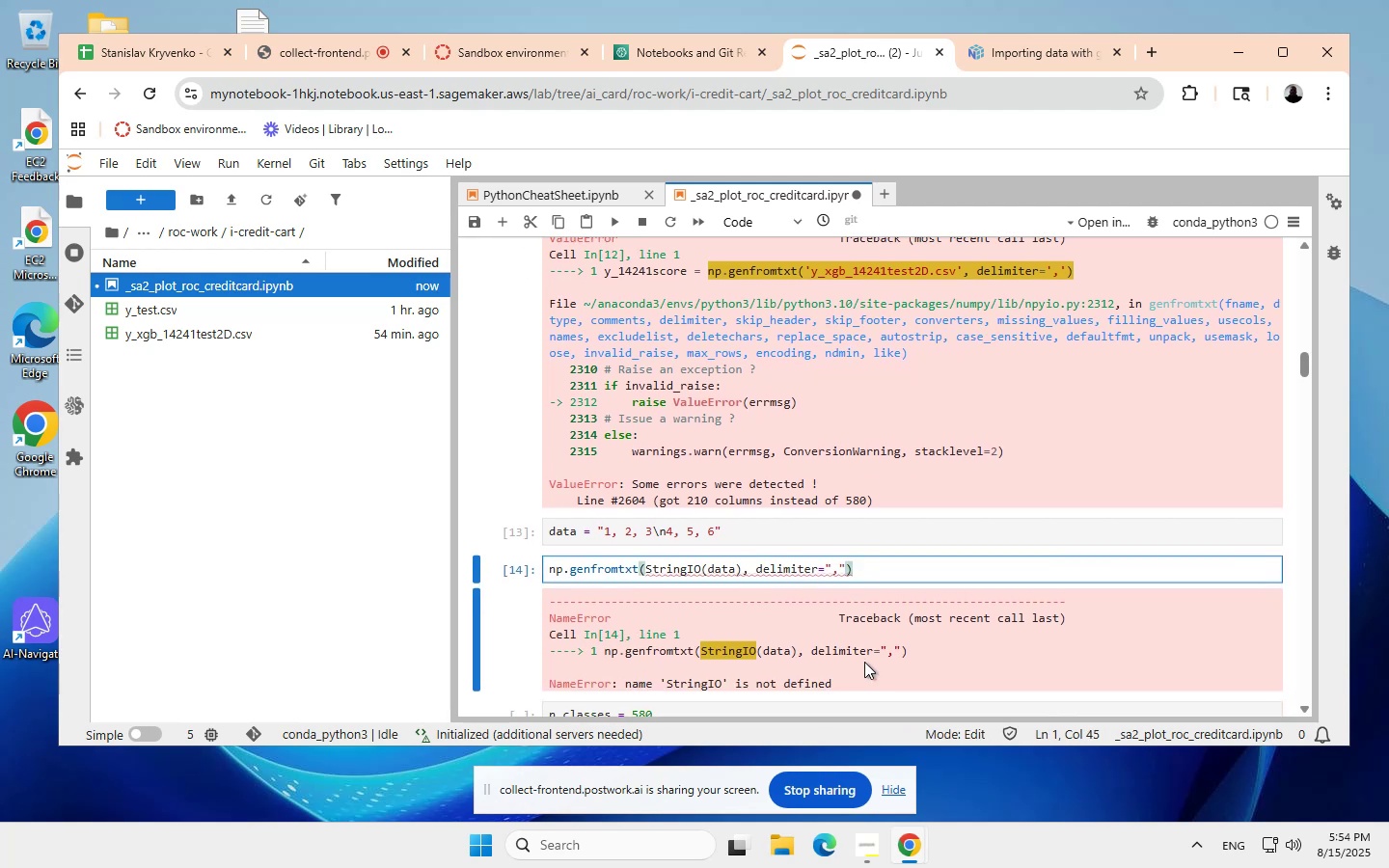 
scroll: coordinate [1023, 48], scroll_direction: none, amount: 0.0
 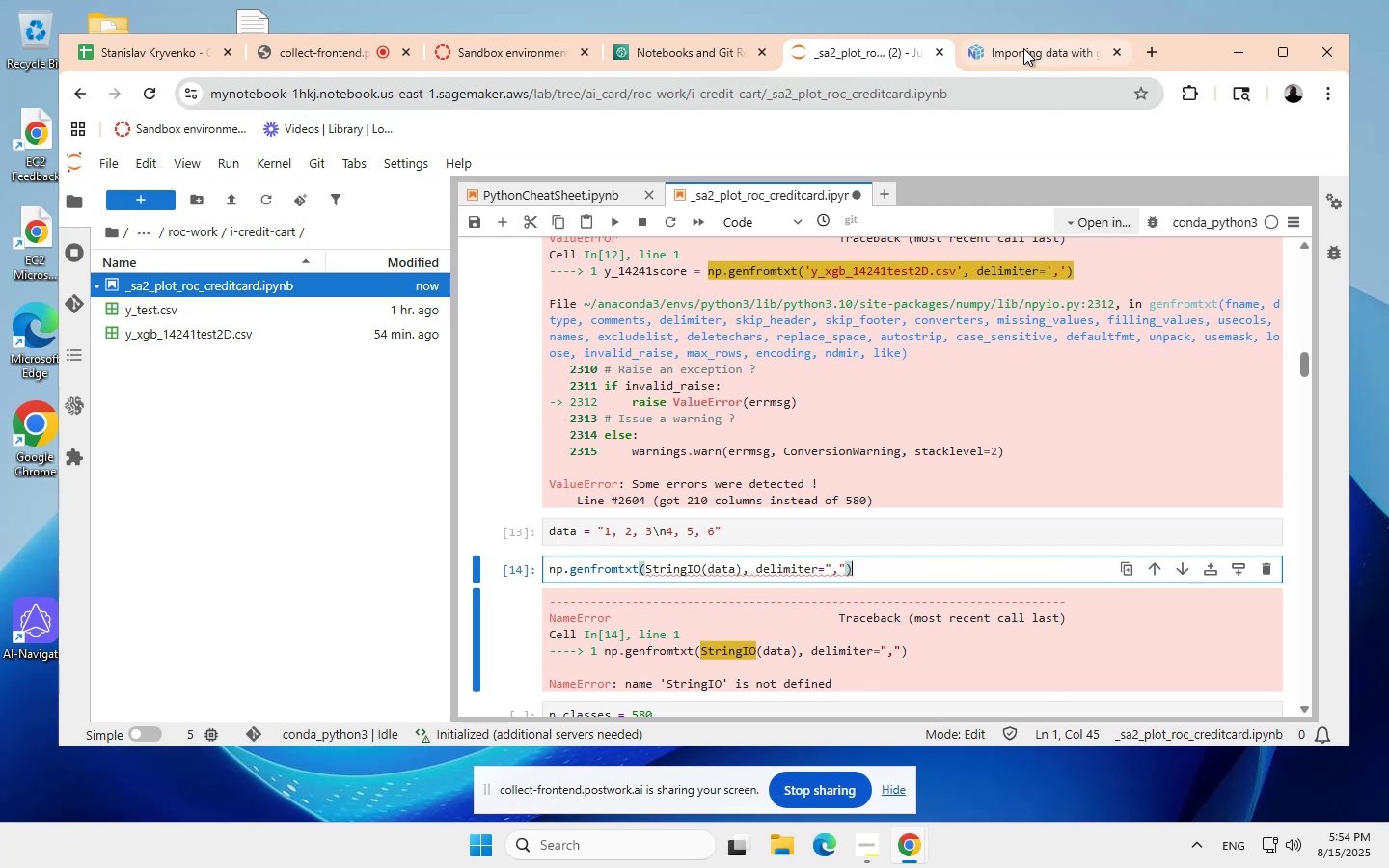 
left_click([1023, 48])
 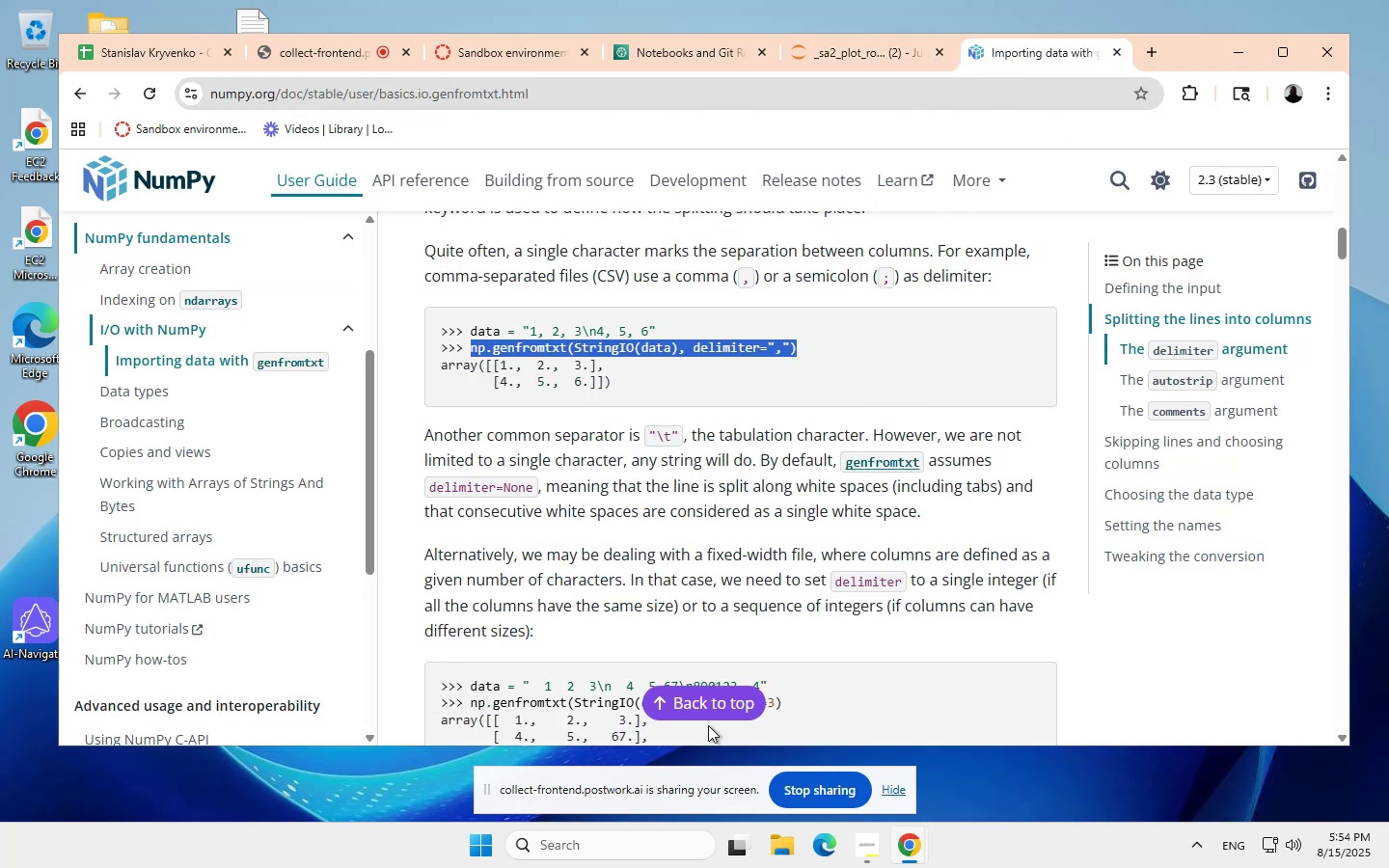 
wait(5.12)
 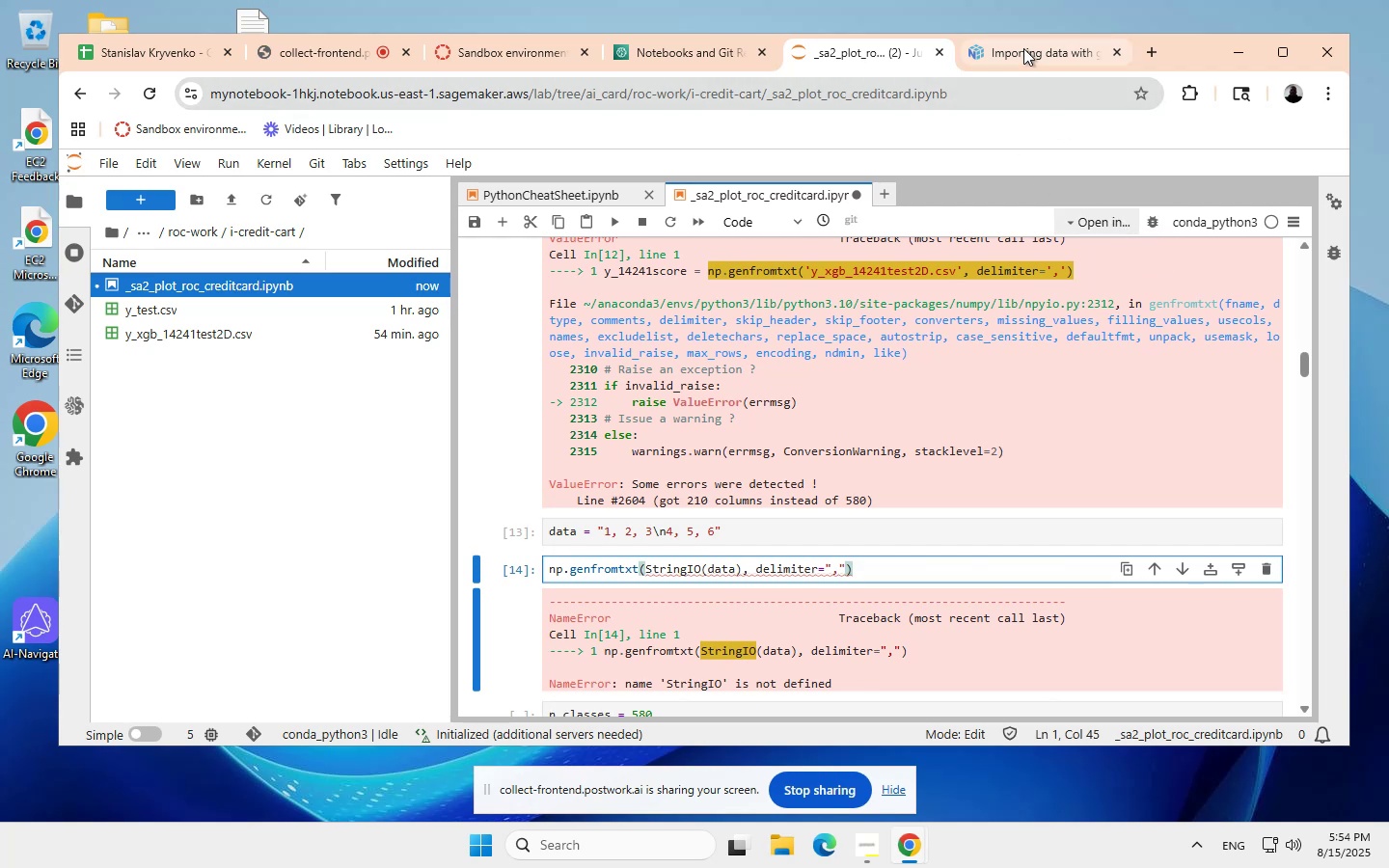 
scroll: coordinate [714, 594], scroll_direction: none, amount: 0.0
 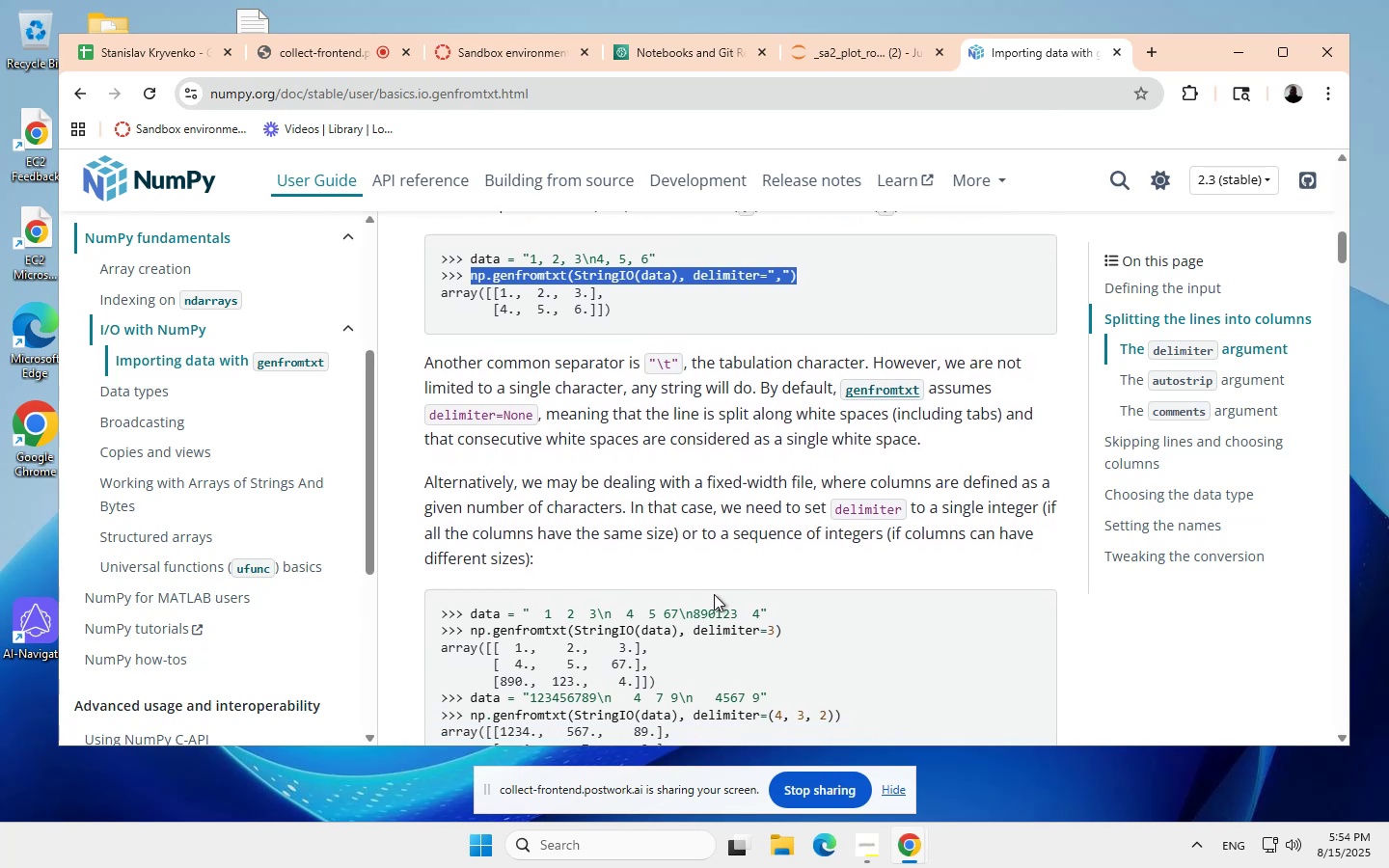 
scroll: coordinate [714, 594], scroll_direction: up, amount: 3.0
 